 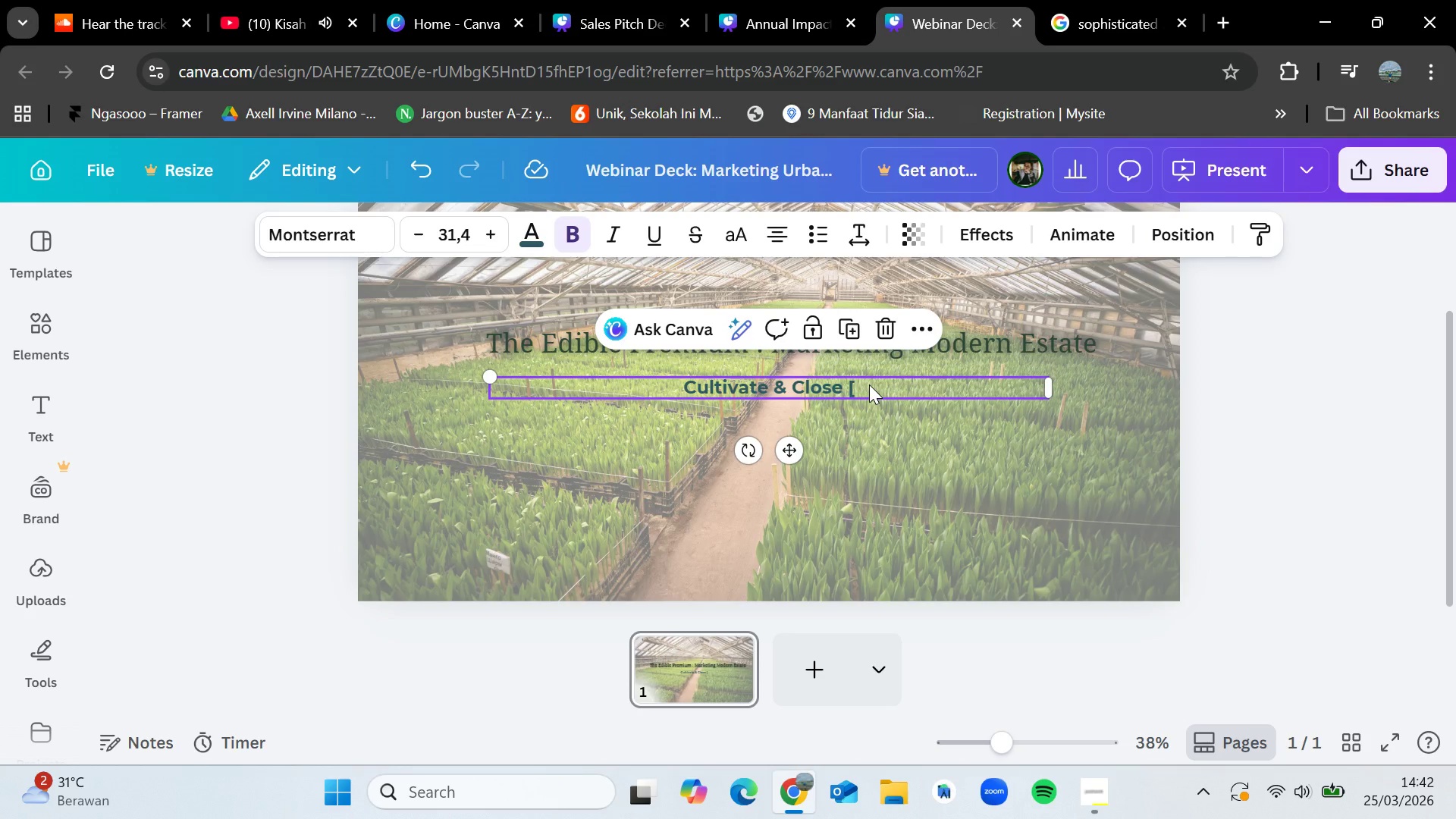 
left_click([869, 384])
 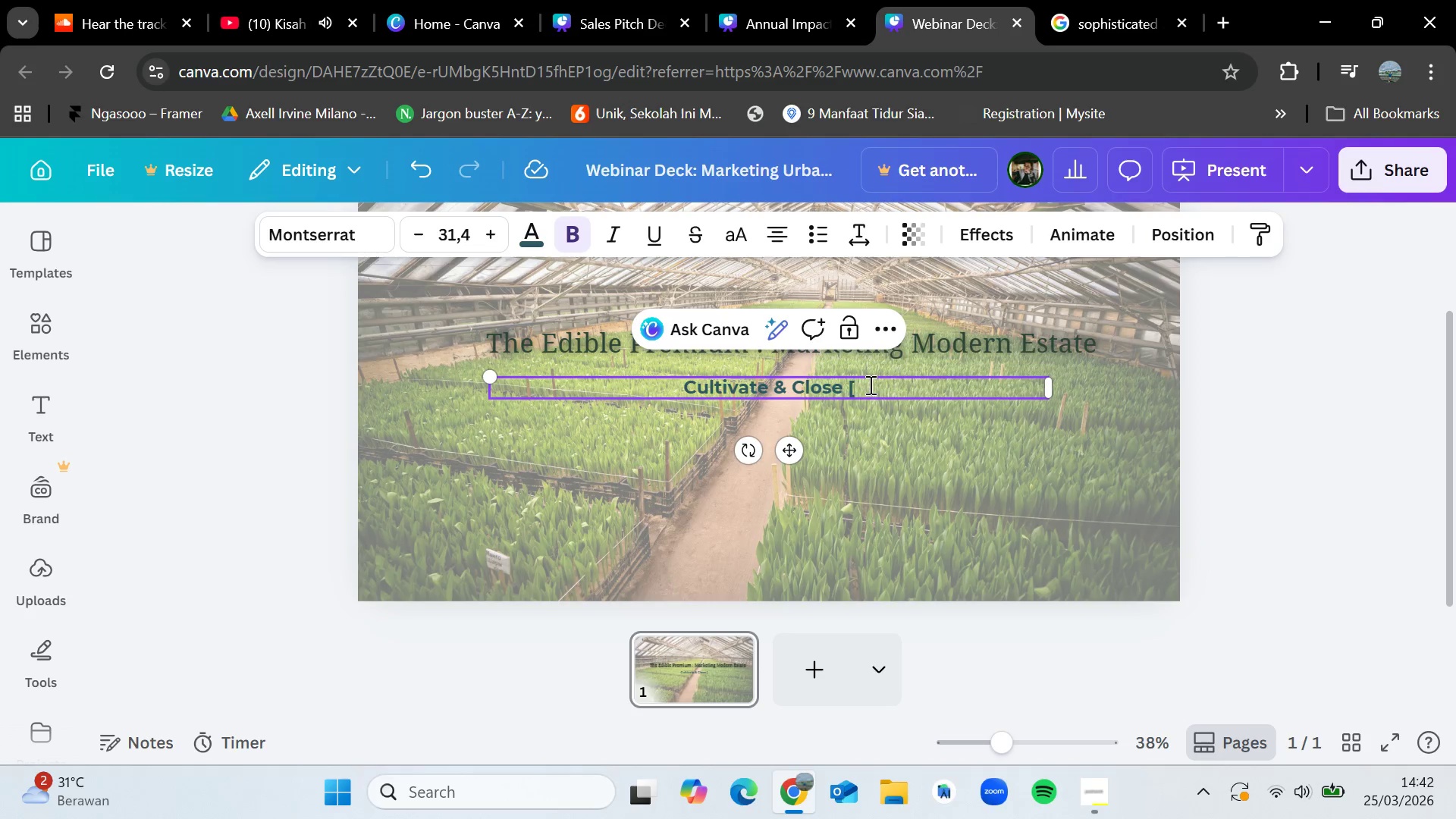 
key(Backspace)
 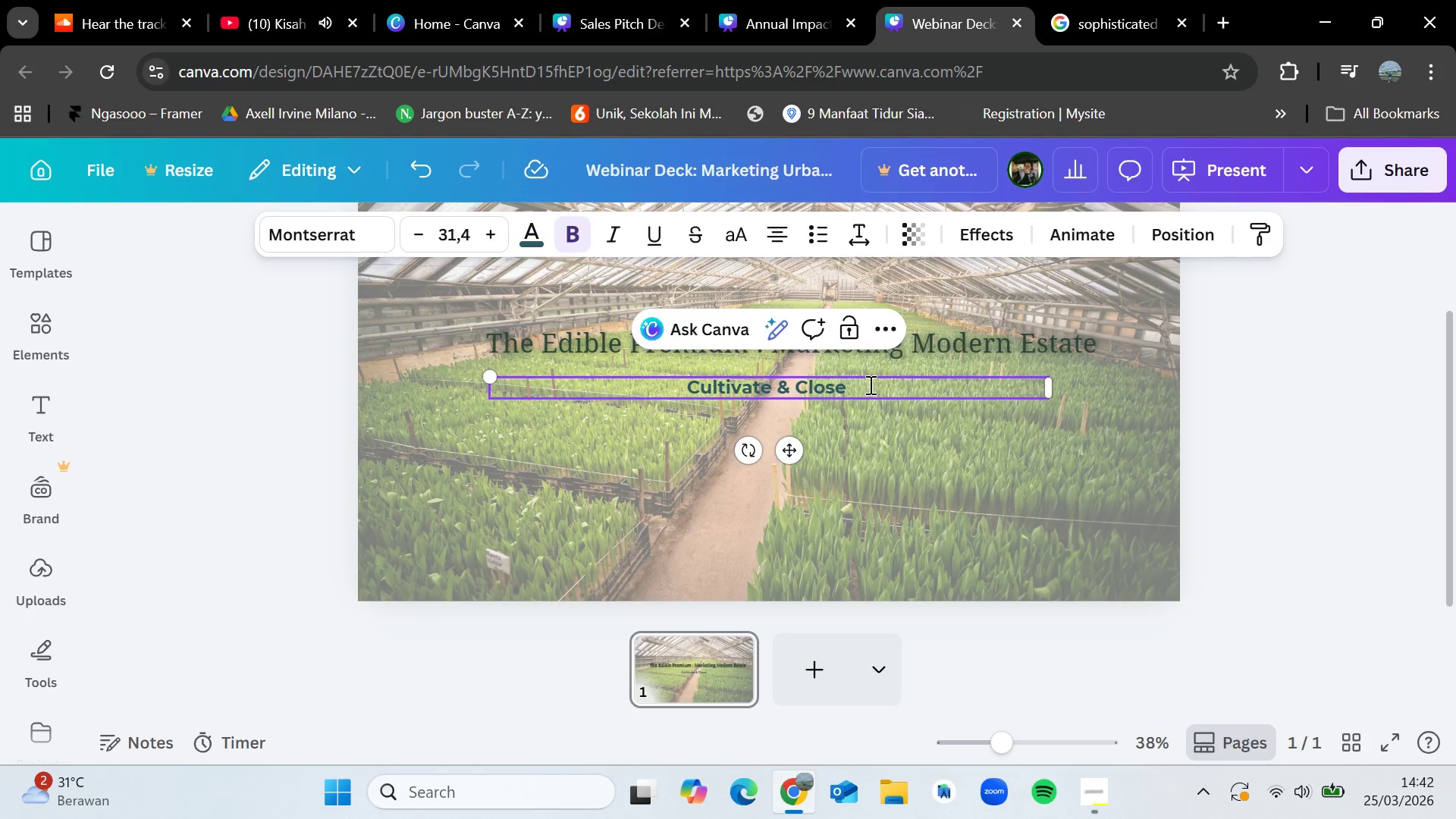 
key(Shift+Semicolon)
 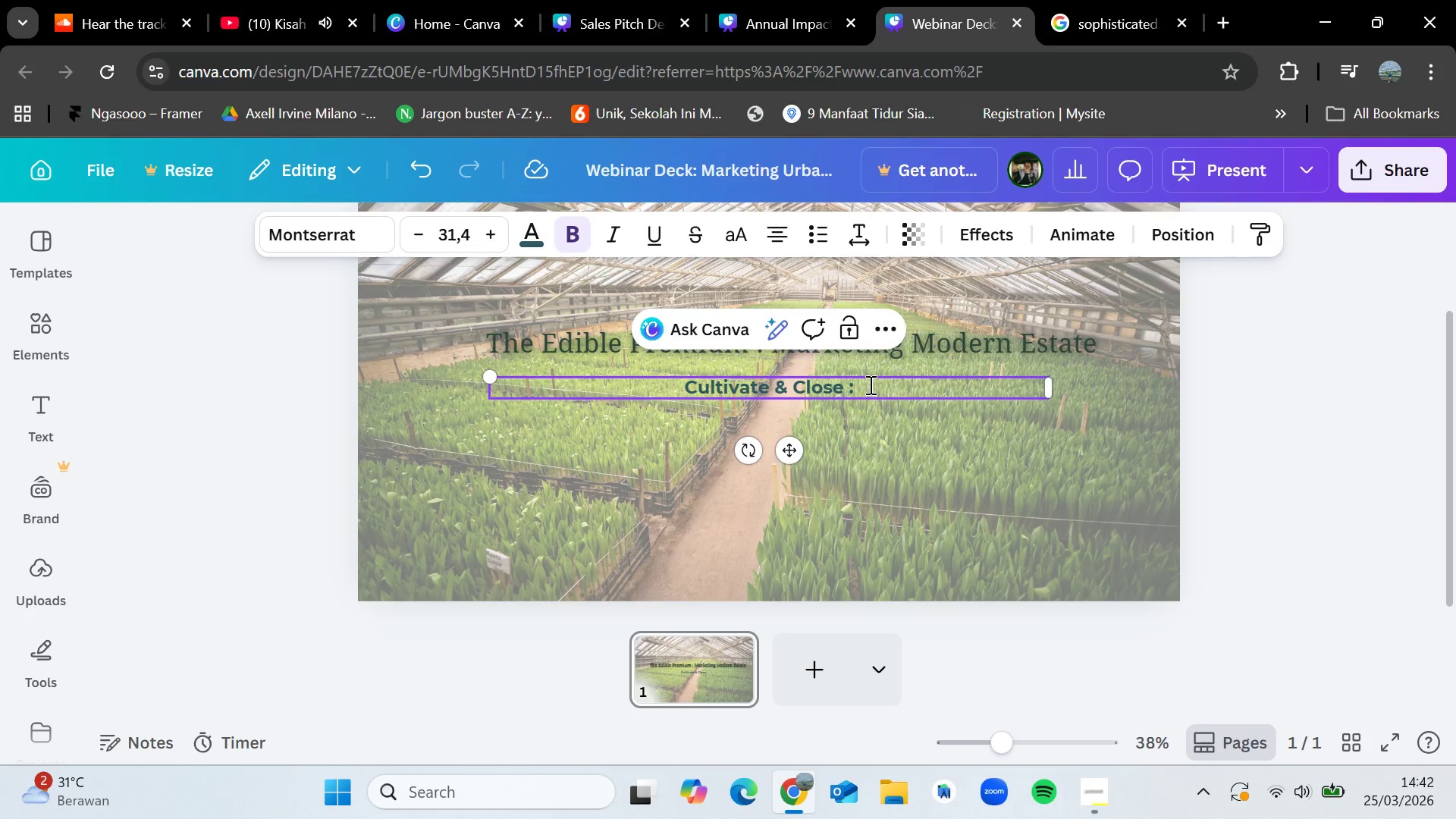 
hold_key(key=Backspace, duration=0.8)
 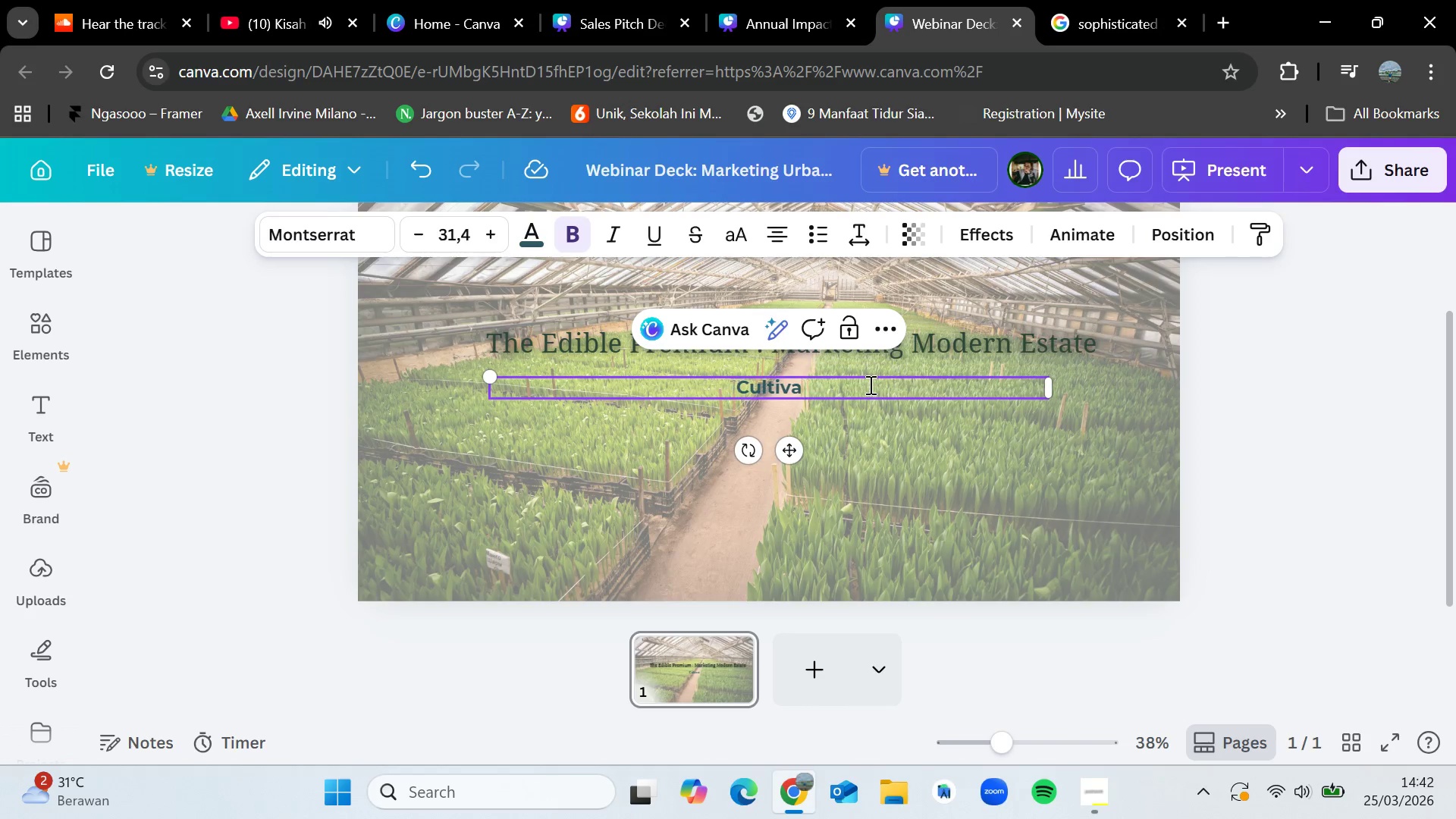 
key(Backspace)
key(Backspace)
key(Backspace)
key(Backspace)
key(Backspace)
key(Backspace)
key(Backspace)
key(Backspace)
type(Niche Consultancy for Luxury Real Estate)
 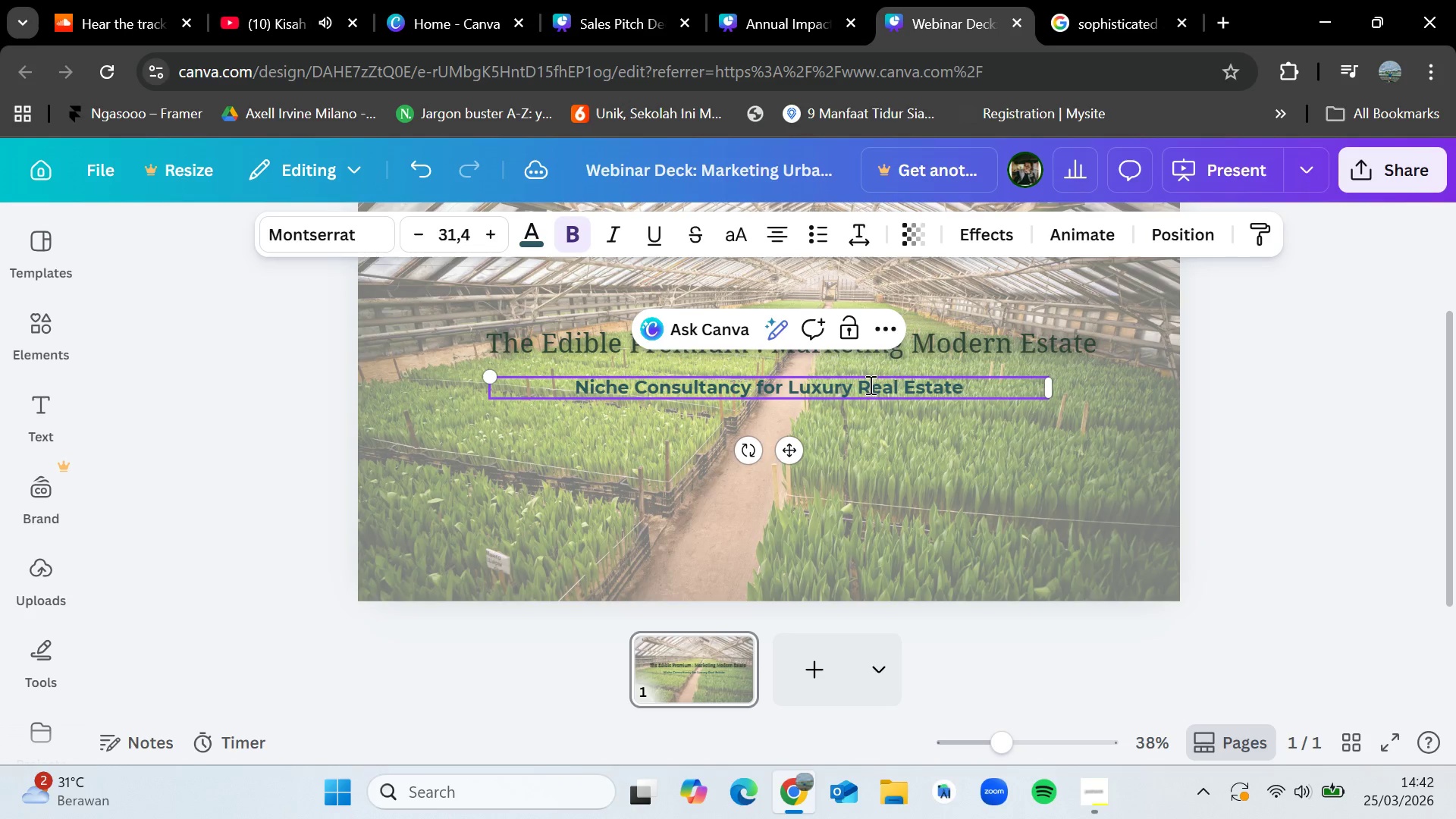 
left_click([538, 247])
 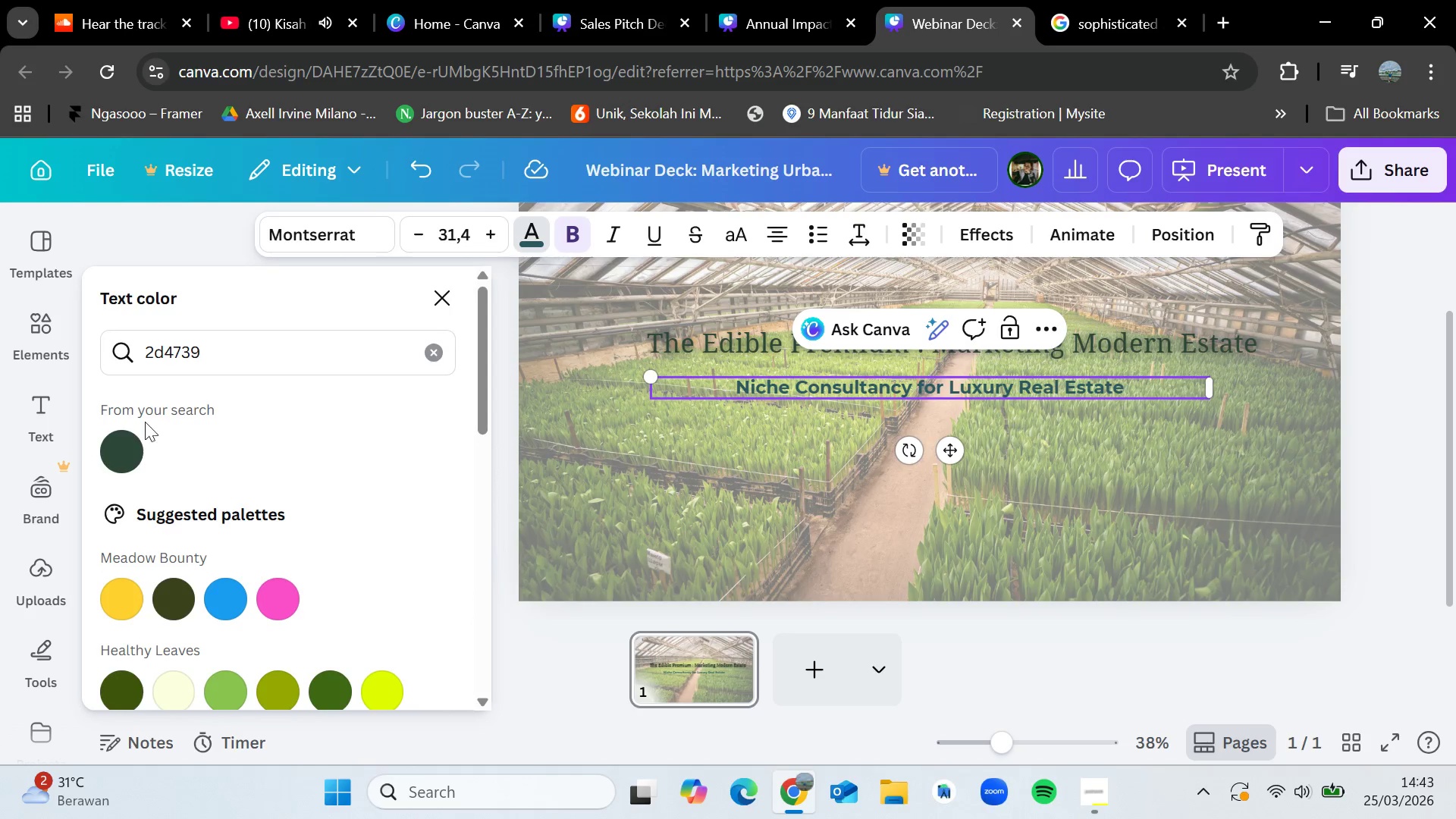 
left_click([114, 460])
 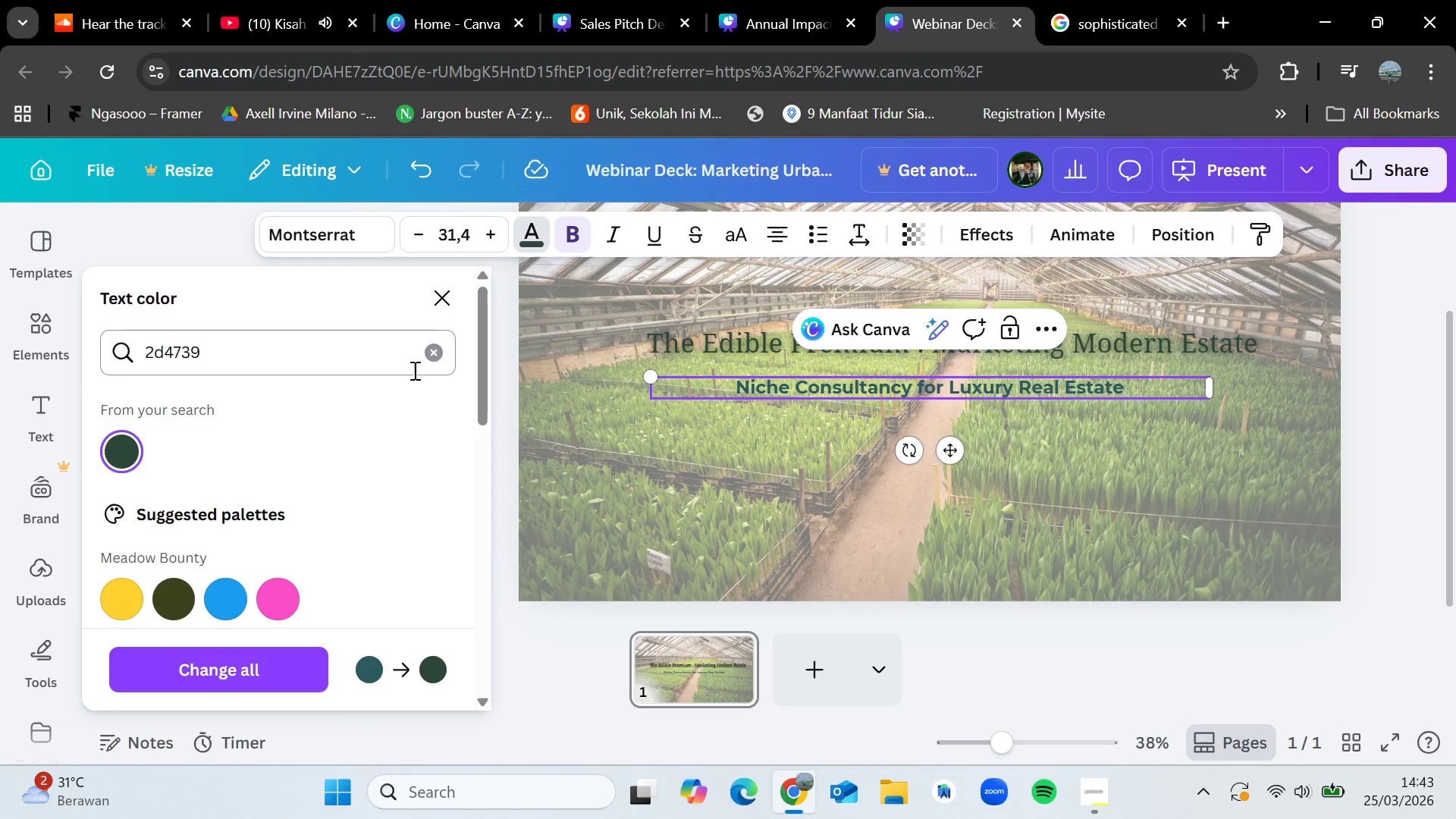 
left_click([434, 362])
 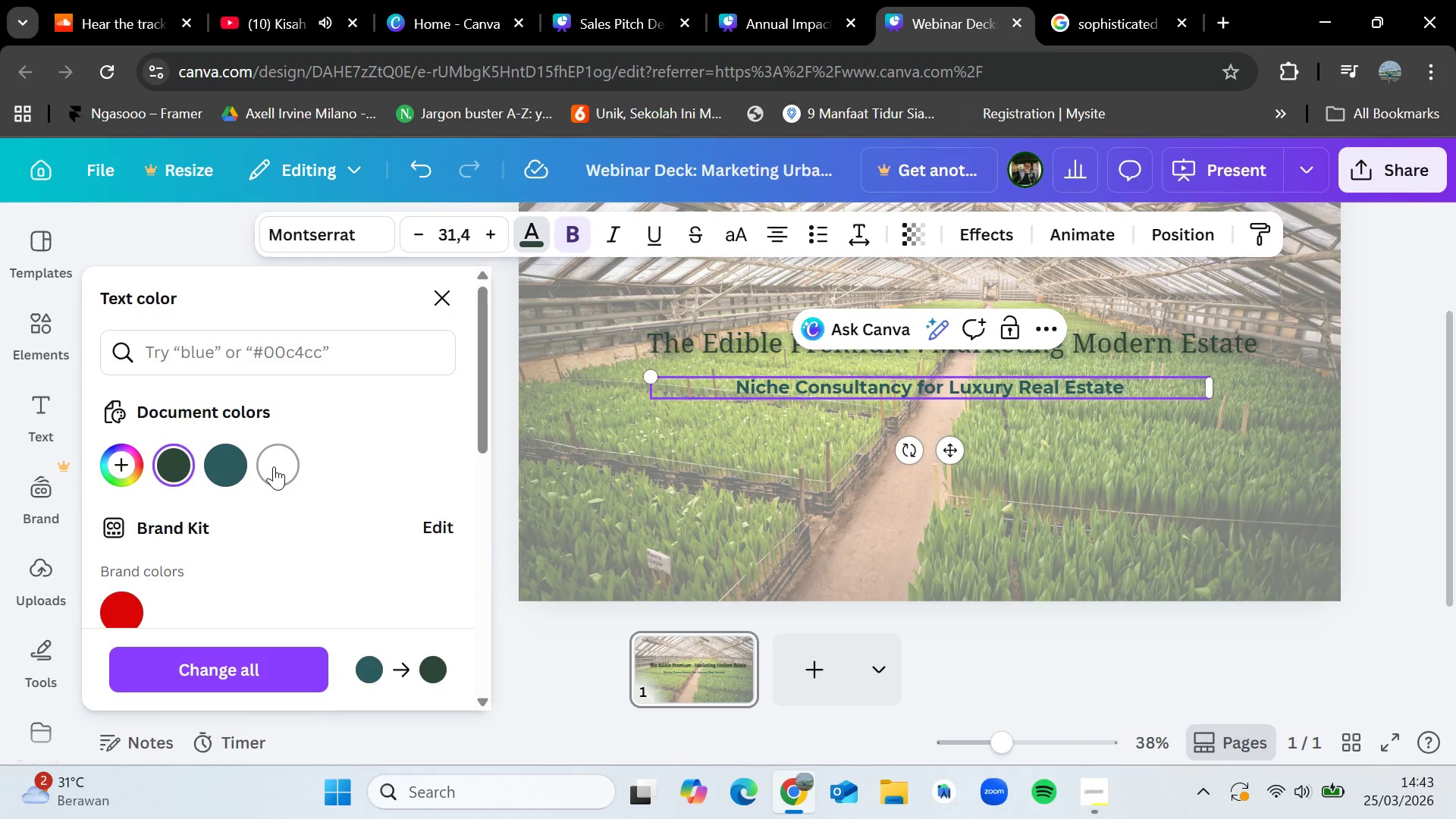 
left_click([274, 466])
 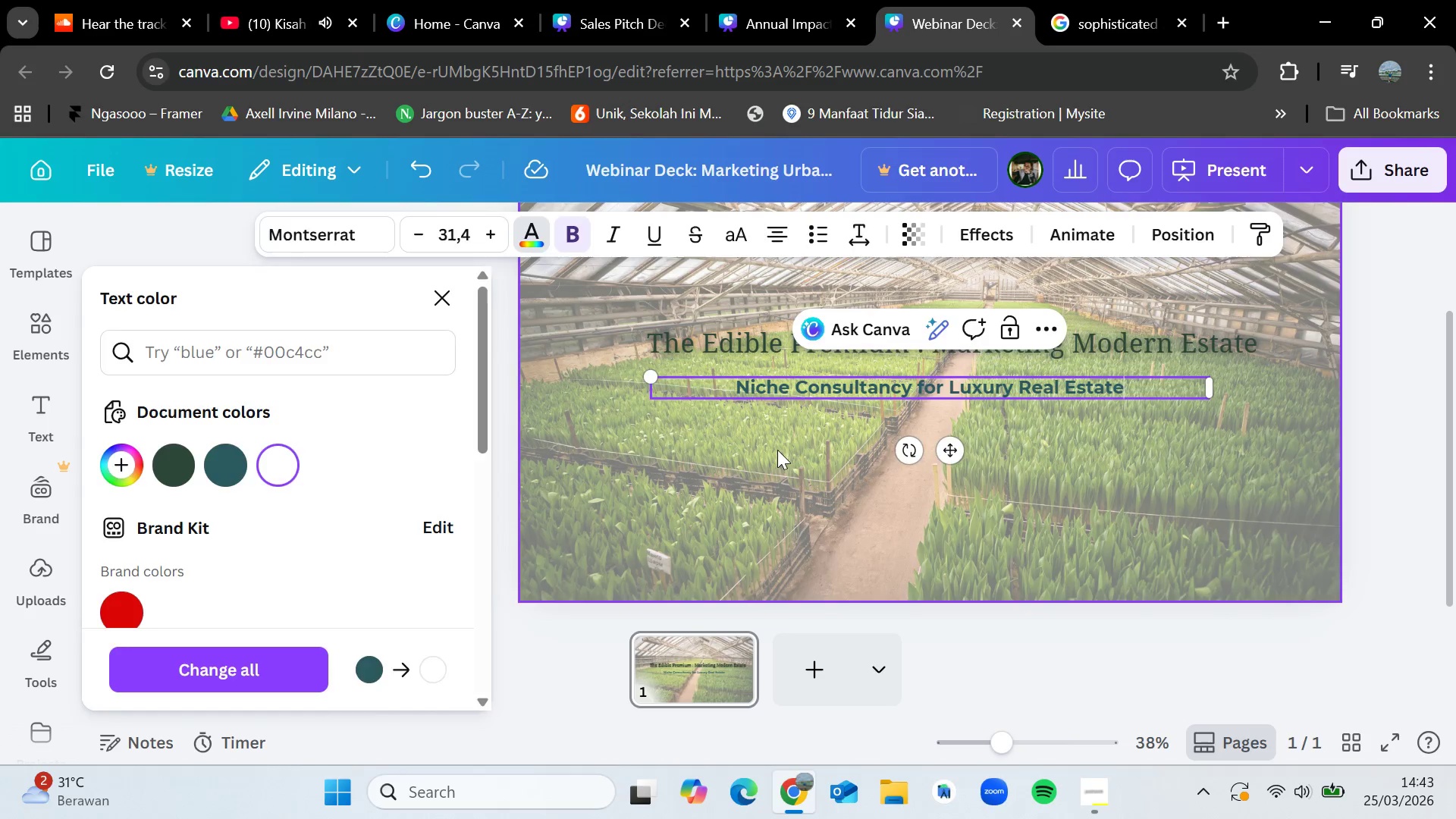 
left_click([793, 391])
 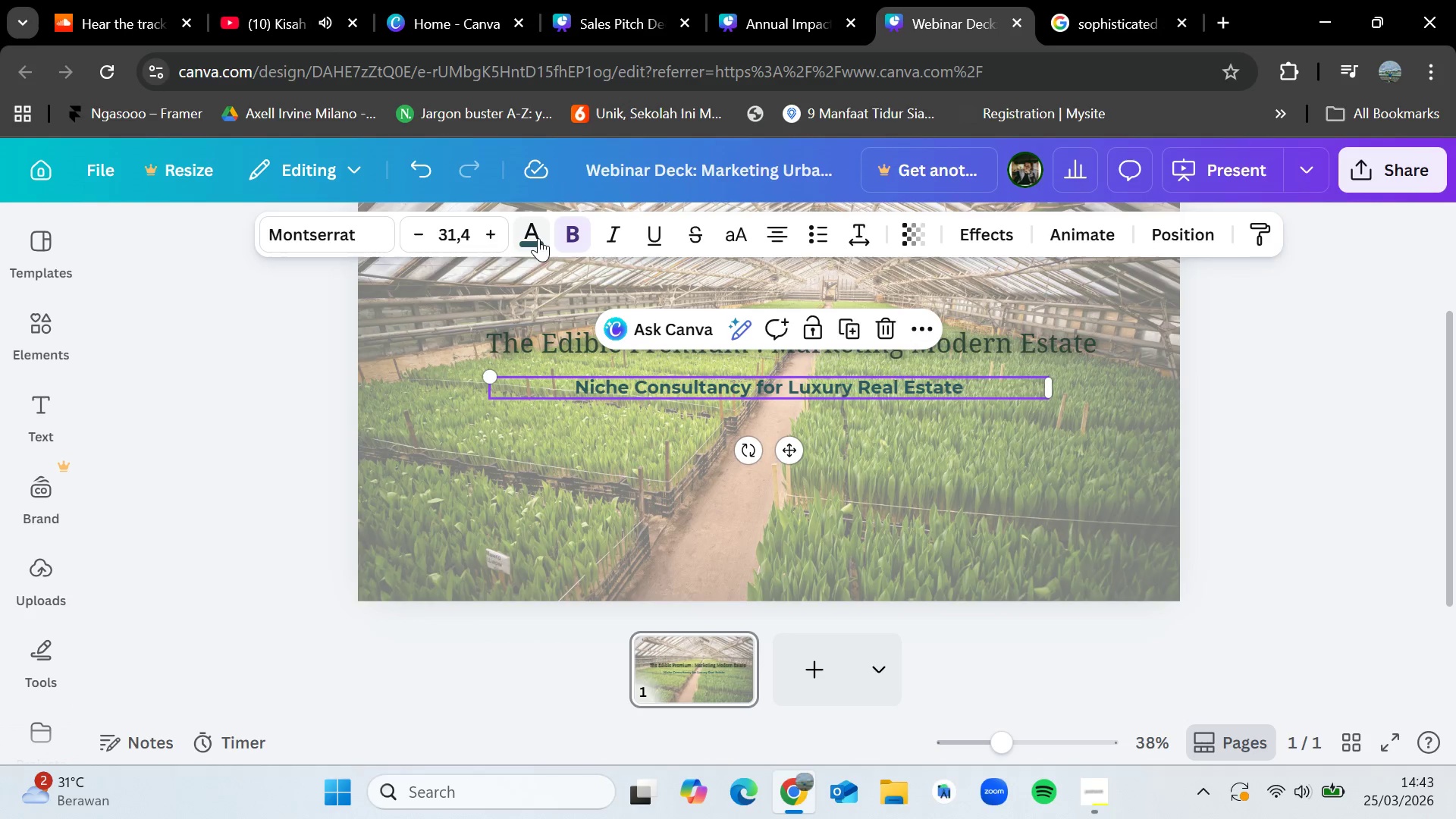 
left_click([538, 235])
 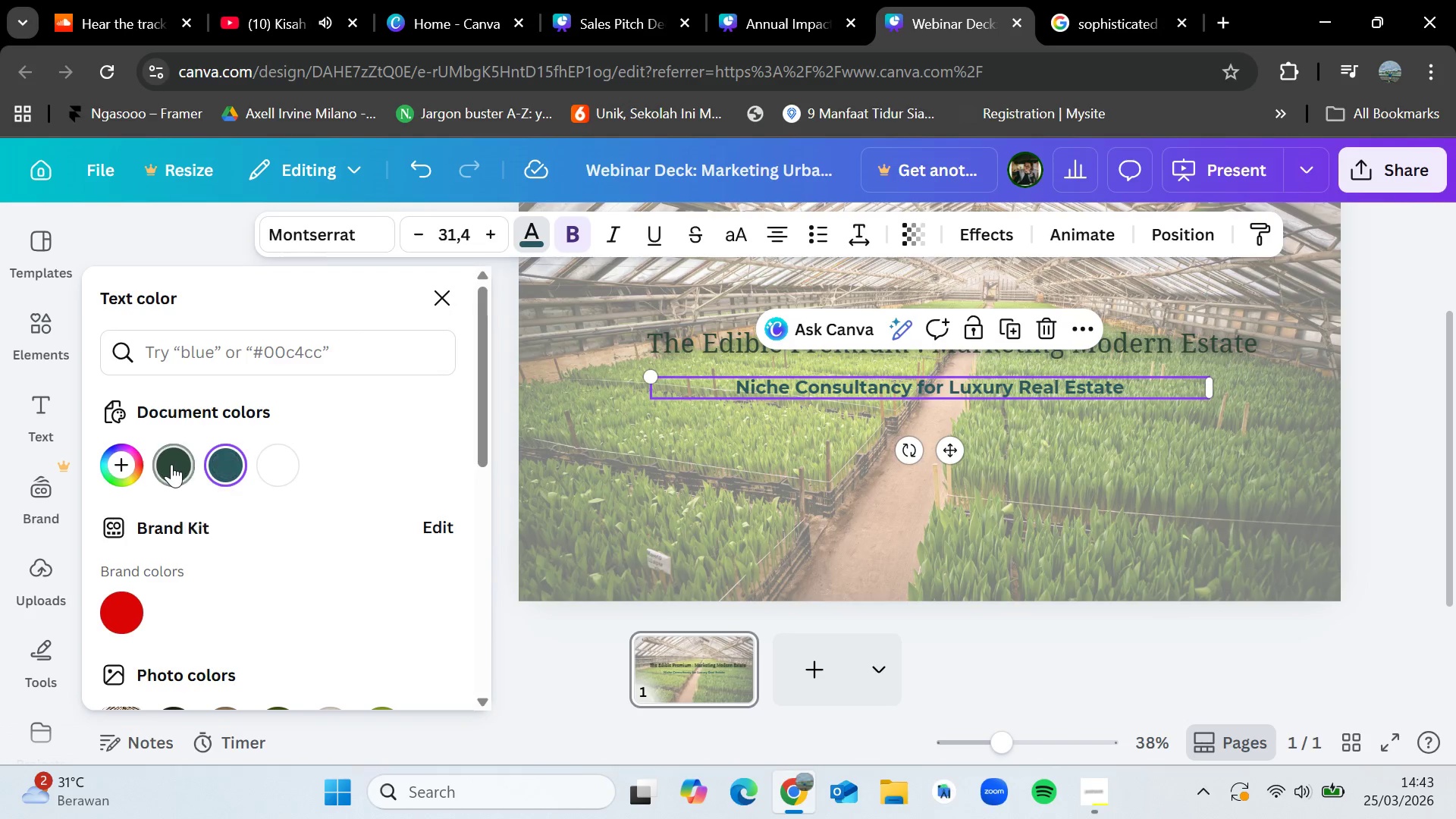 
left_click([171, 464])
 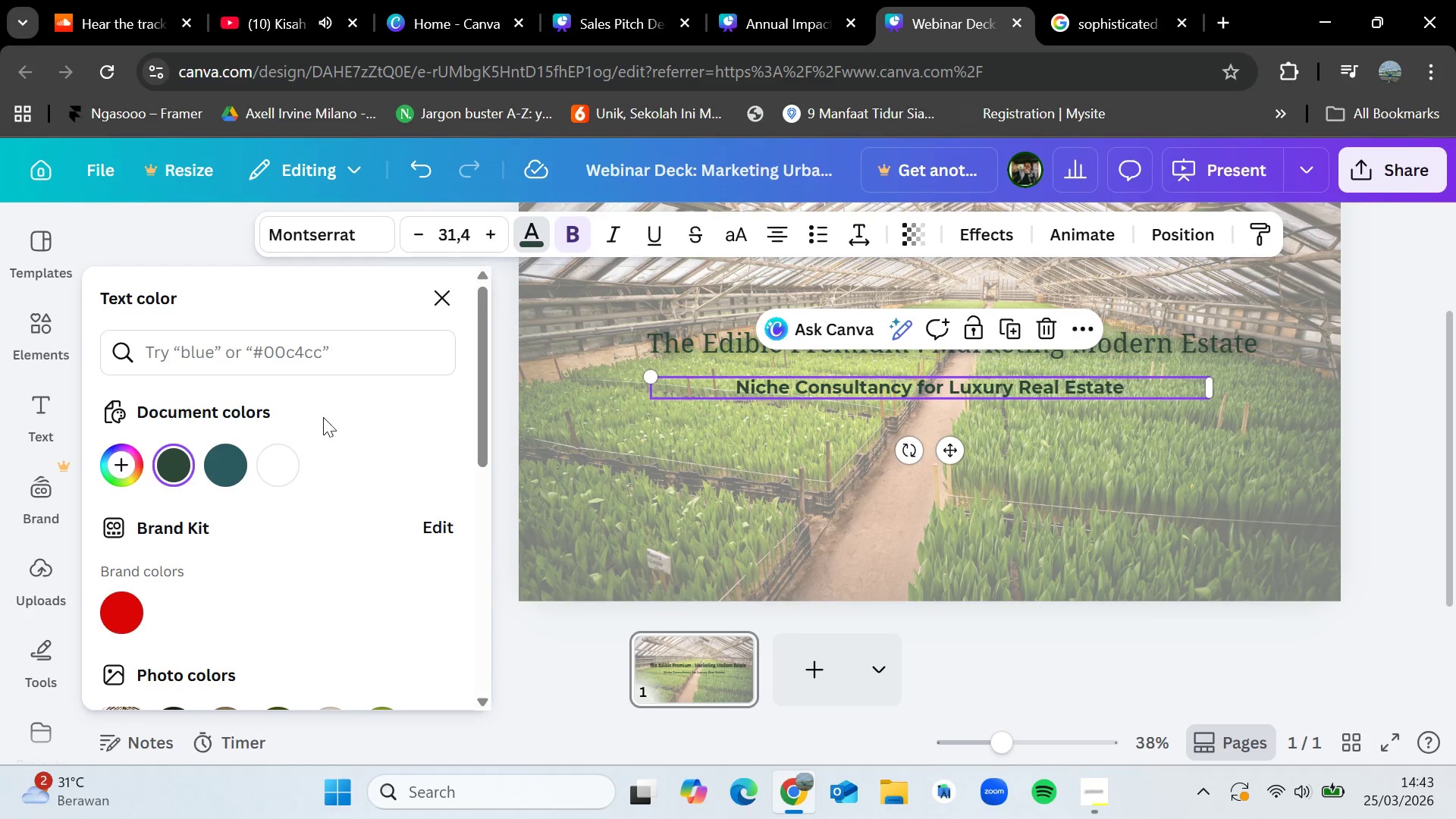 
left_click([278, 459])
 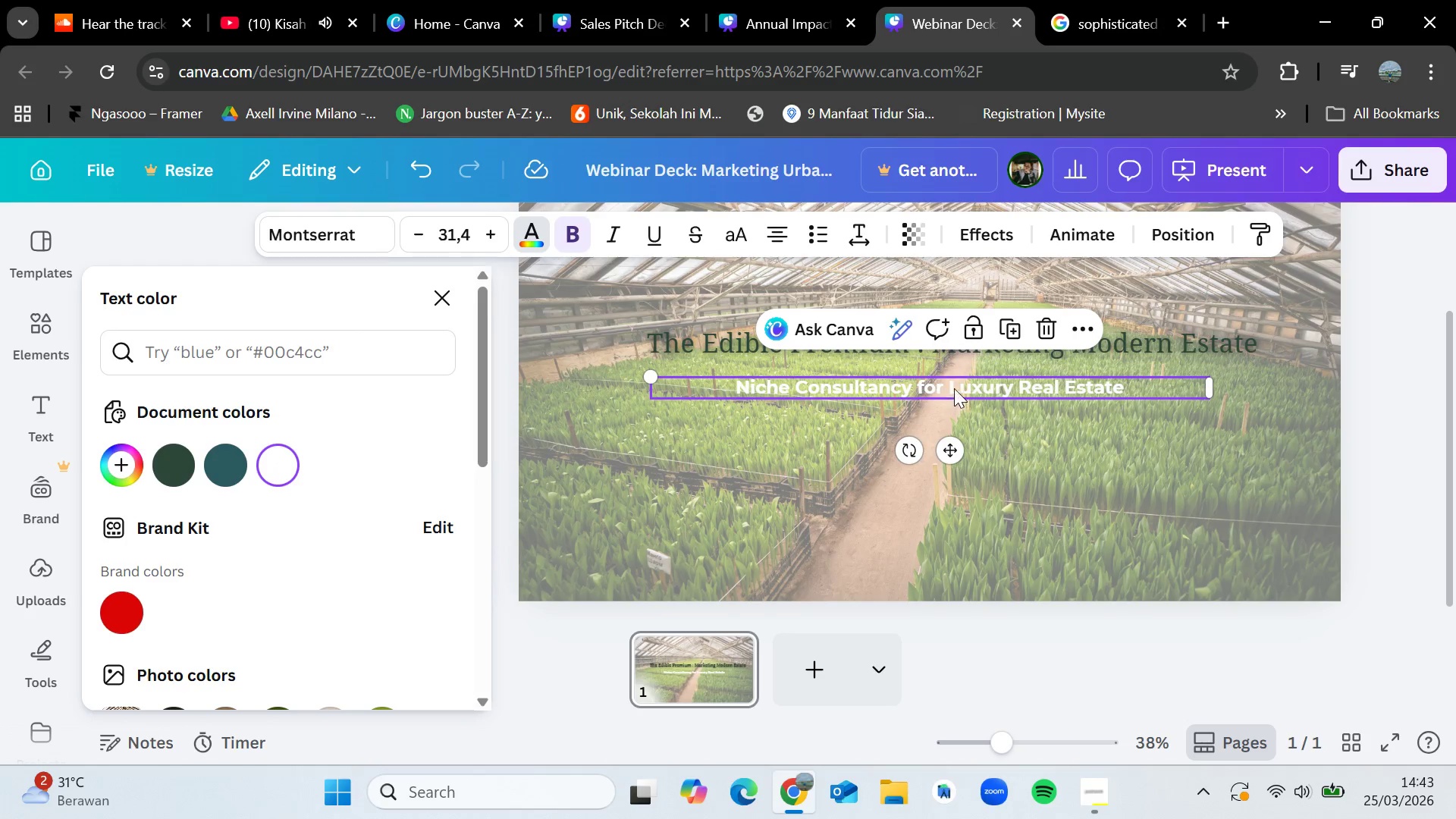 
left_click_drag(start_coordinate=[954, 384], to_coordinate=[953, 371])
 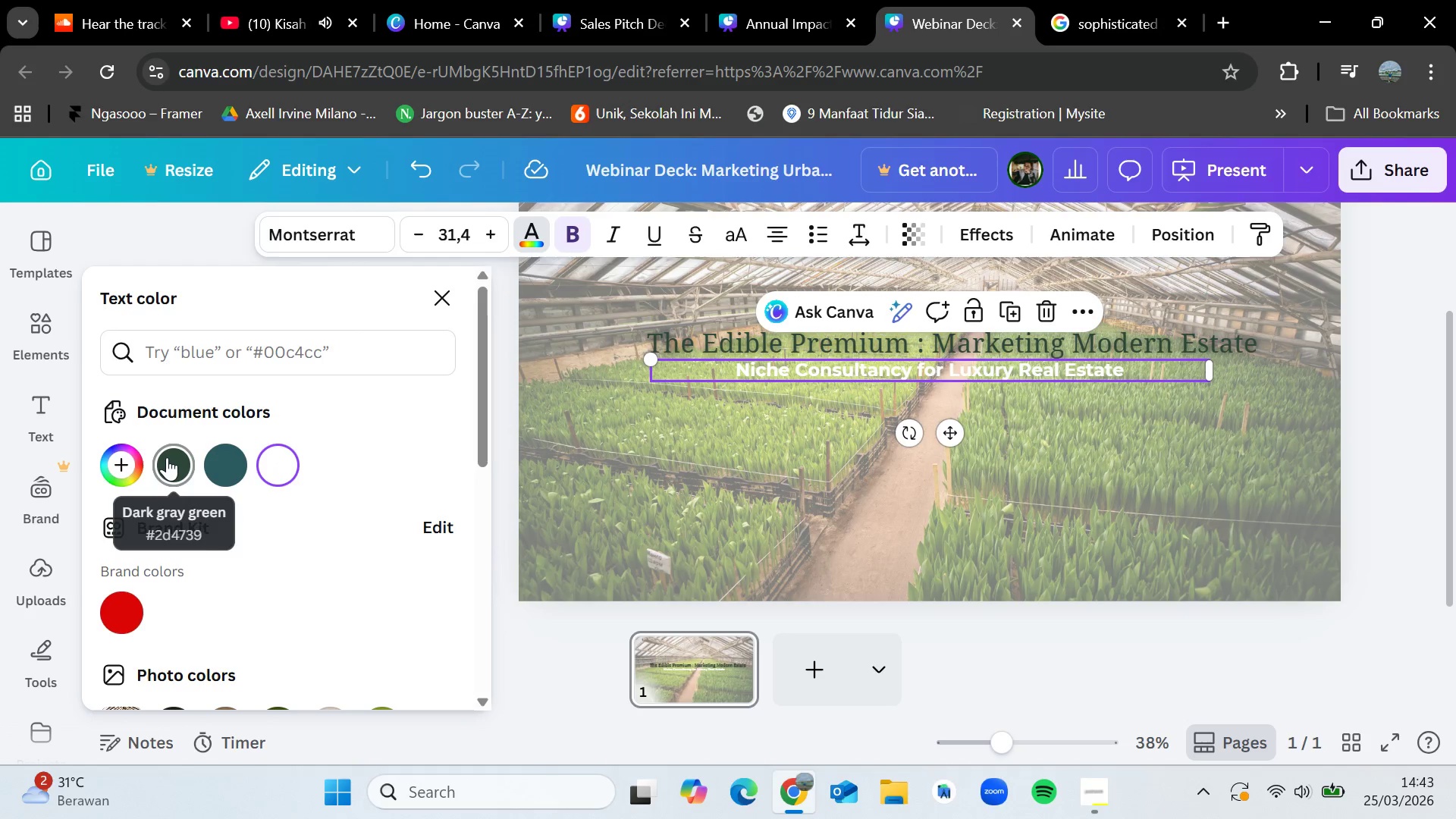 
left_click([167, 457])
 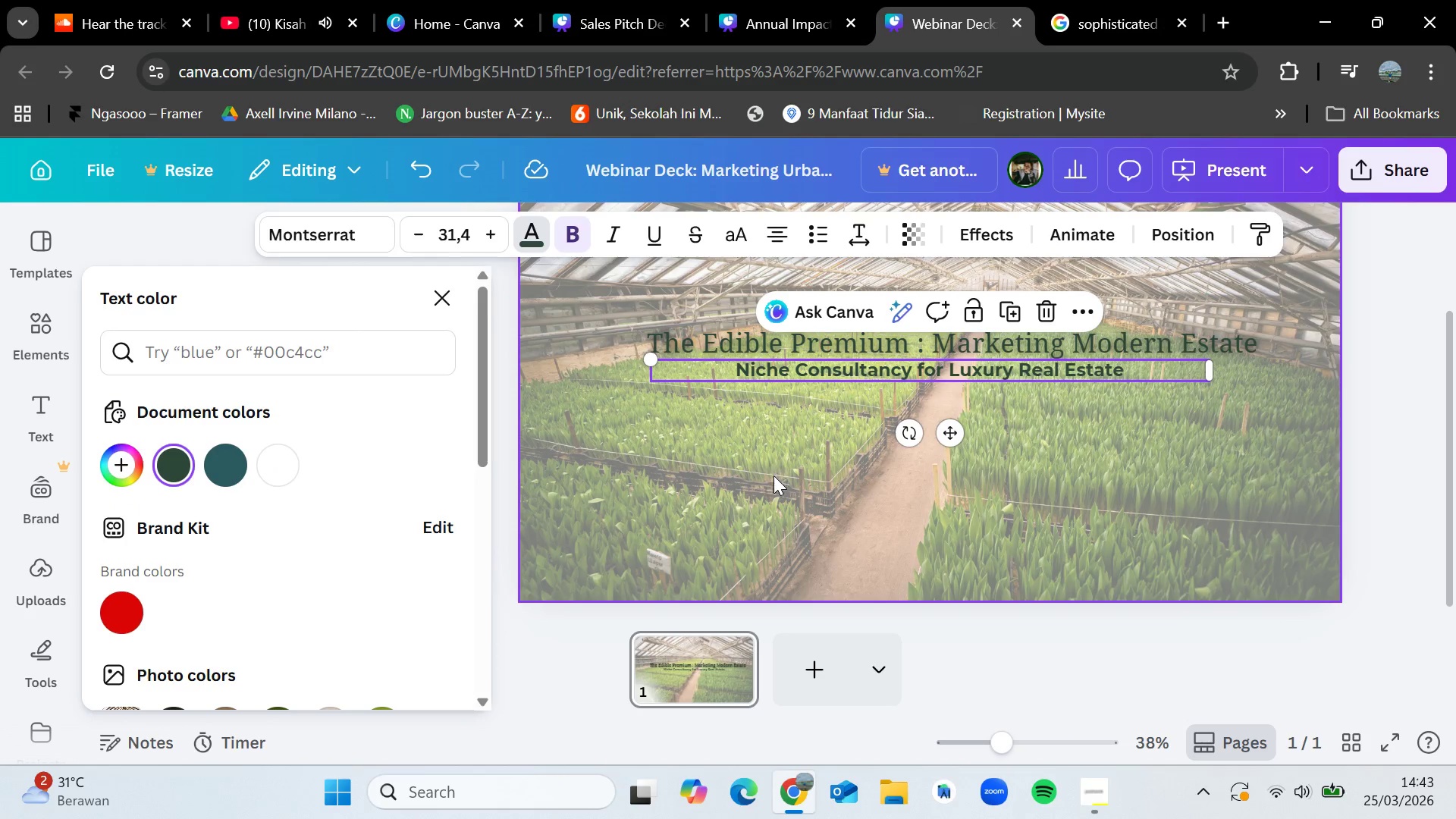 
left_click([777, 480])
 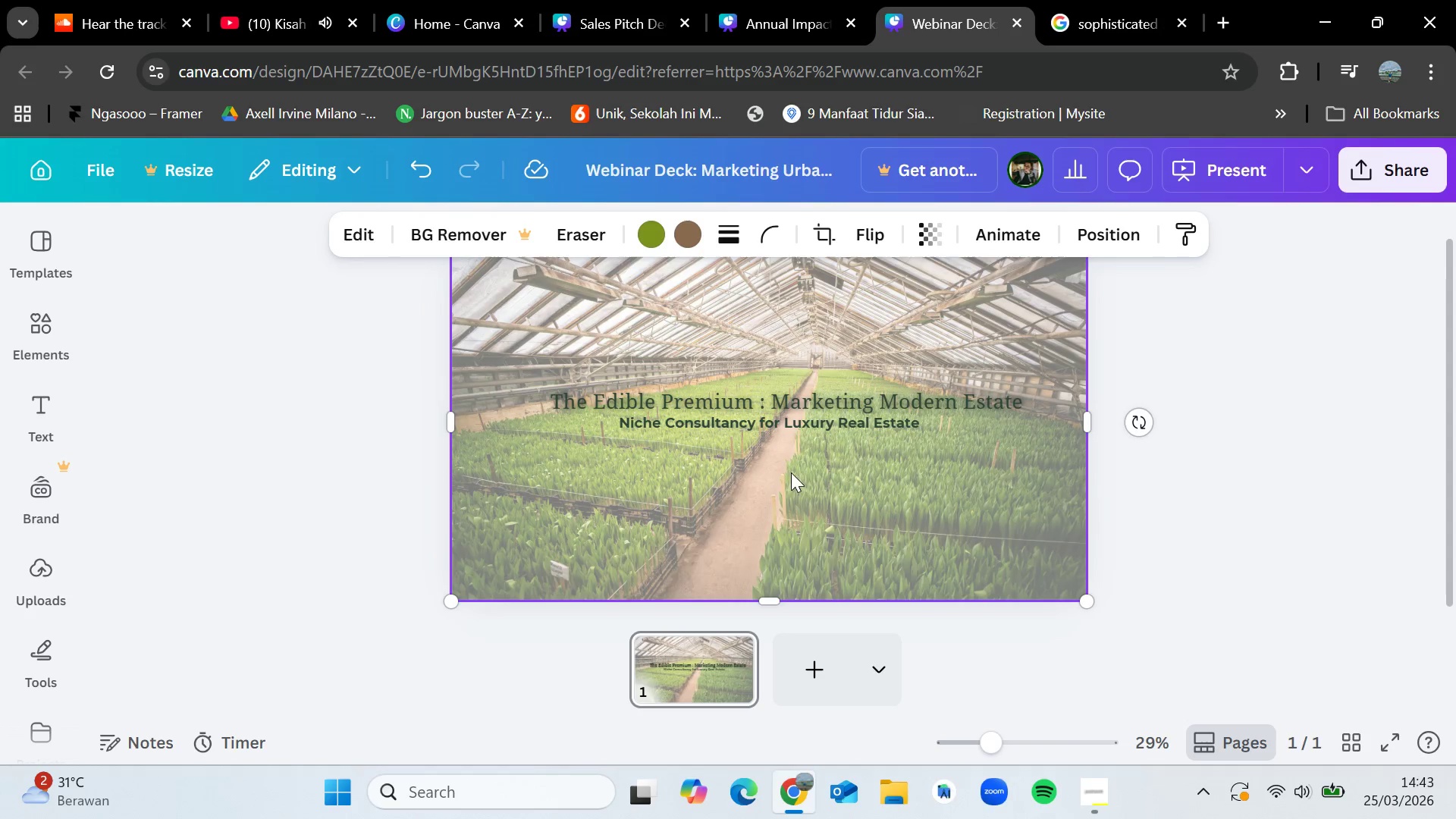 
left_click([44, 330])
 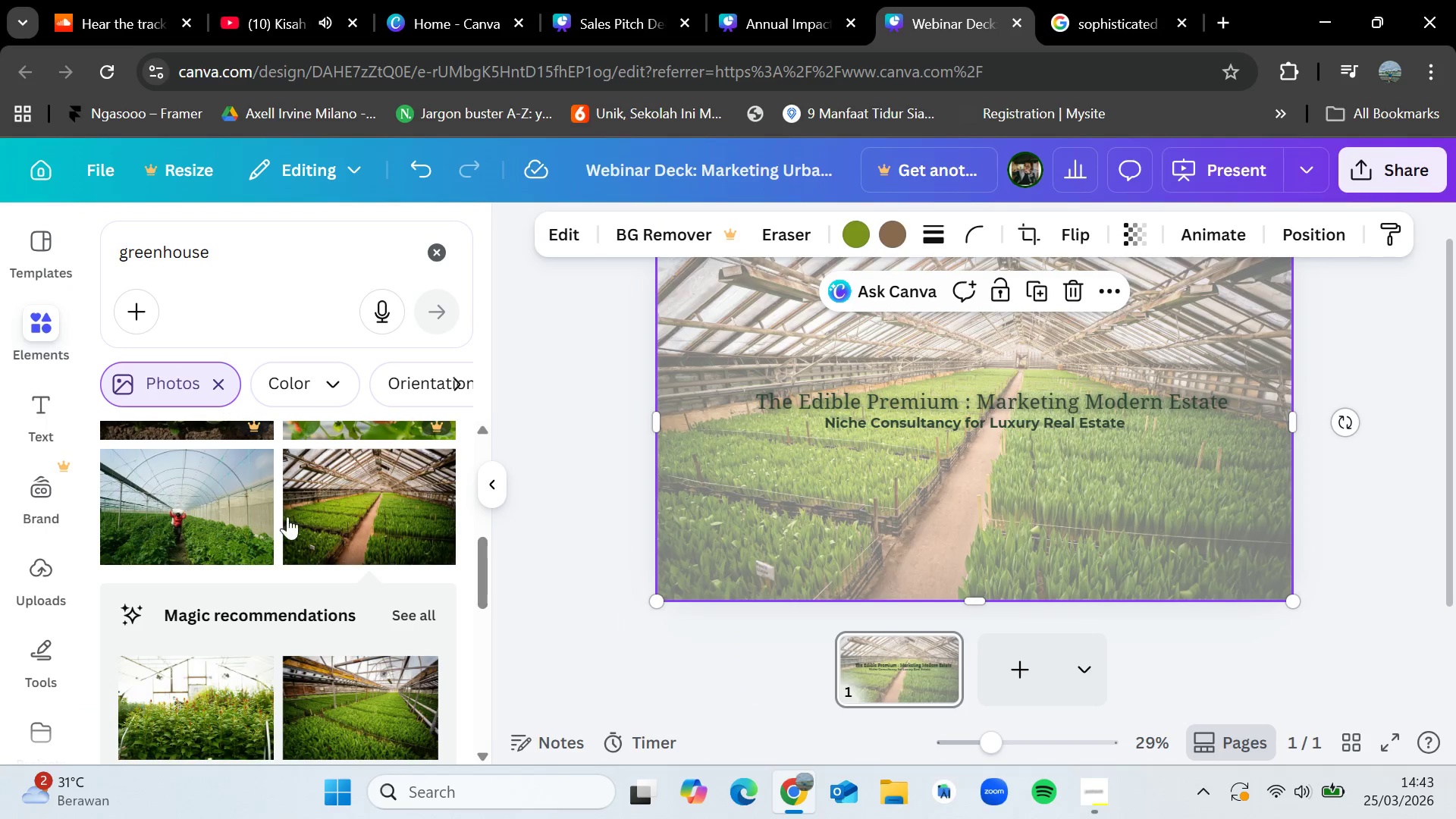 
scroll: coordinate [293, 532], scroll_direction: down, amount: 6.0
 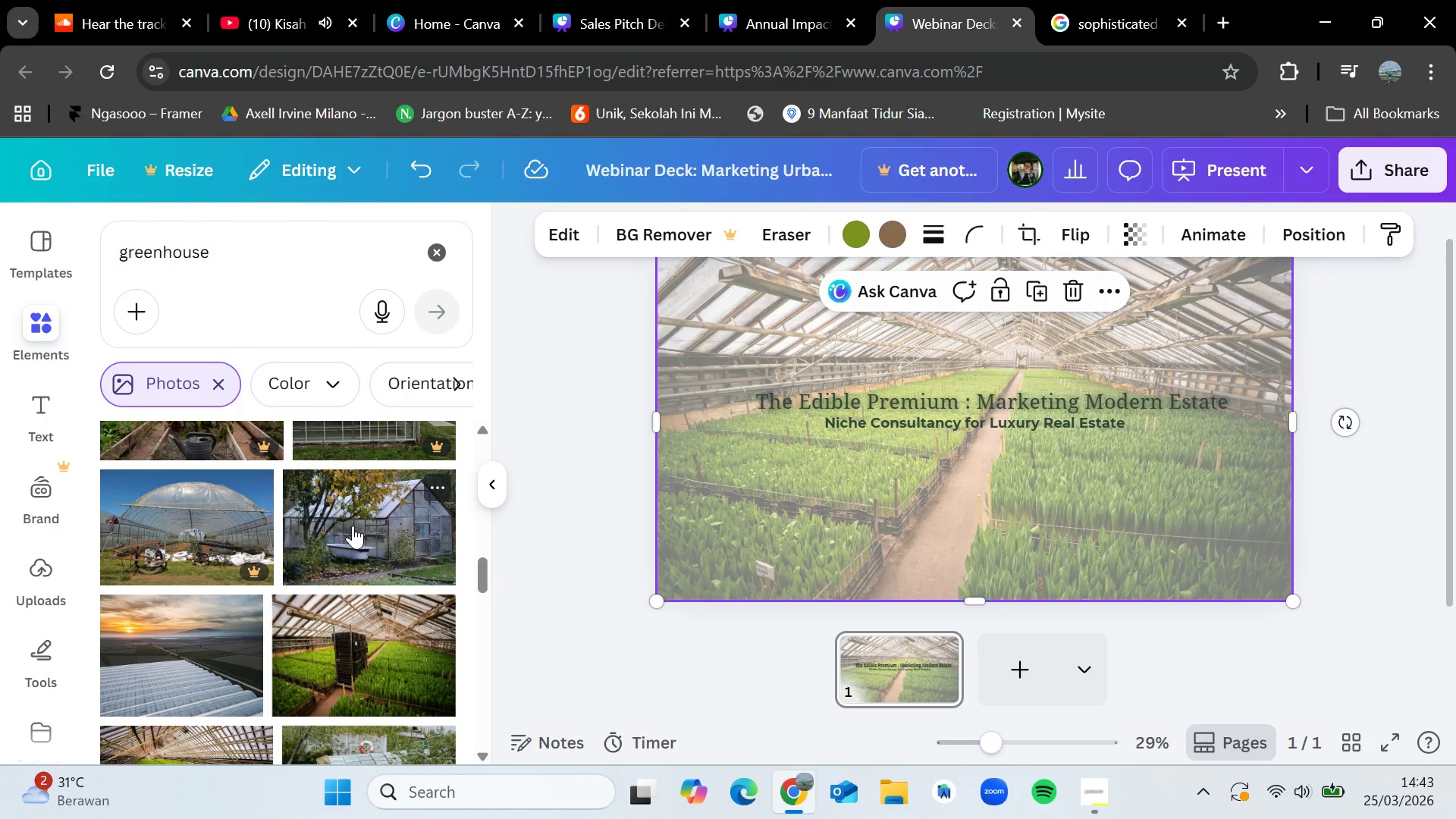 
left_click_drag(start_coordinate=[353, 526], to_coordinate=[317, 510])
 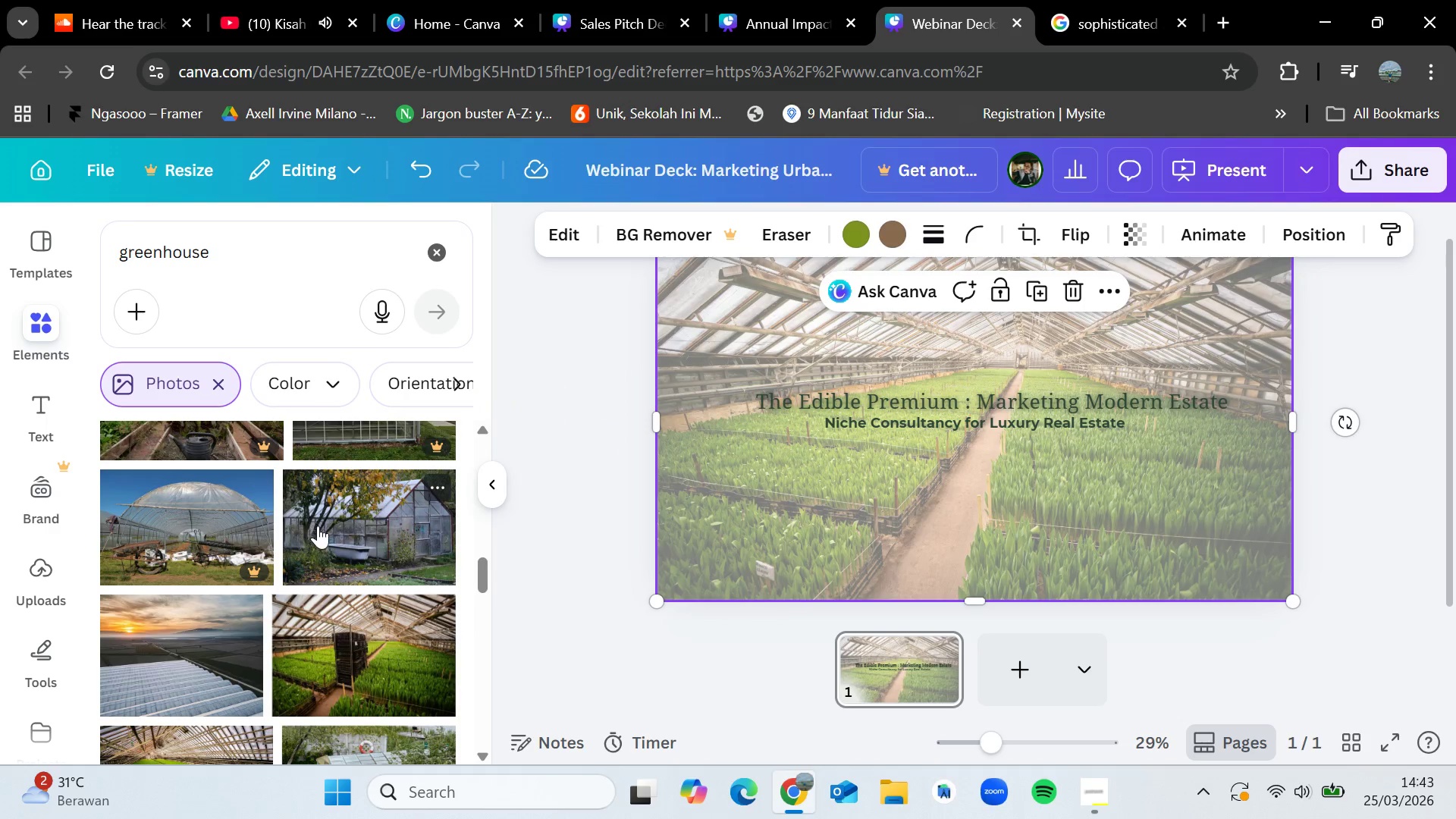 
scroll: coordinate [318, 531], scroll_direction: down, amount: 5.0
 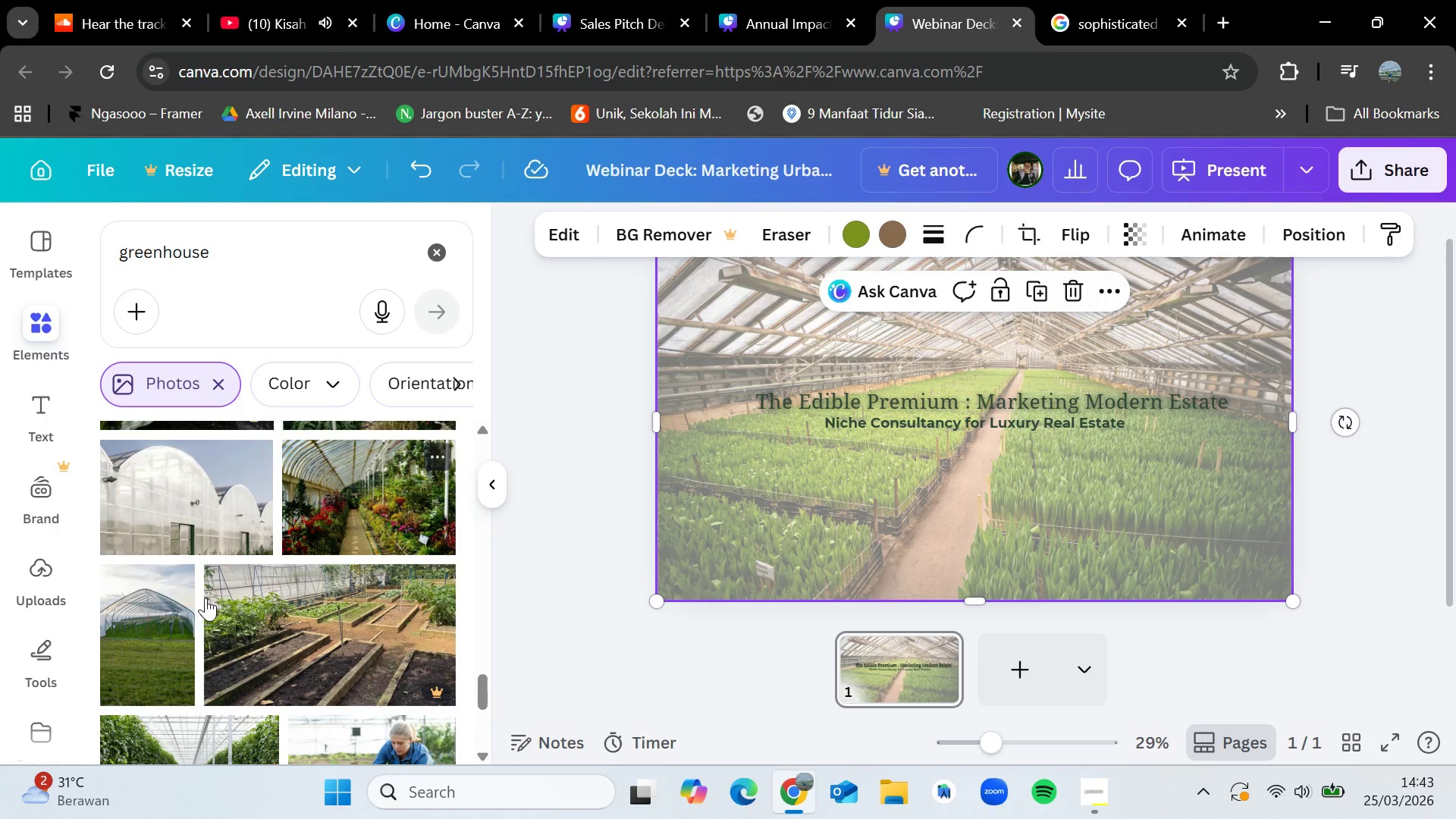 
left_click_drag(start_coordinate=[151, 623], to_coordinate=[141, 592])
 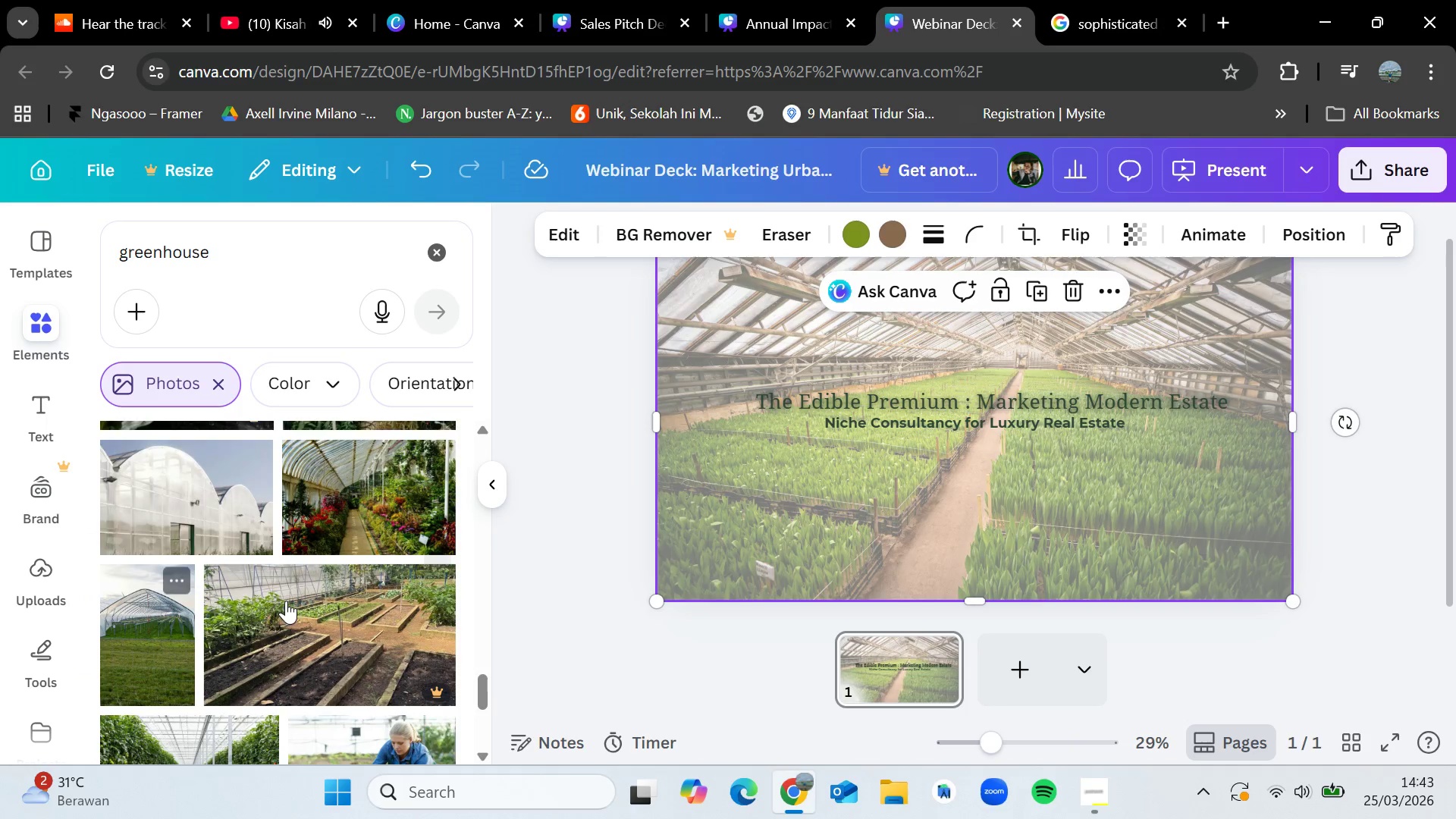 
scroll: coordinate [378, 579], scroll_direction: down, amount: 6.0
 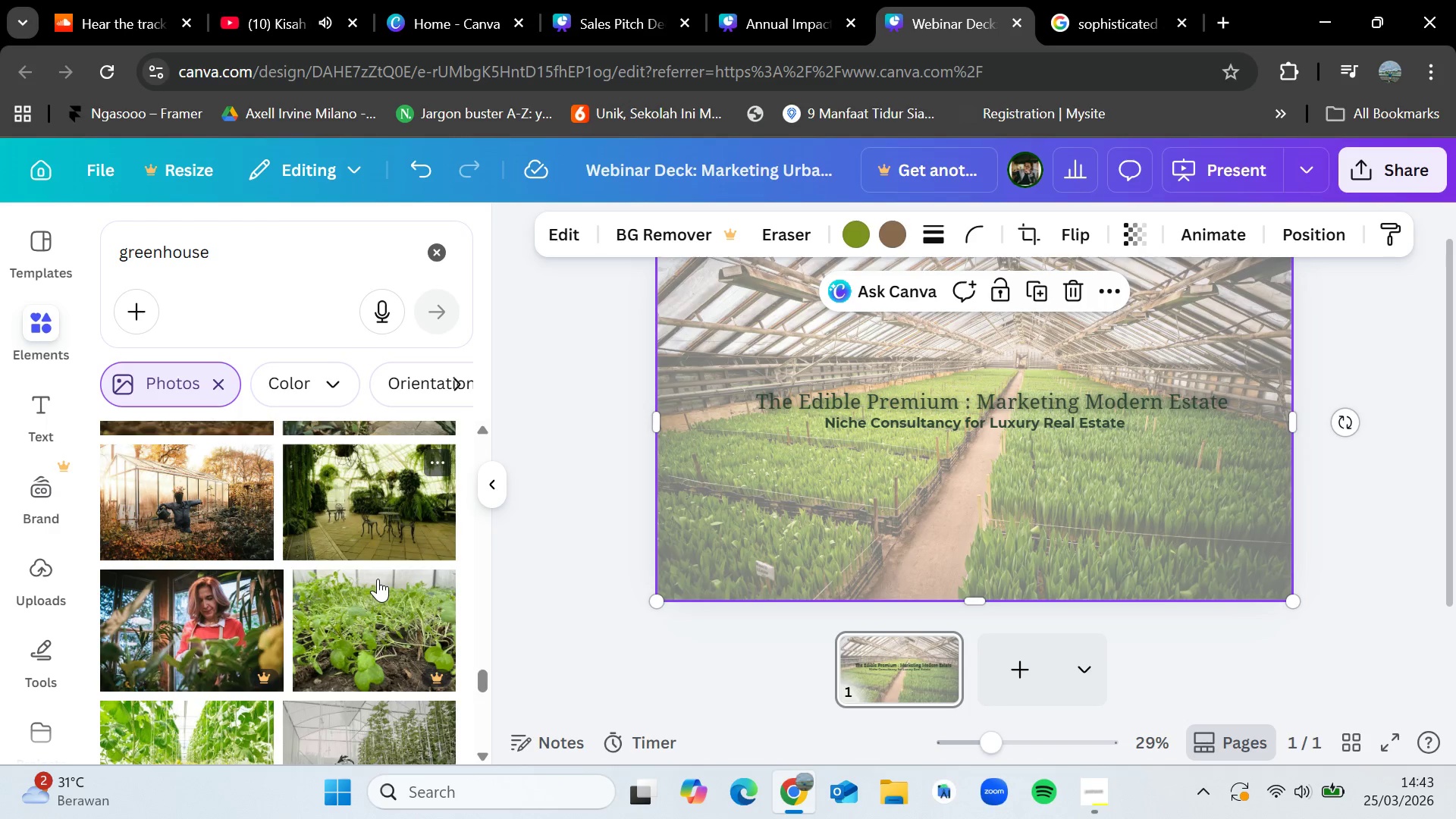 
left_click_drag(start_coordinate=[184, 501], to_coordinate=[689, 386])
 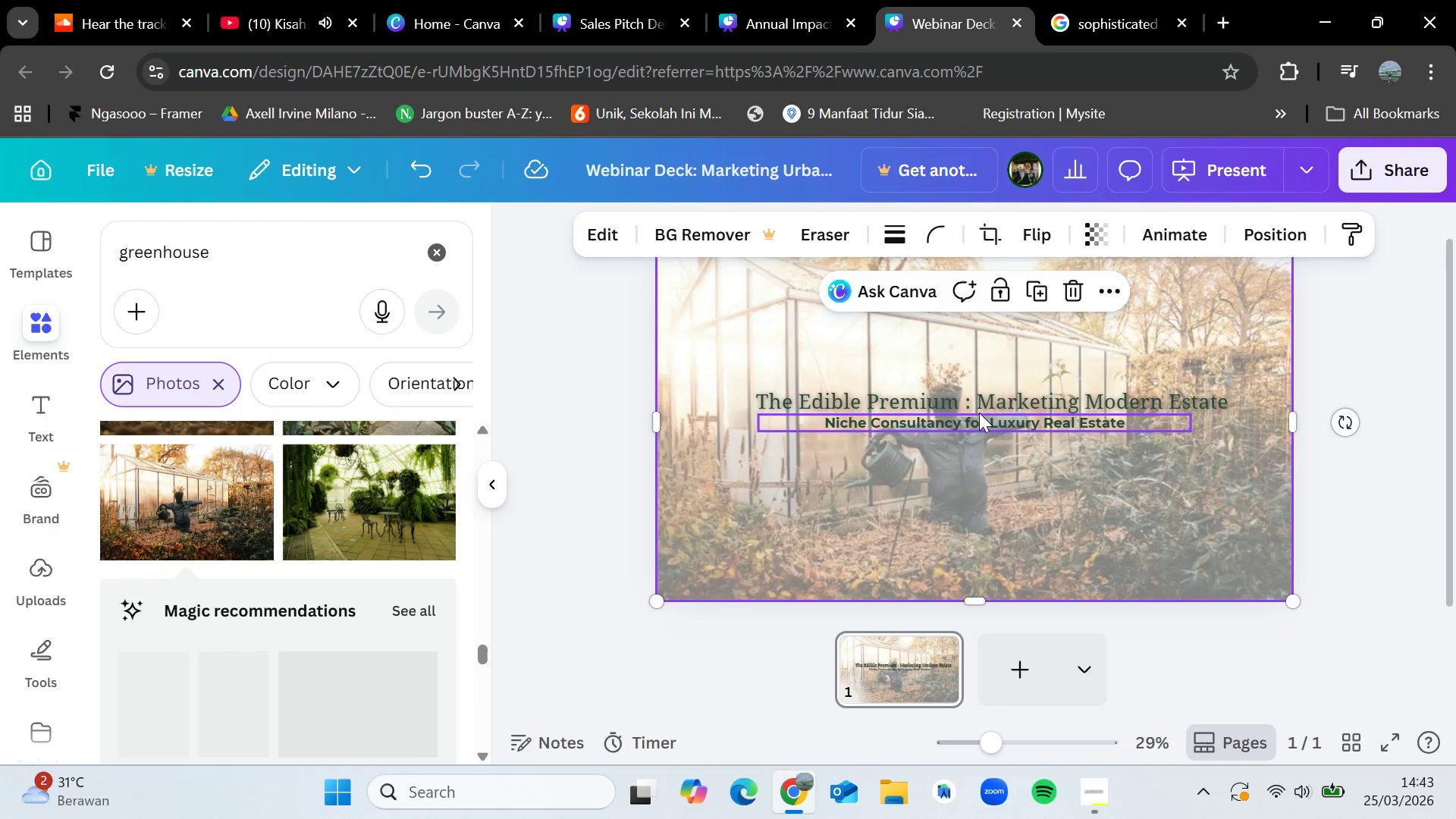 
left_click_drag(start_coordinate=[981, 404], to_coordinate=[981, 381])
 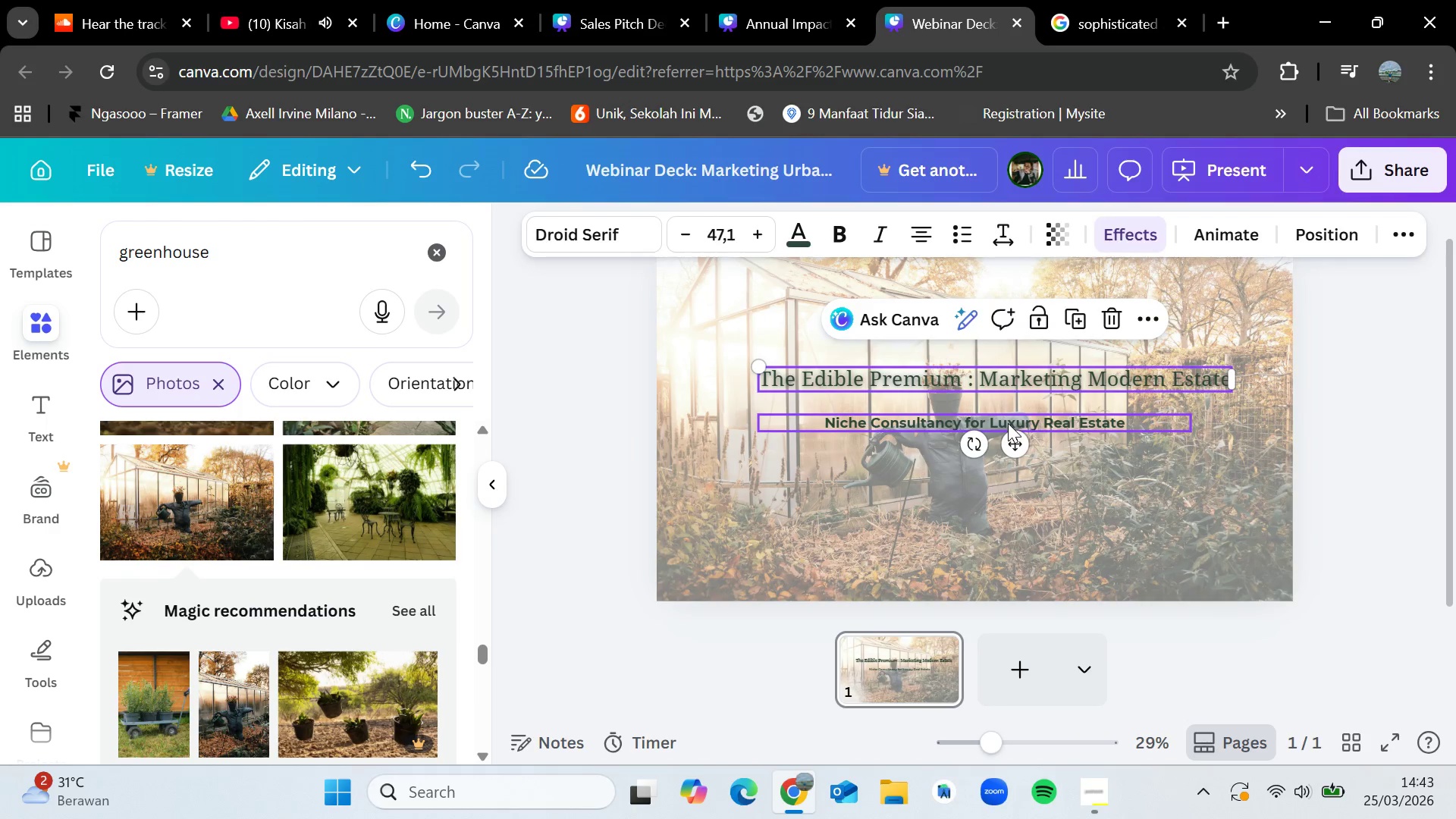 
left_click_drag(start_coordinate=[1009, 423], to_coordinate=[1012, 400])
 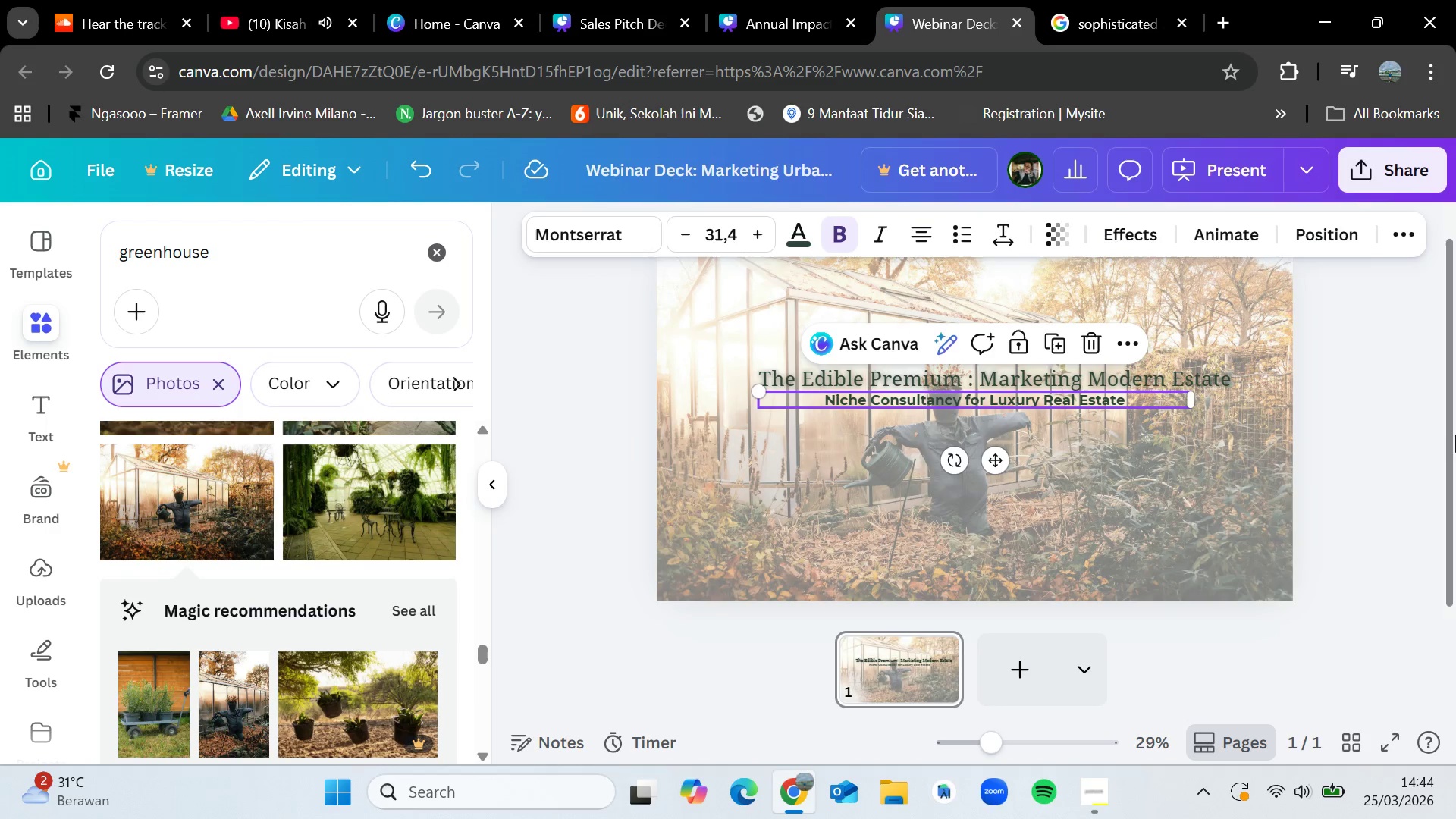 
left_click([1455, 435])
 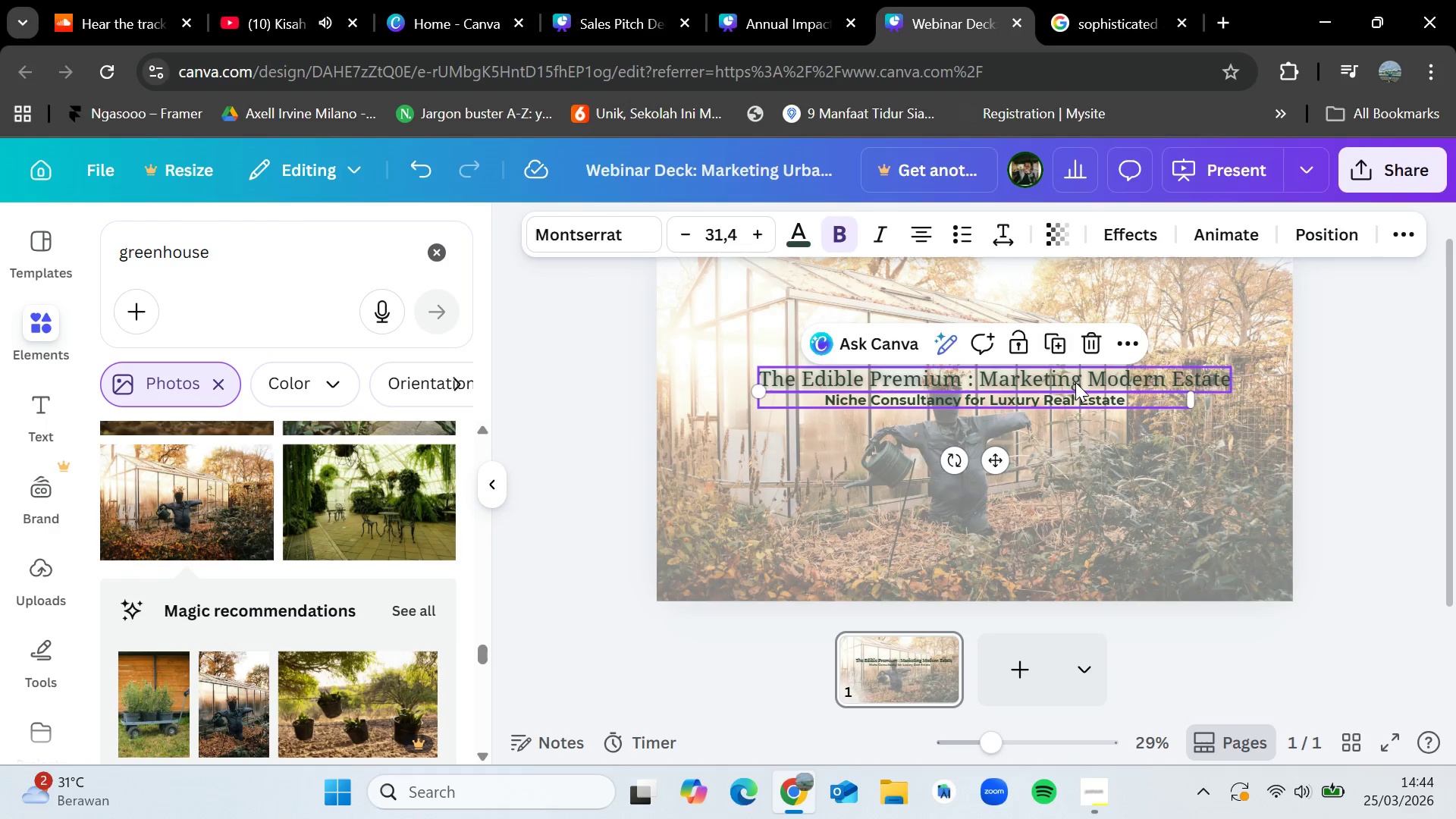 
left_click_drag(start_coordinate=[1075, 382], to_coordinate=[1060, 386])
 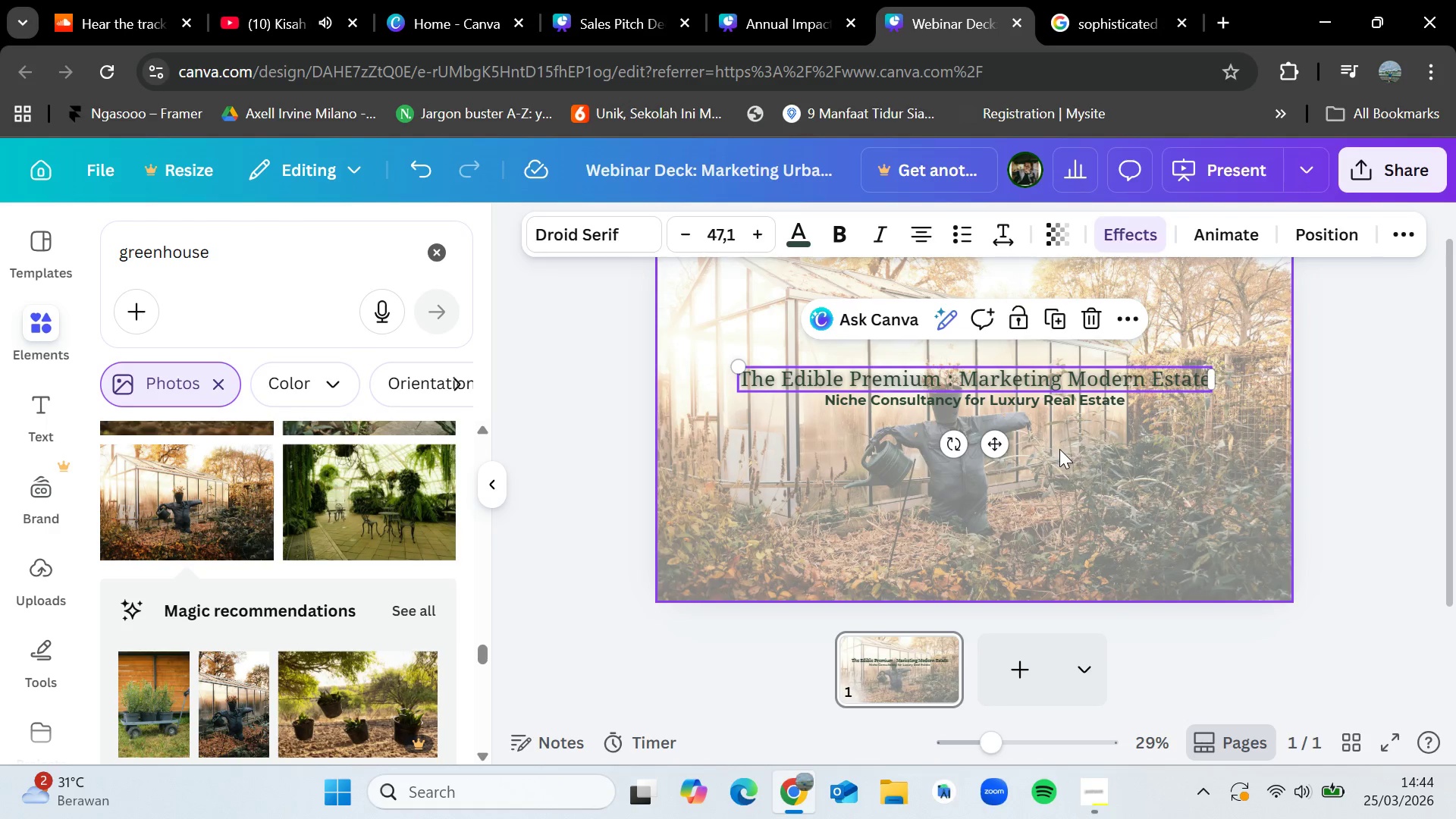 
scroll: coordinate [1060, 451], scroll_direction: down, amount: 1.0
 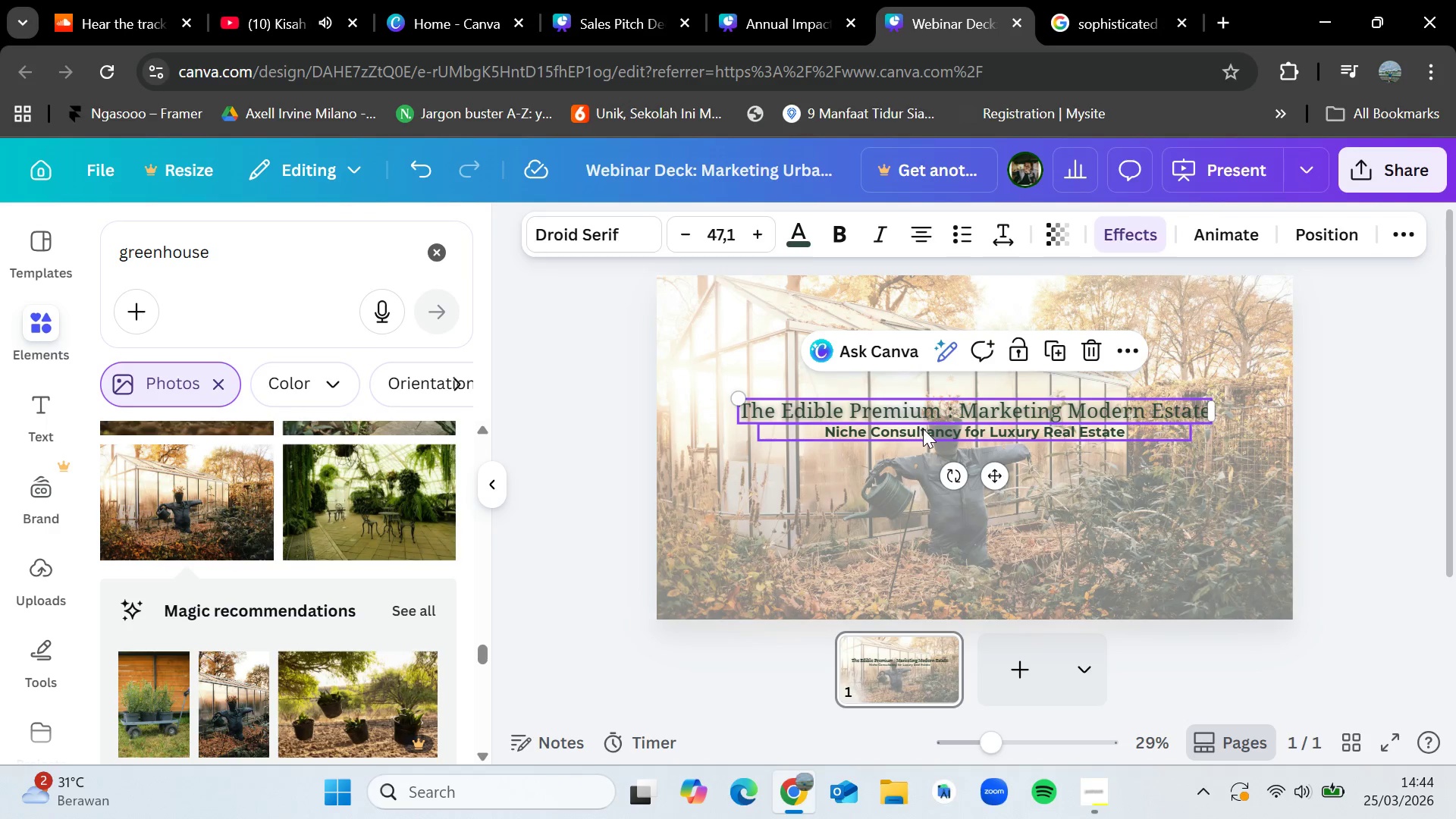 
left_click_drag(start_coordinate=[923, 428], to_coordinate=[929, 444])
 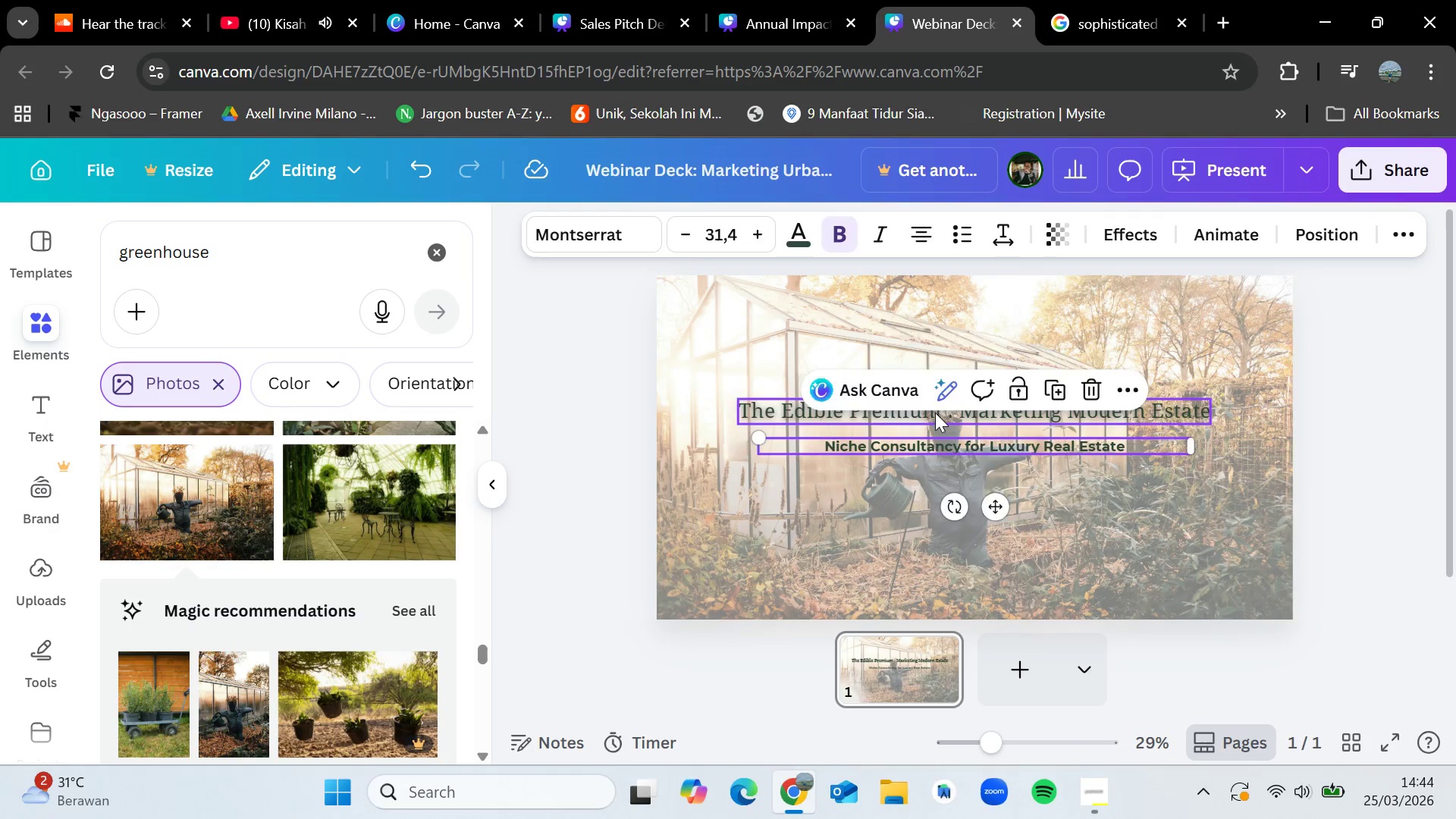 
left_click_drag(start_coordinate=[935, 413], to_coordinate=[936, 420])
 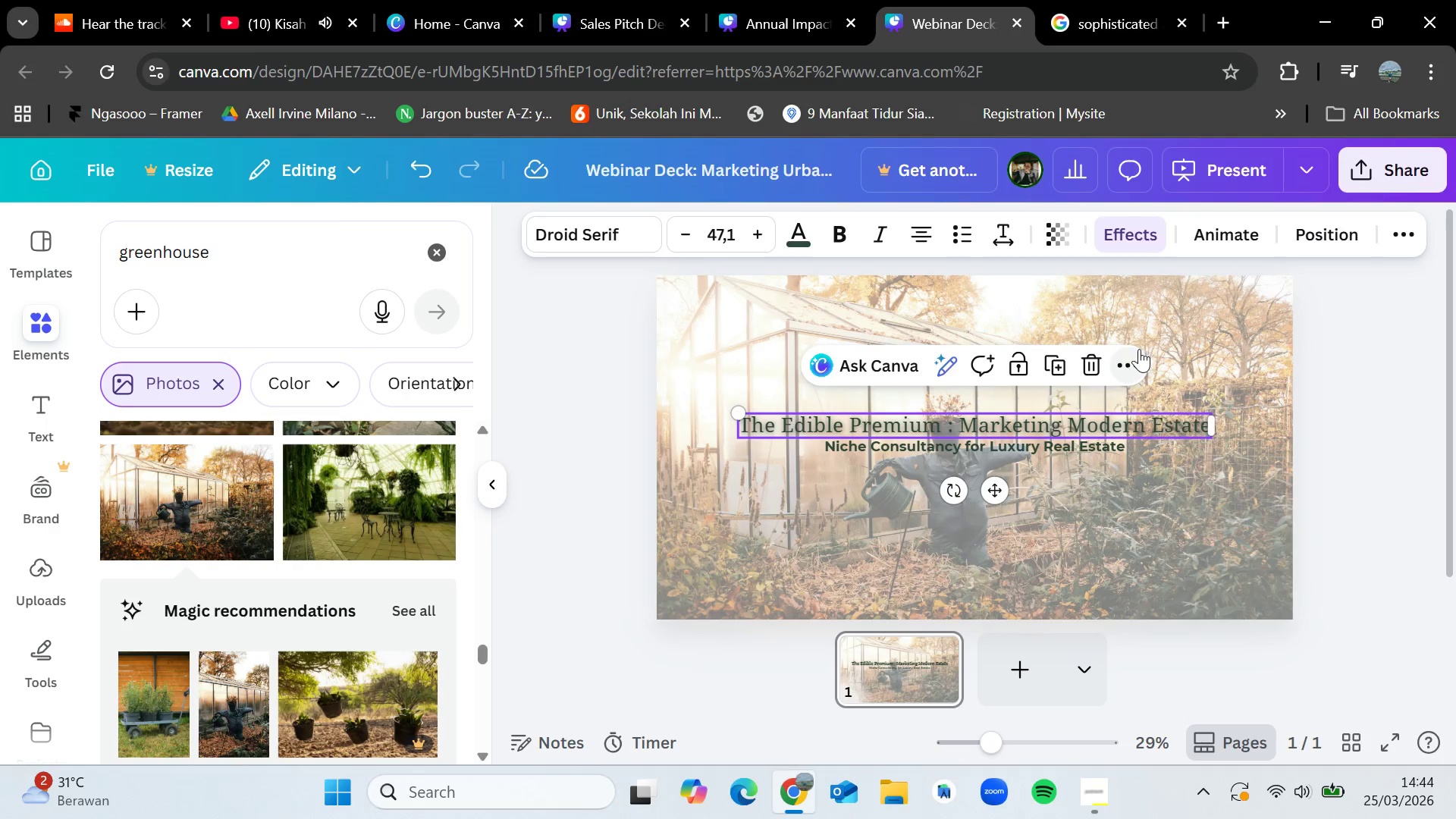 
left_click([1189, 318])
 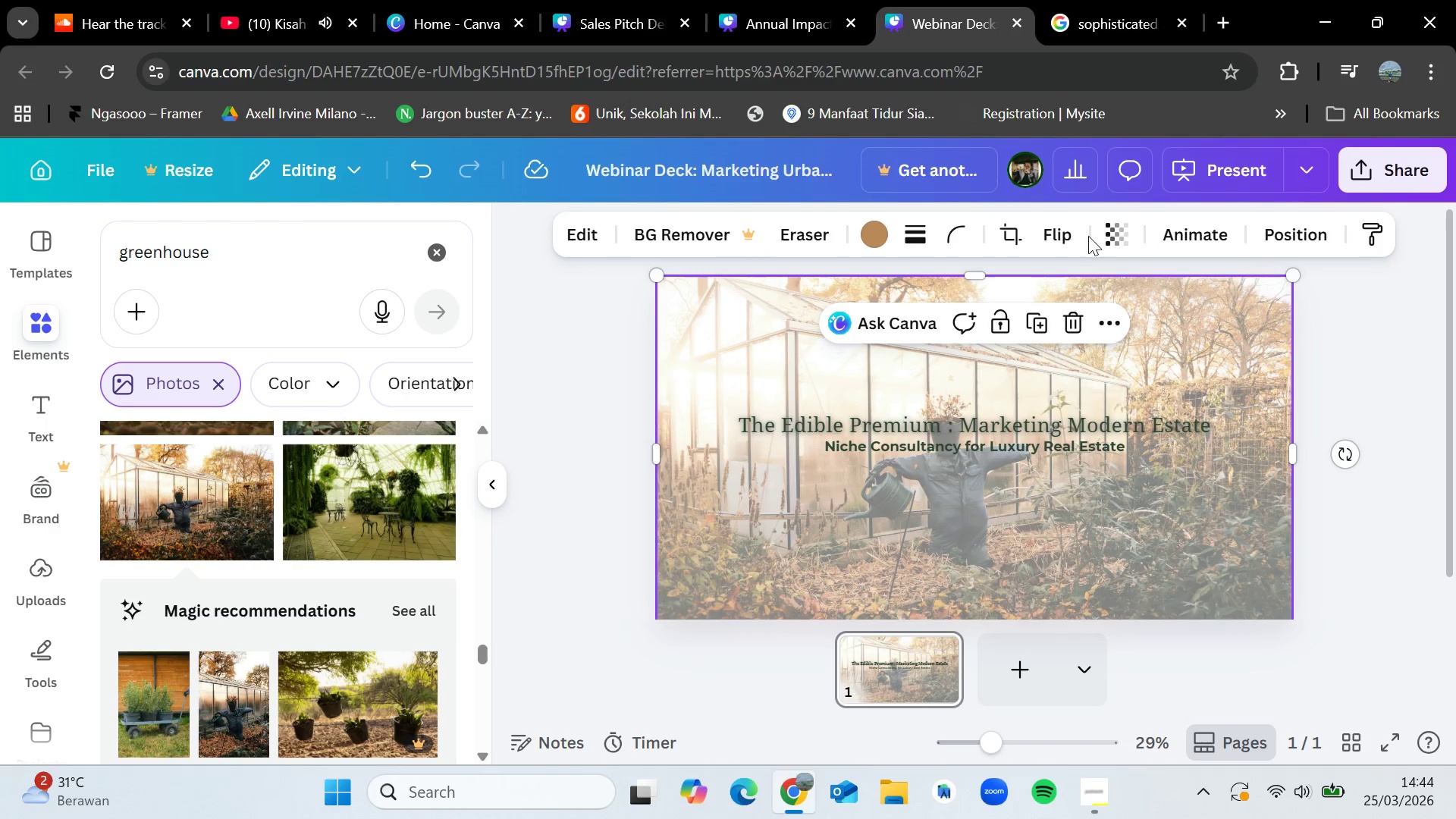 
left_click([1108, 231])
 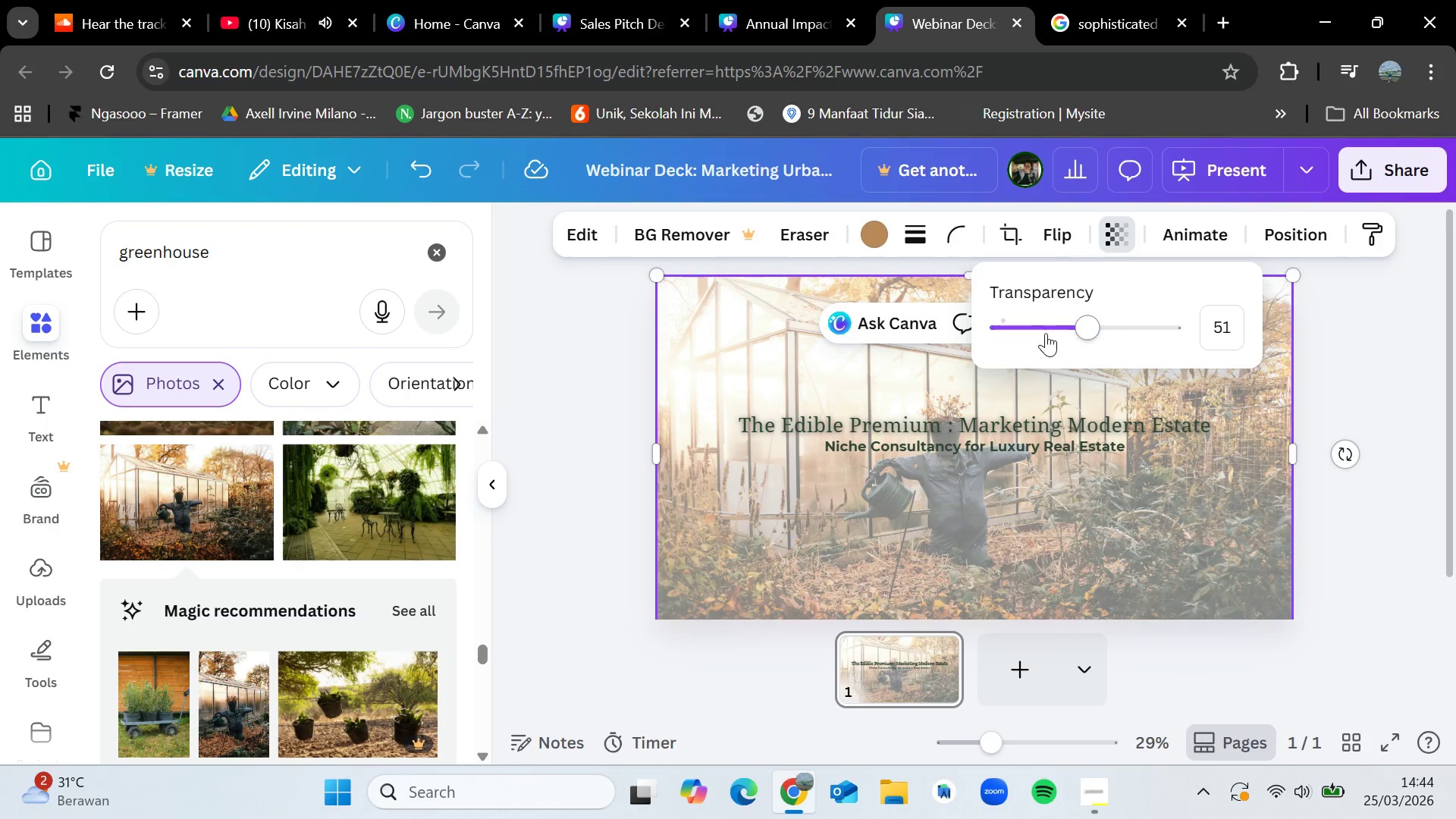 
left_click_drag(start_coordinate=[1046, 328], to_coordinate=[1090, 331])
 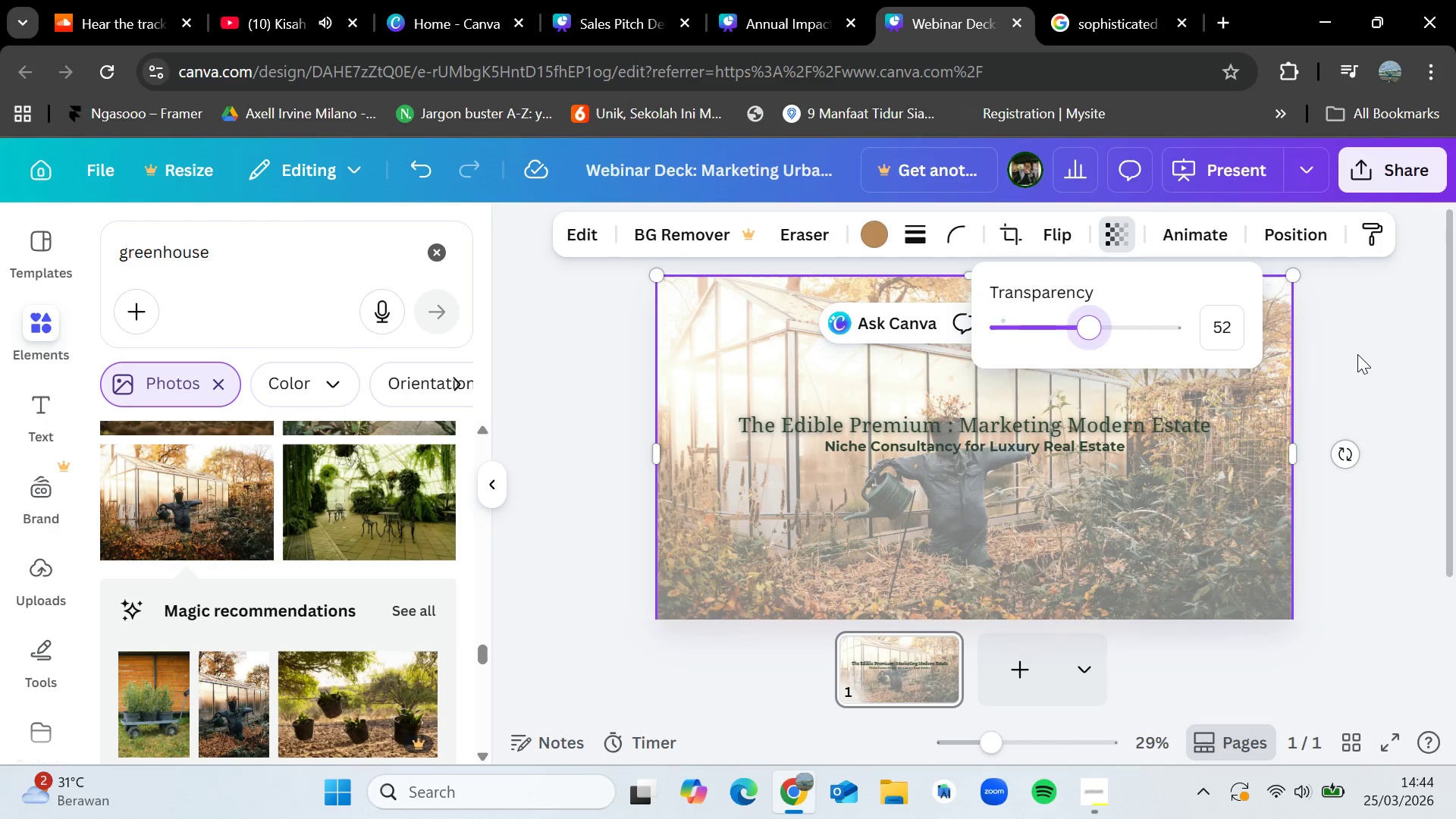 
left_click([1358, 354])
 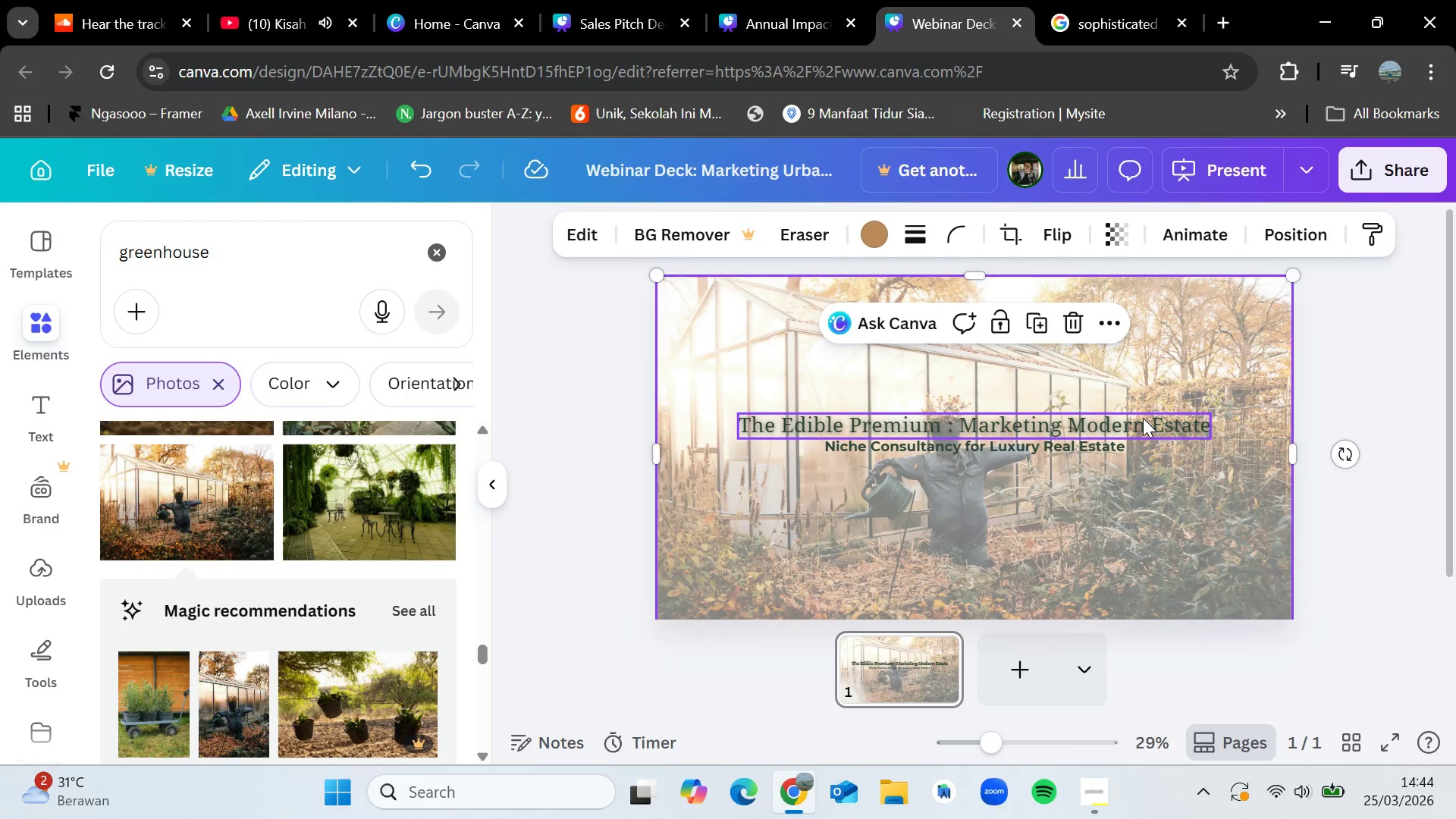 
left_click([1143, 419])
 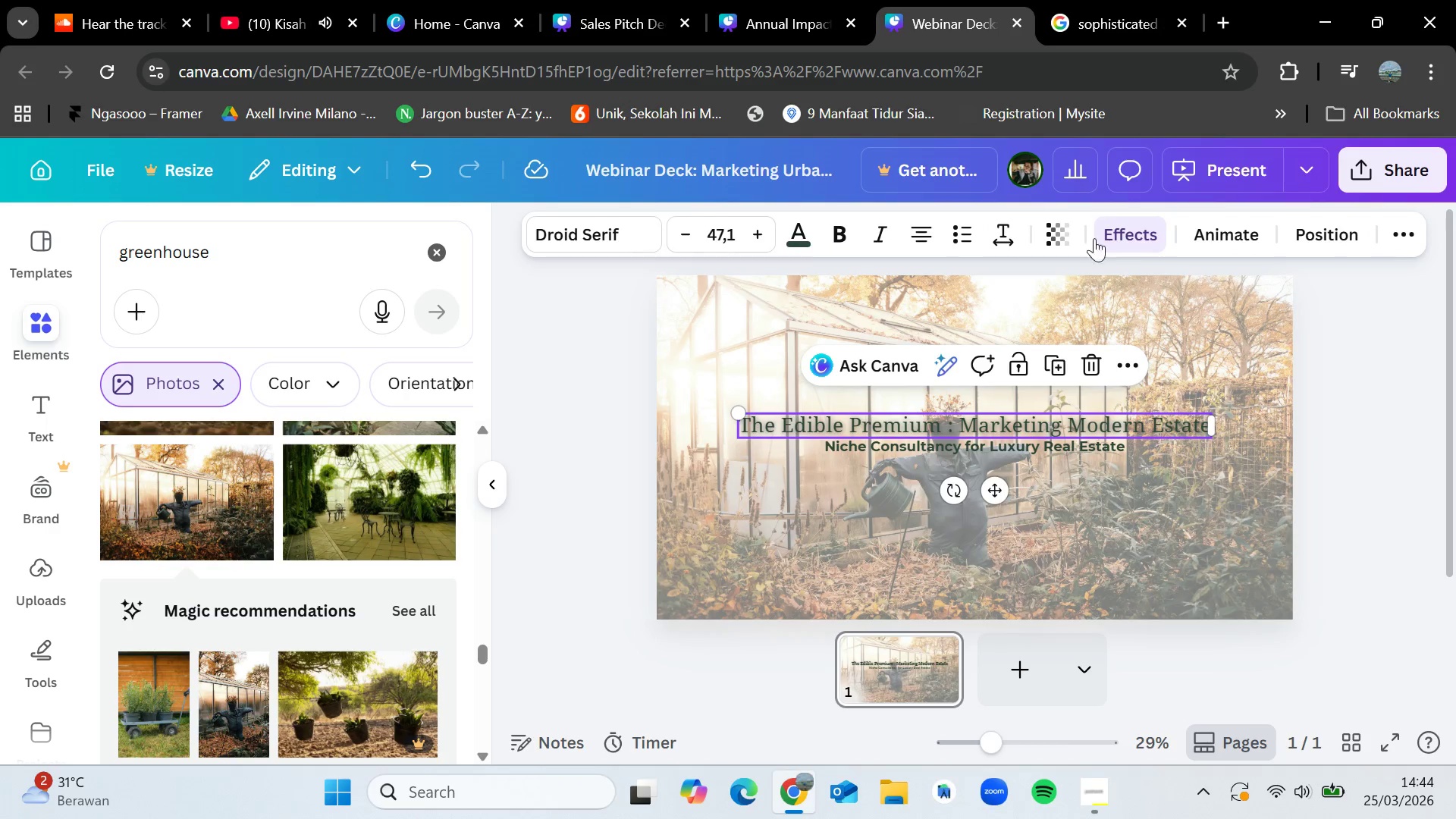 
left_click([1123, 237])
 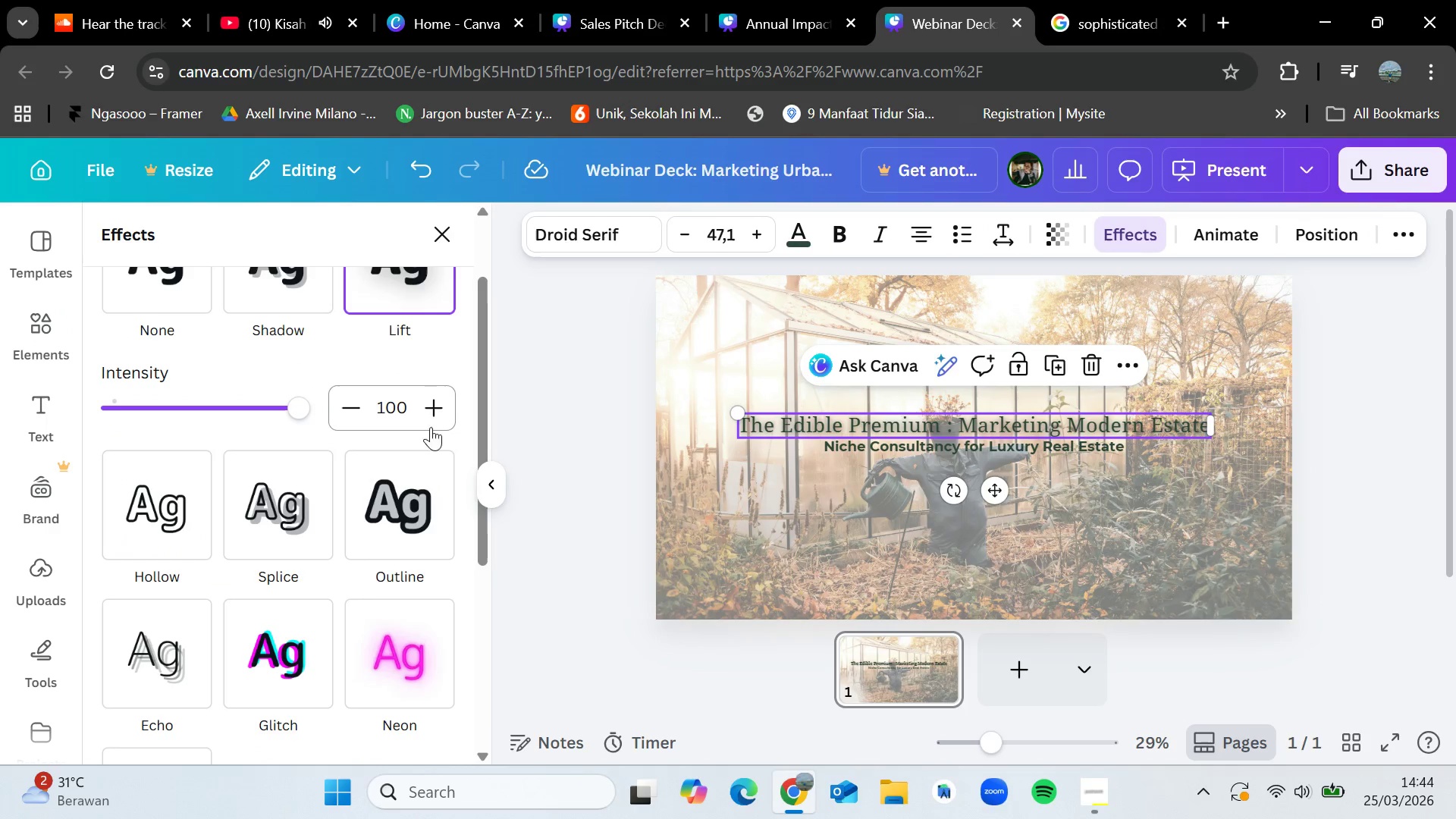 
scroll: coordinate [347, 490], scroll_direction: none, amount: 0.0
 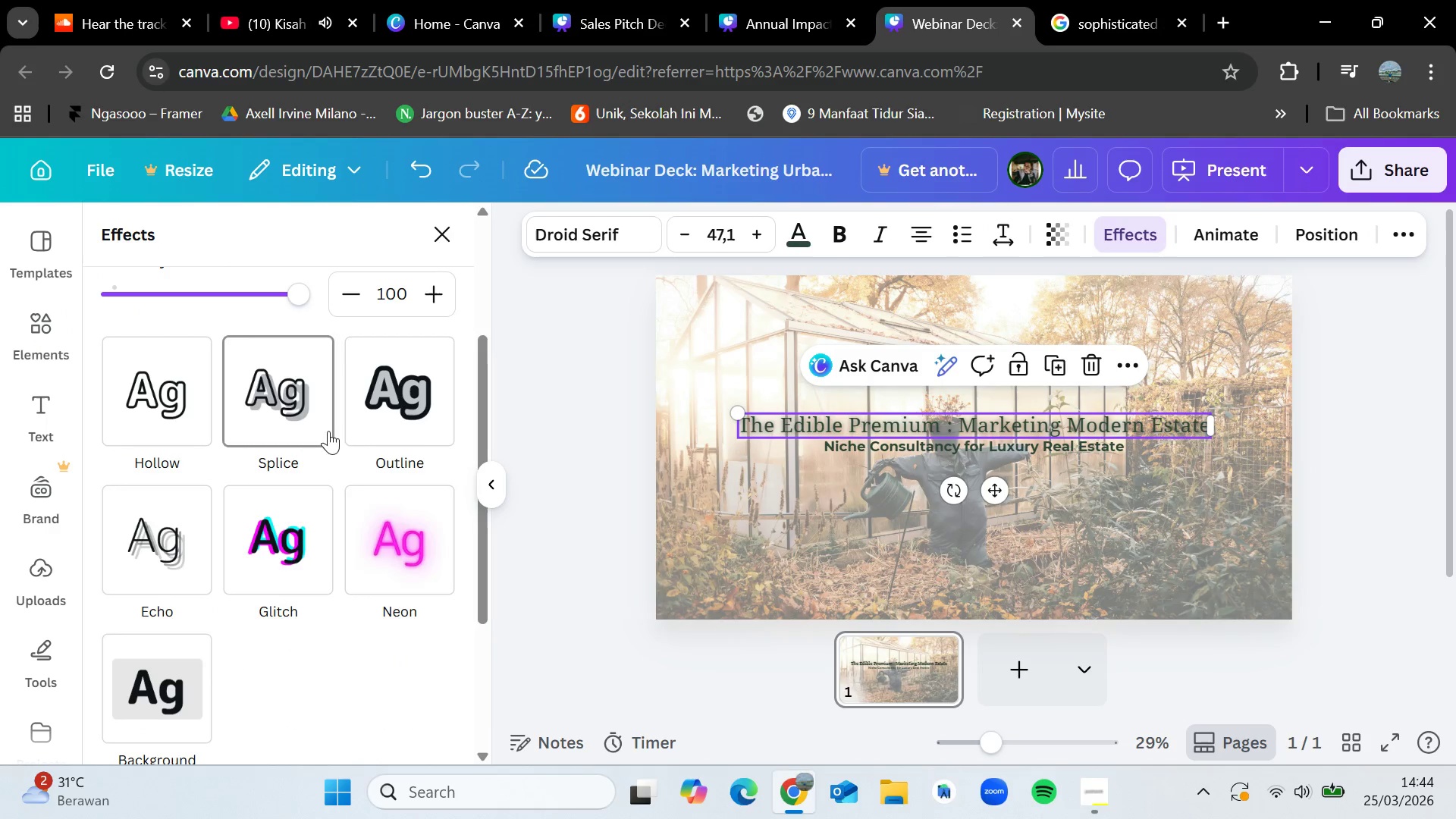 
left_click([1393, 463])
 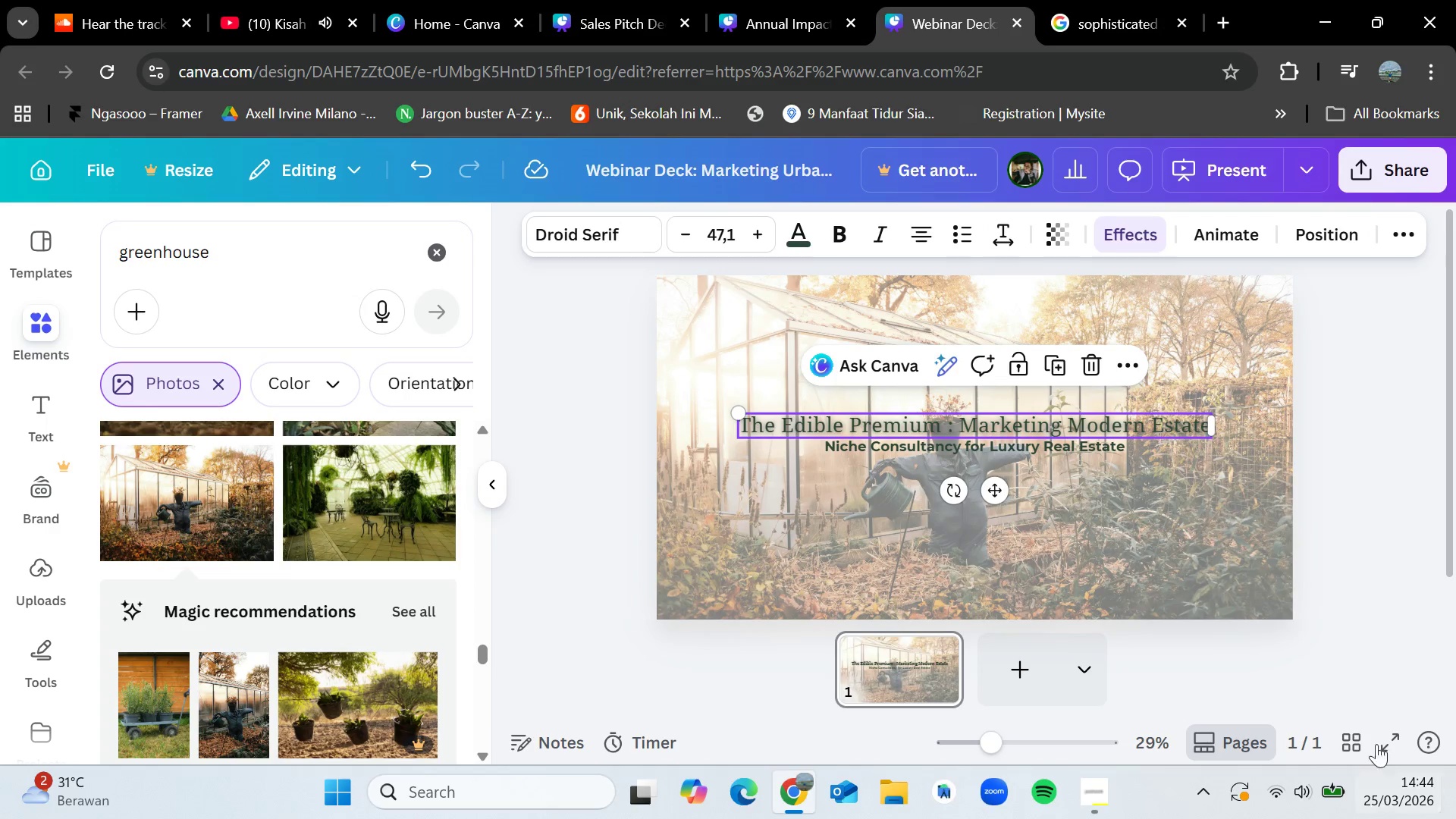 
left_click([1385, 738])
 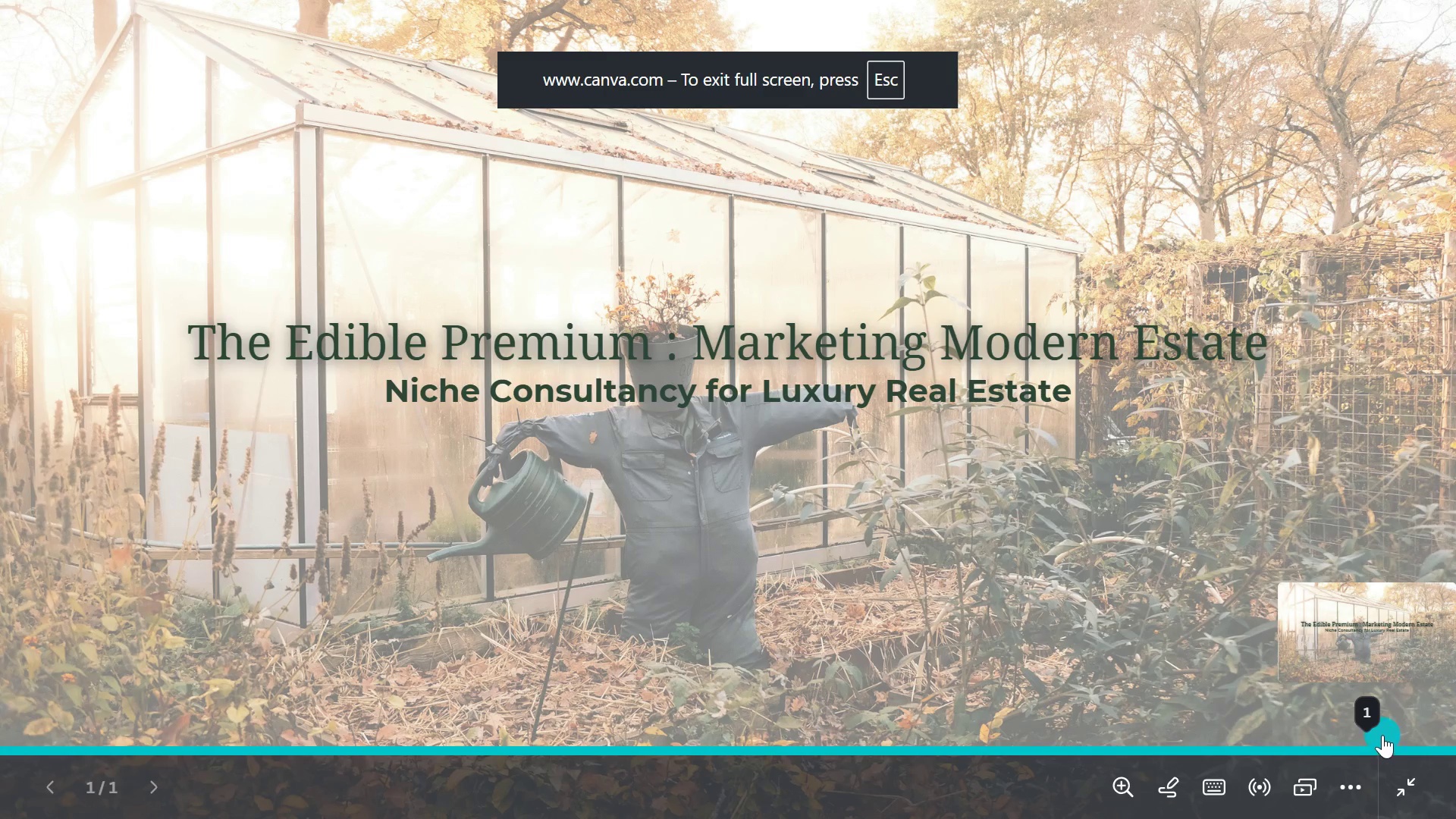 
key(Escape)
 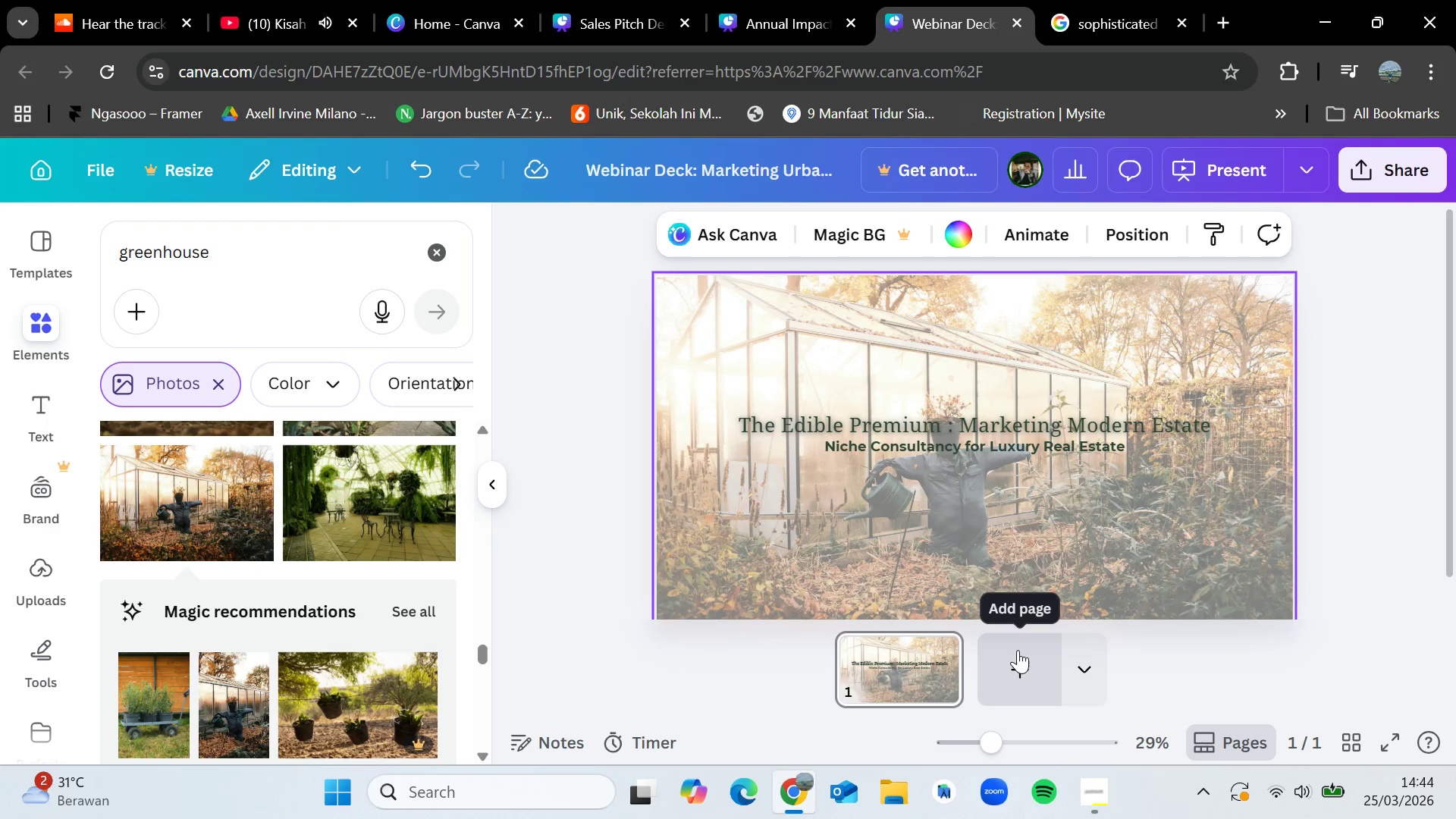 
left_click([1018, 650])
 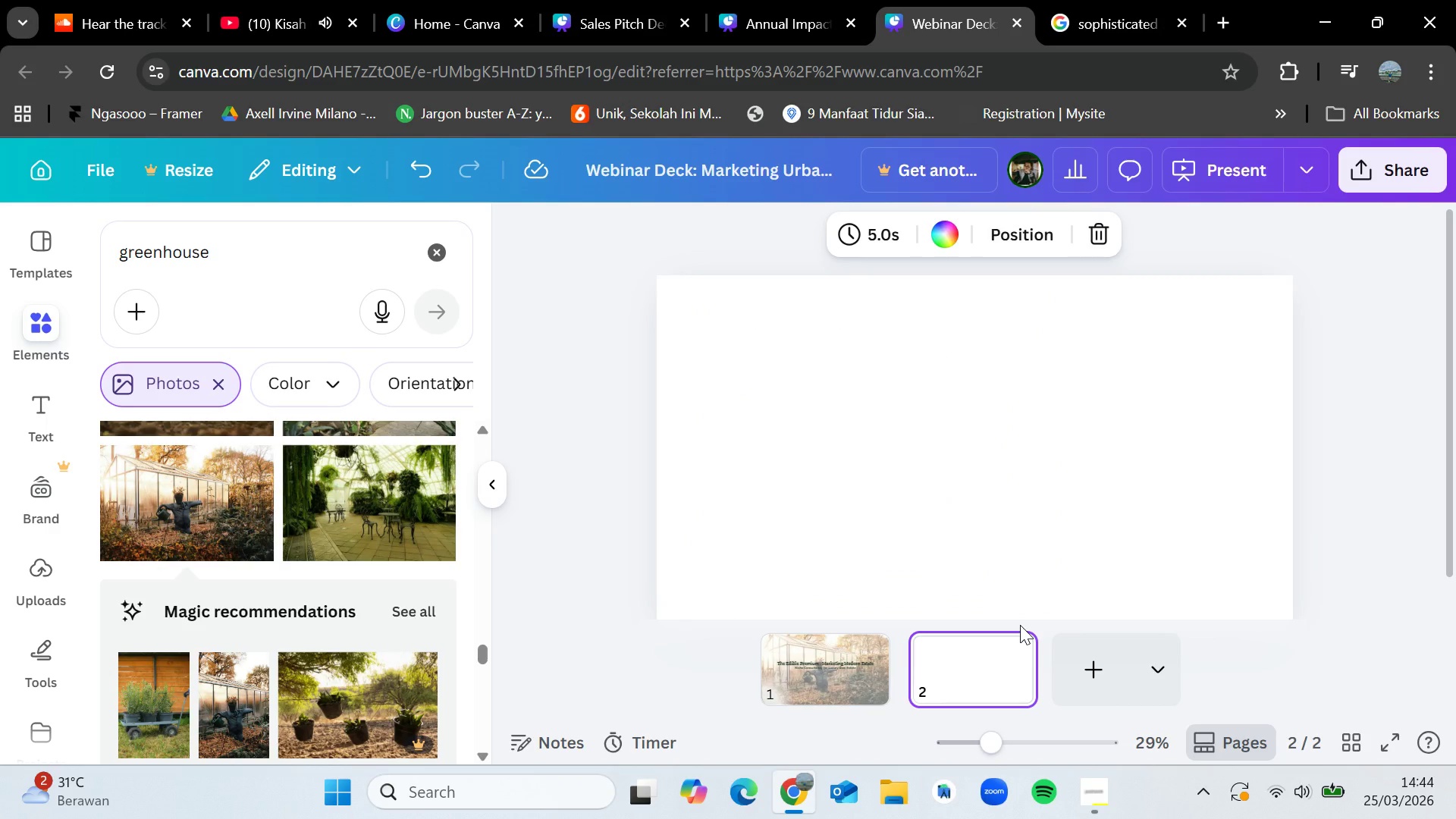 
wait(6.78)
 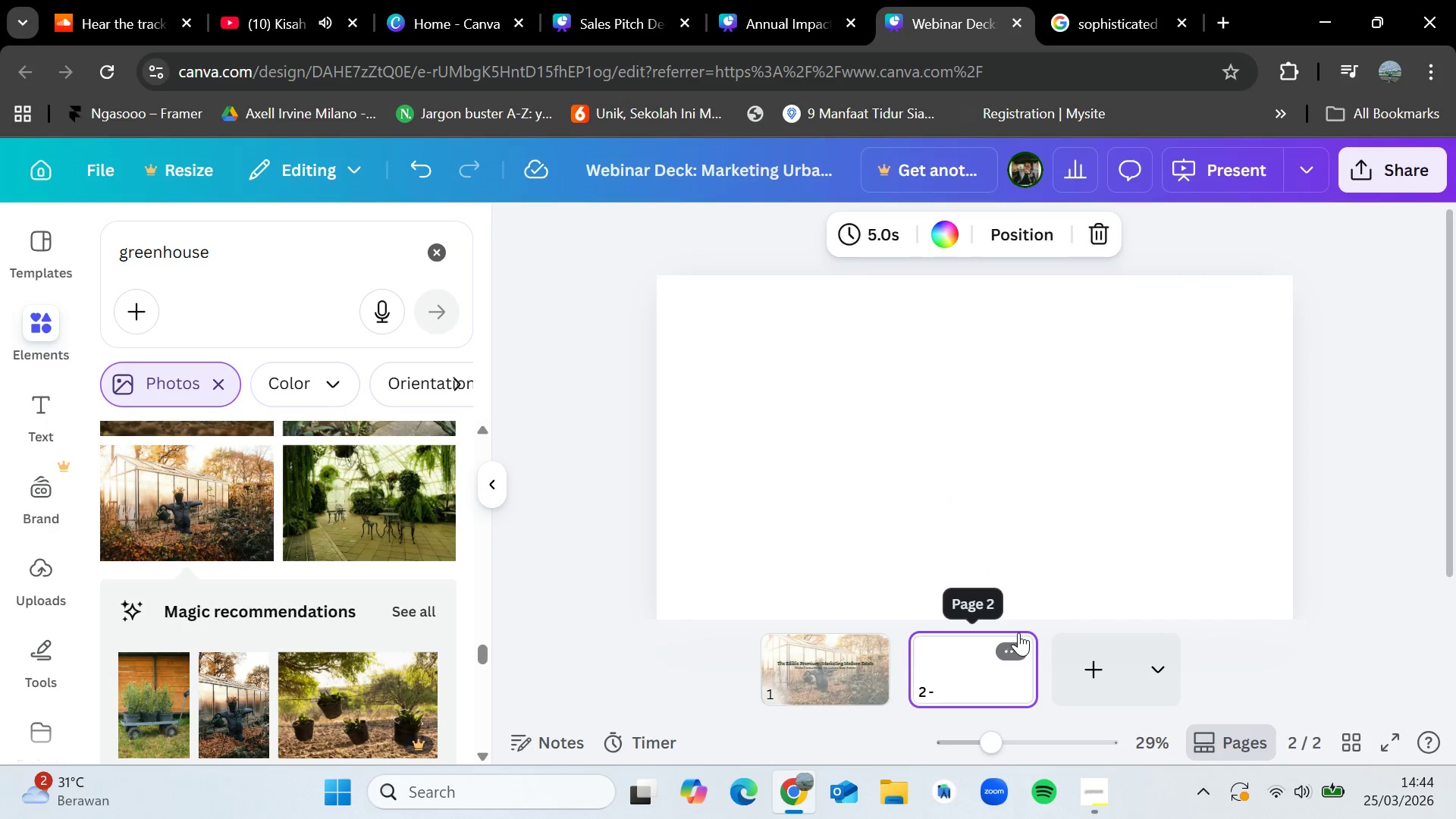 
left_click([883, 450])
 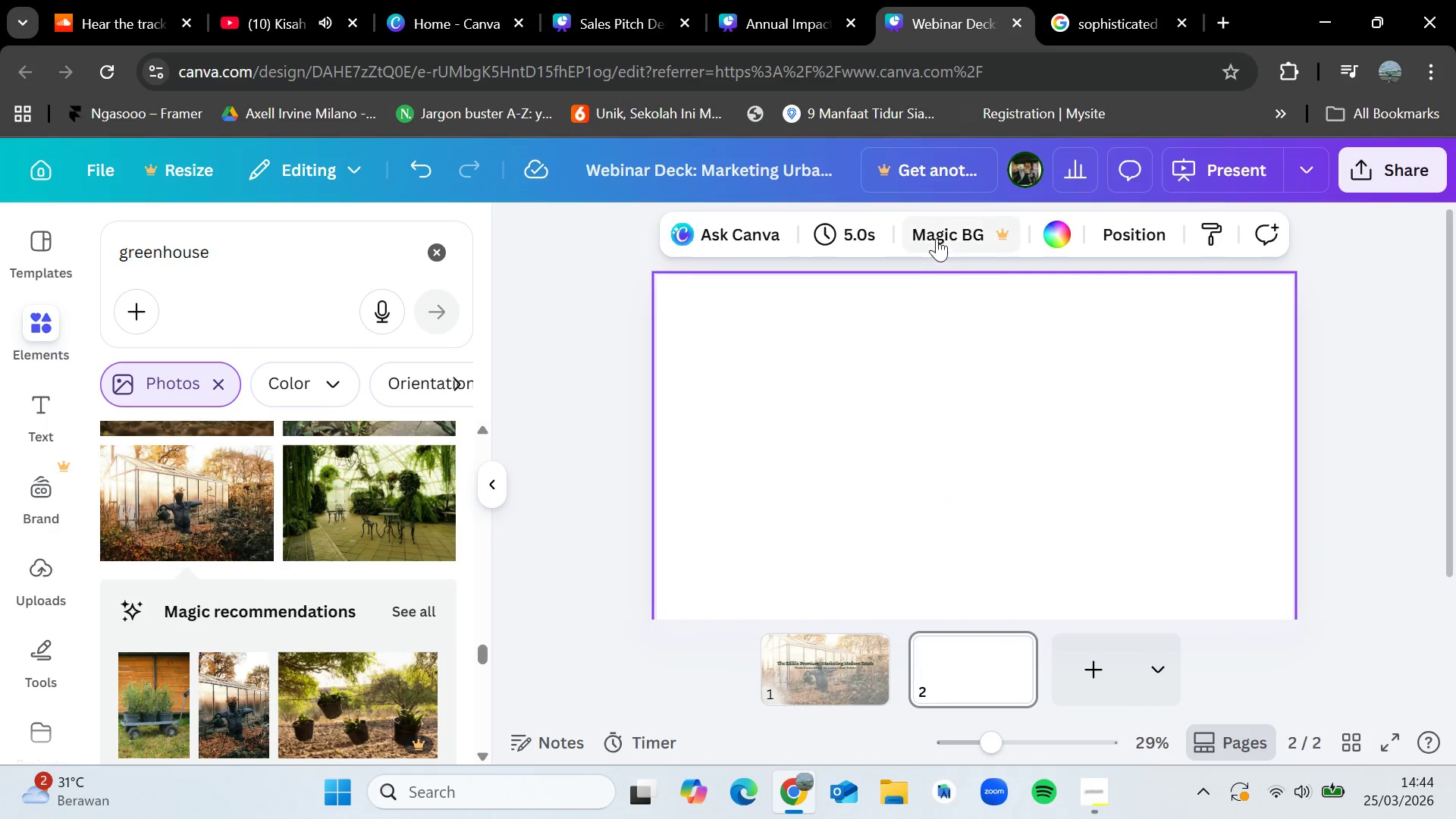 
left_click([1062, 234])
 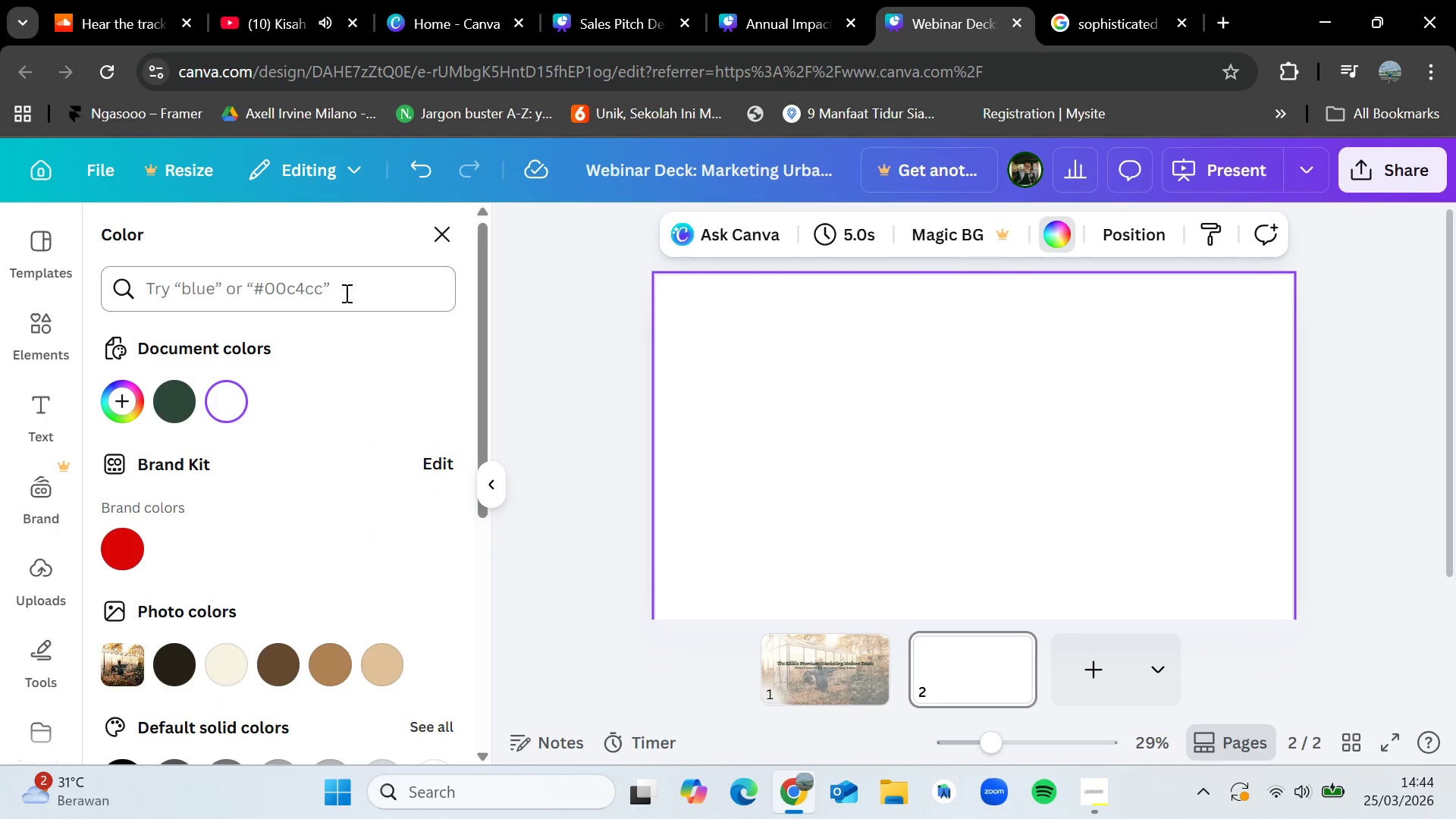 
left_click([346, 287])
 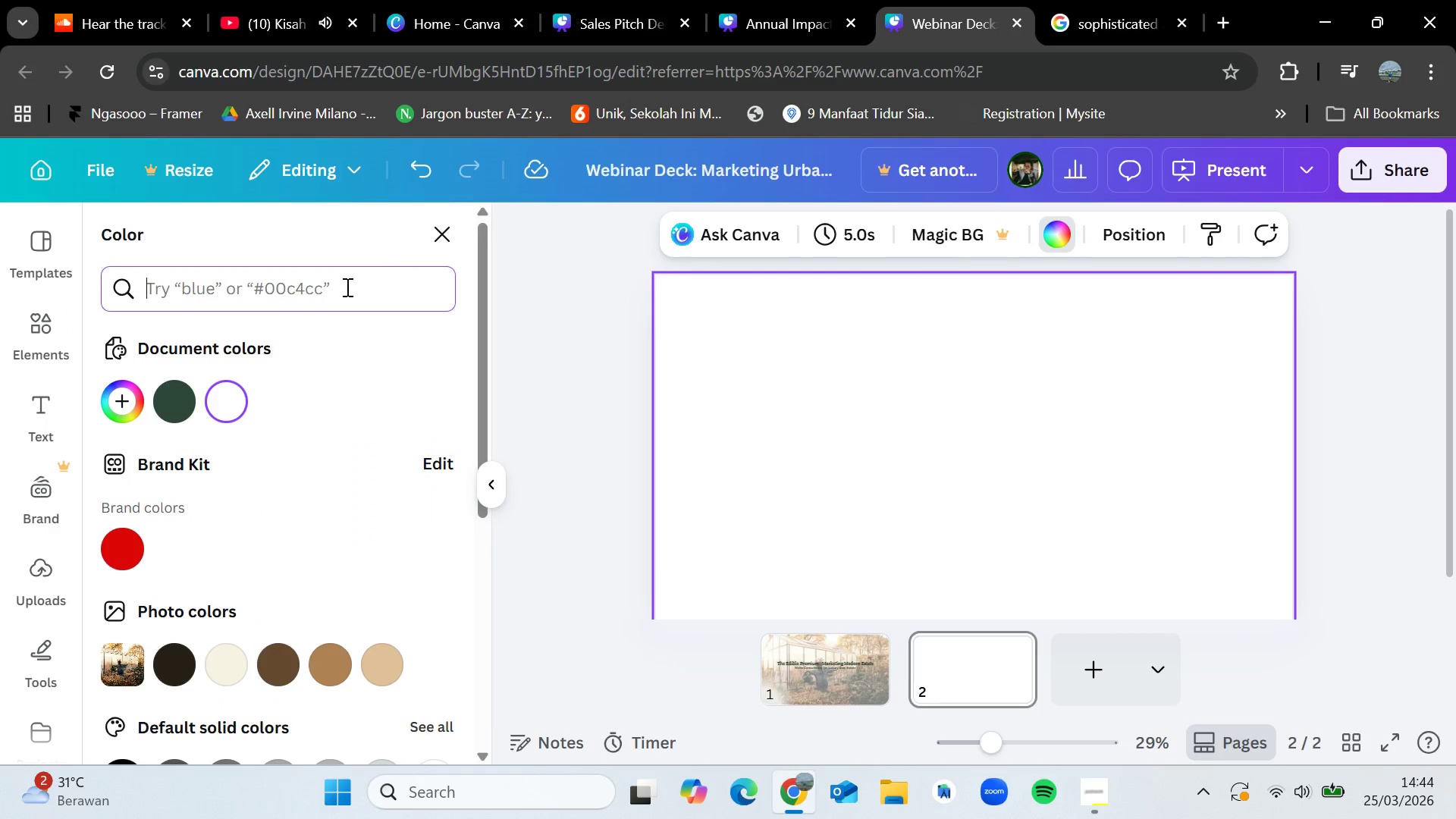 
type(f9f7f2)
 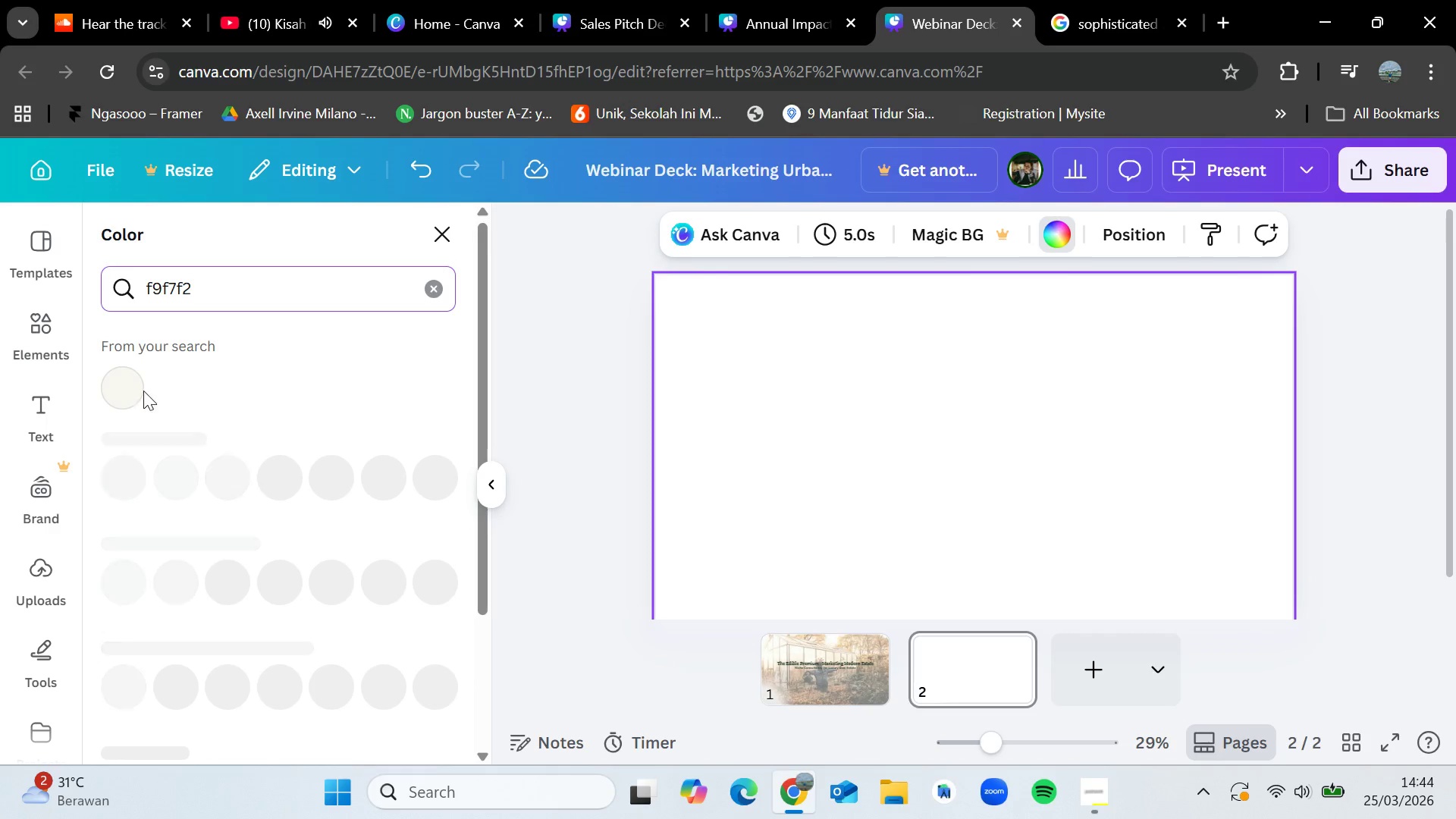 
left_click([136, 388])
 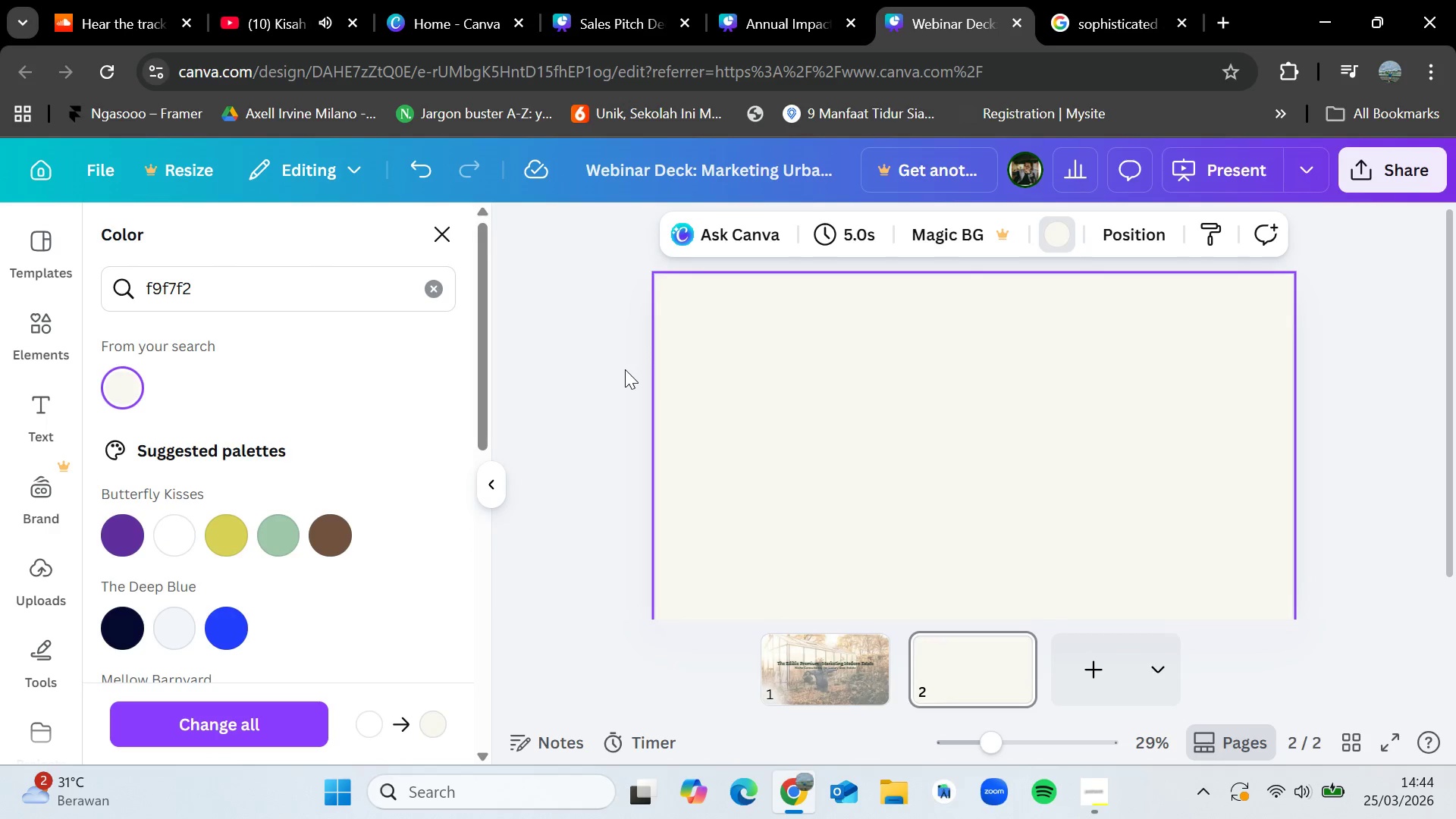 
left_click([625, 369])
 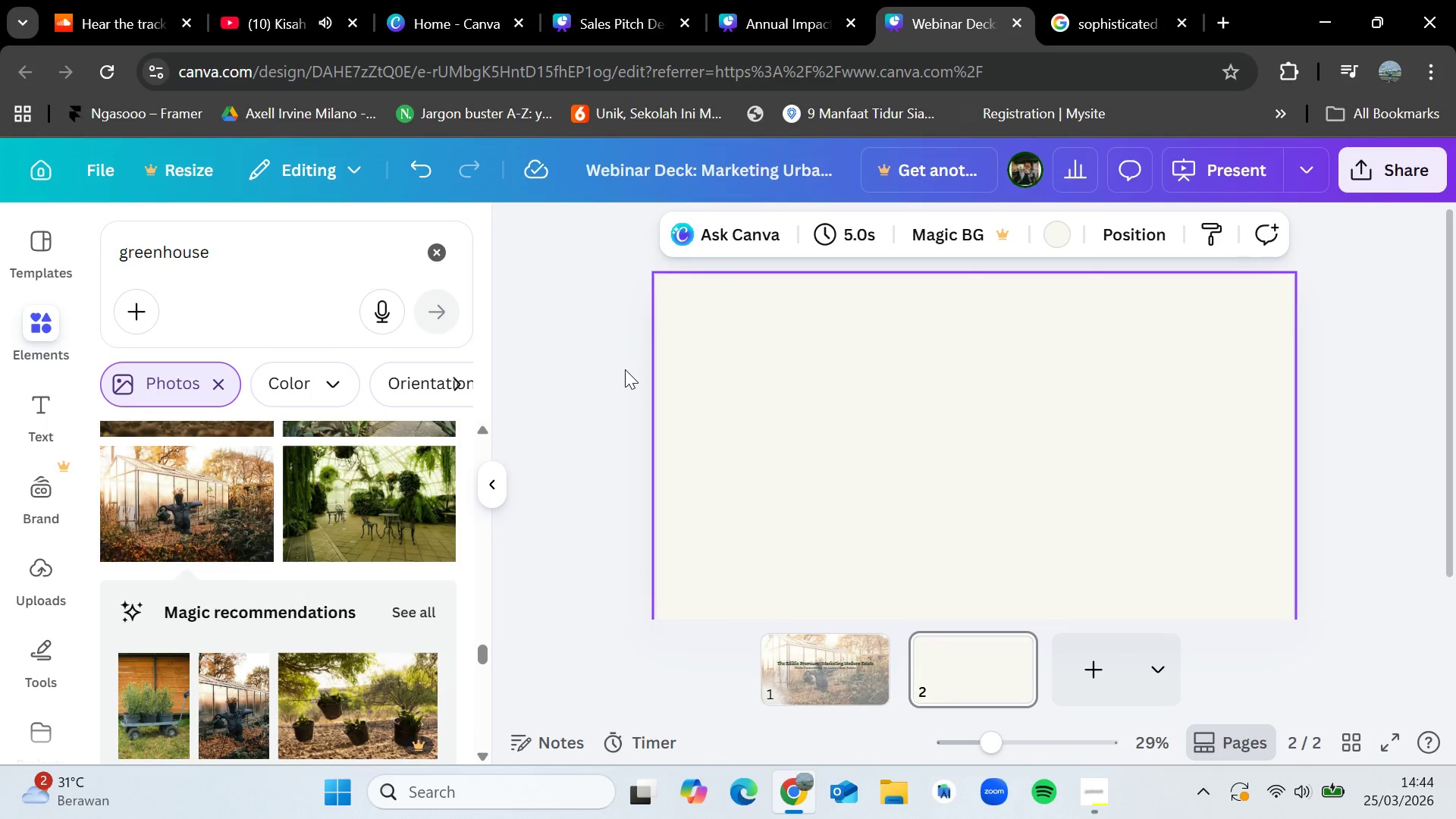 
left_click([625, 369])
 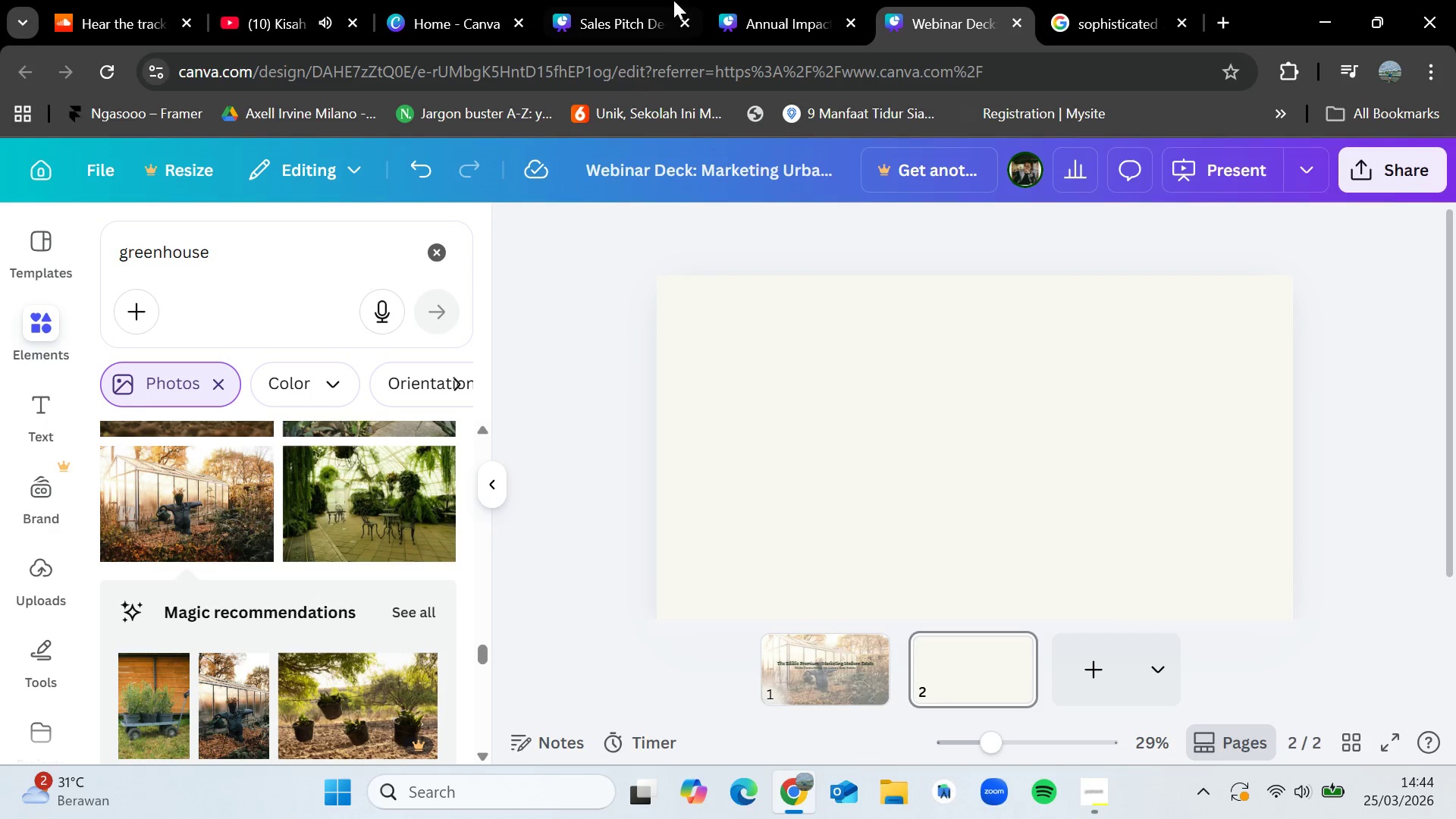 
left_click([824, 0])
 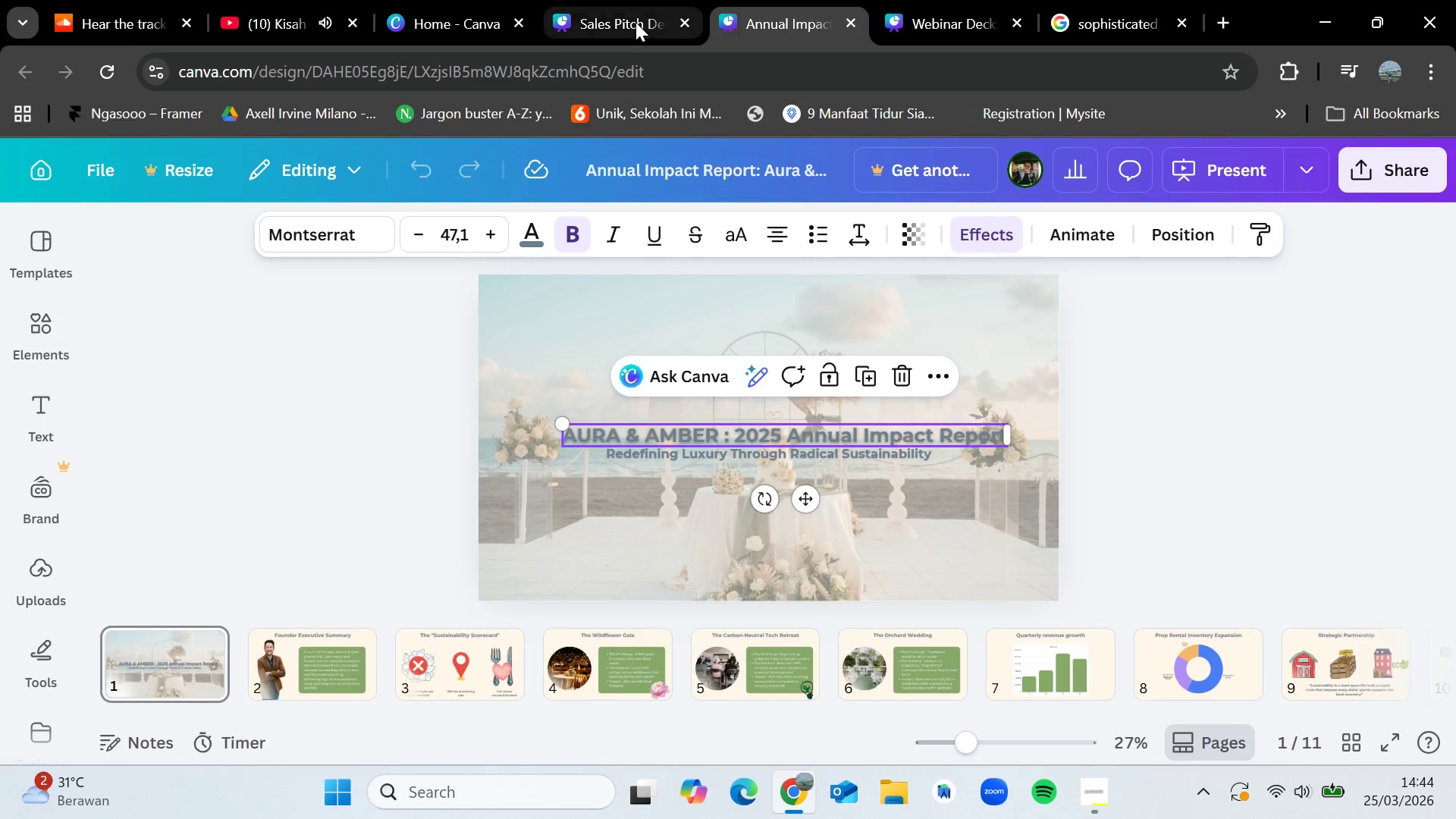 
left_click_drag(start_coordinate=[636, 21], to_coordinate=[743, 9])
 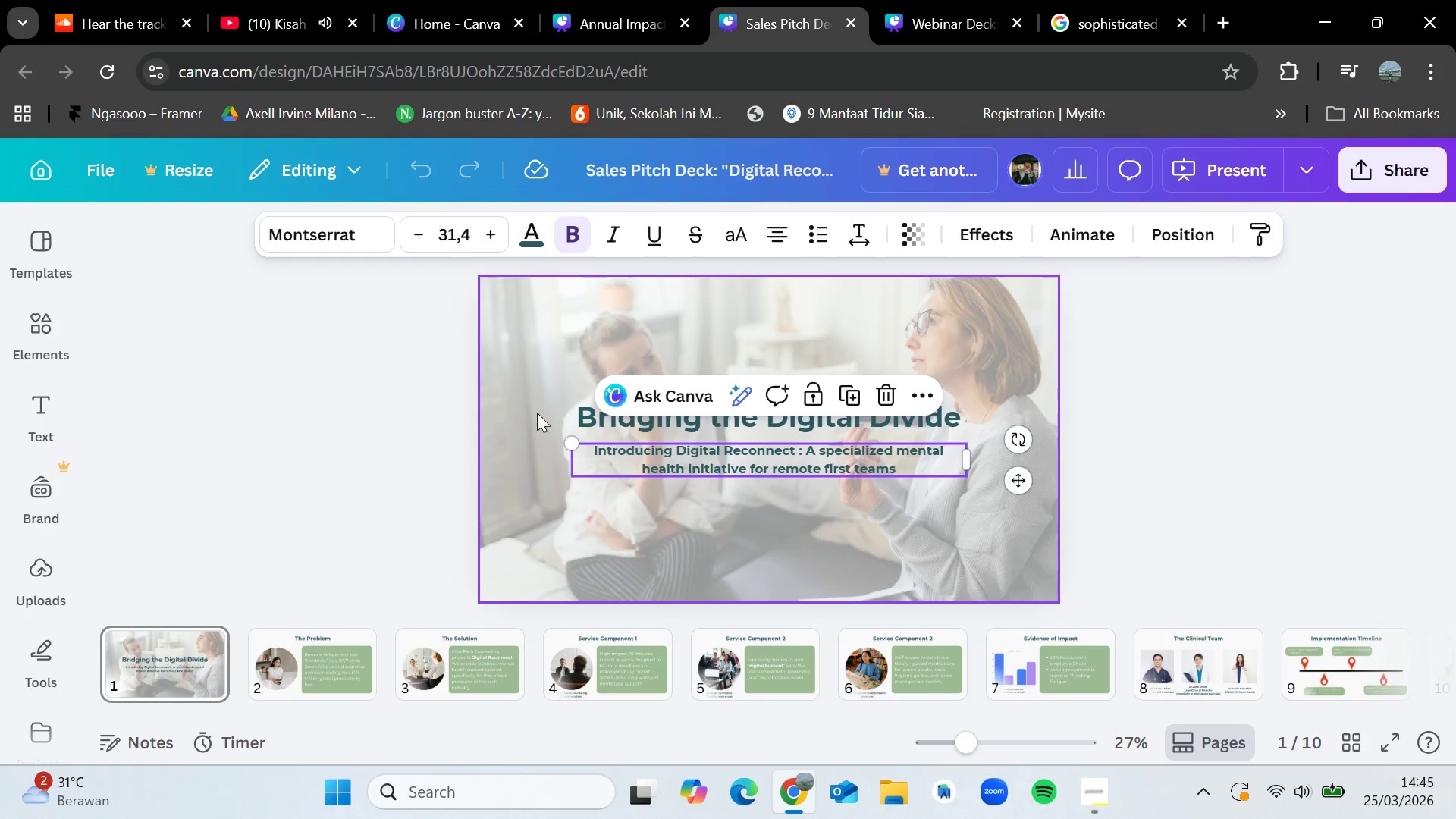 
left_click([301, 653])
 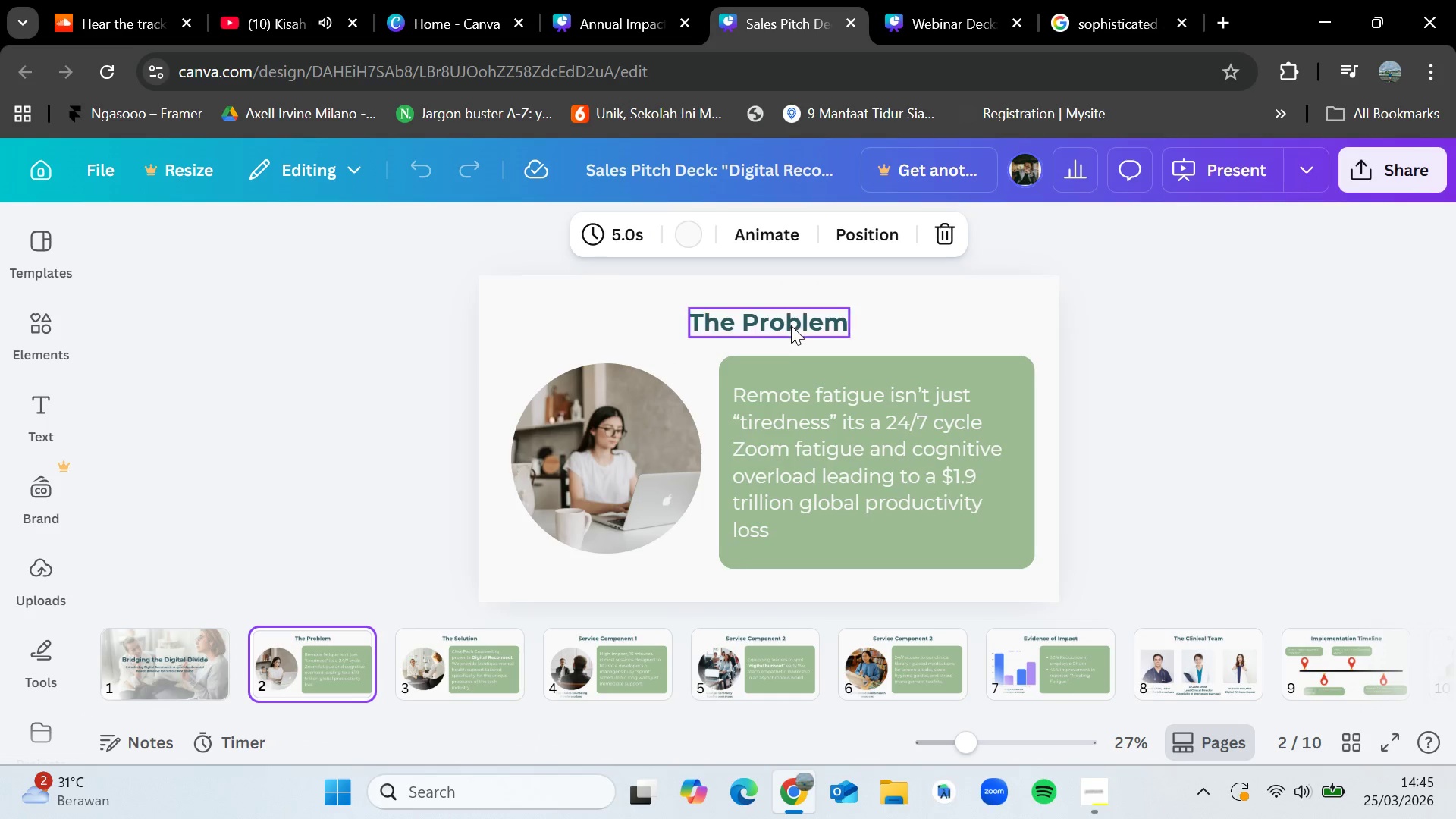 
left_click([791, 325])
 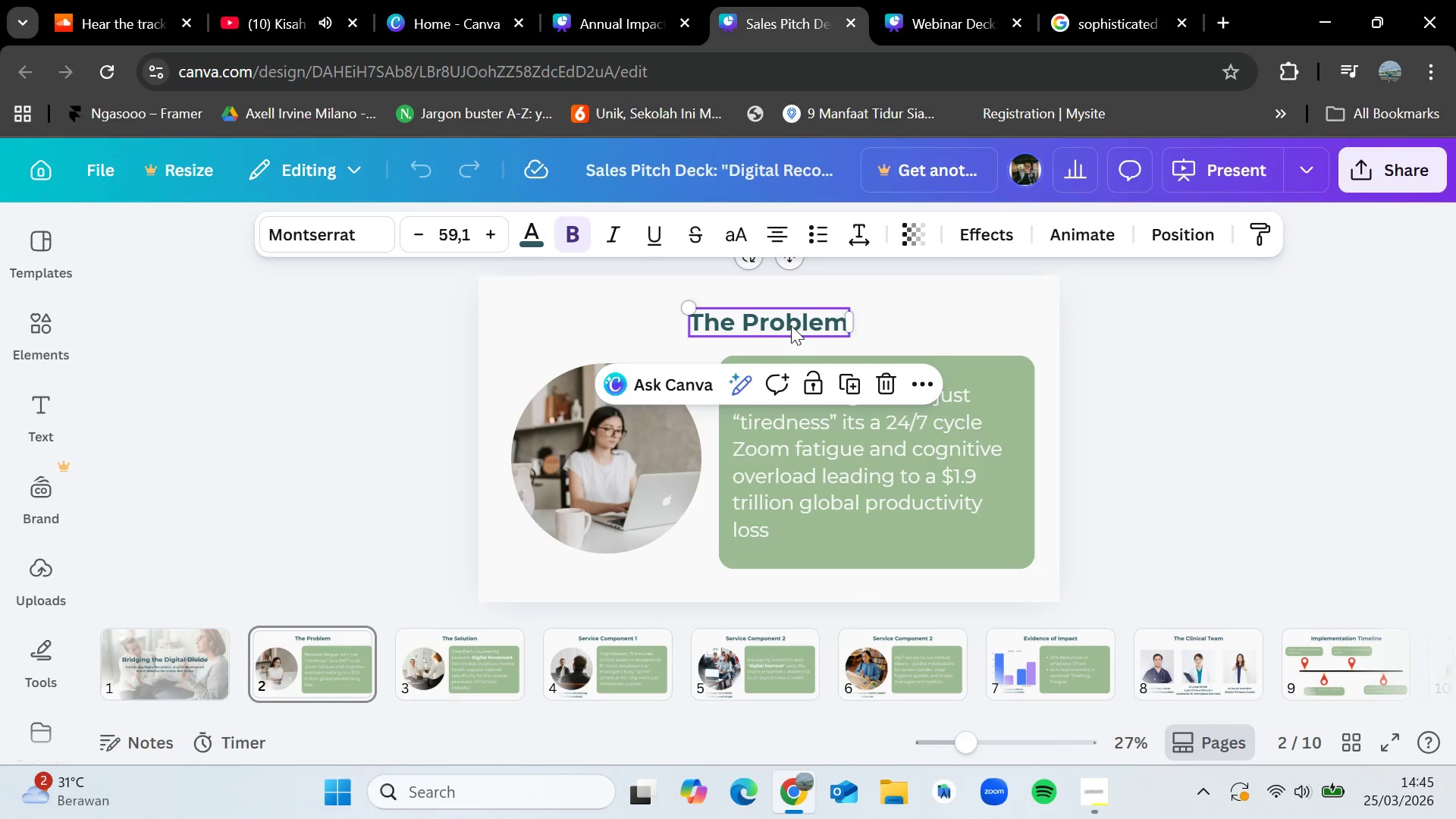 
key(Control+C)
 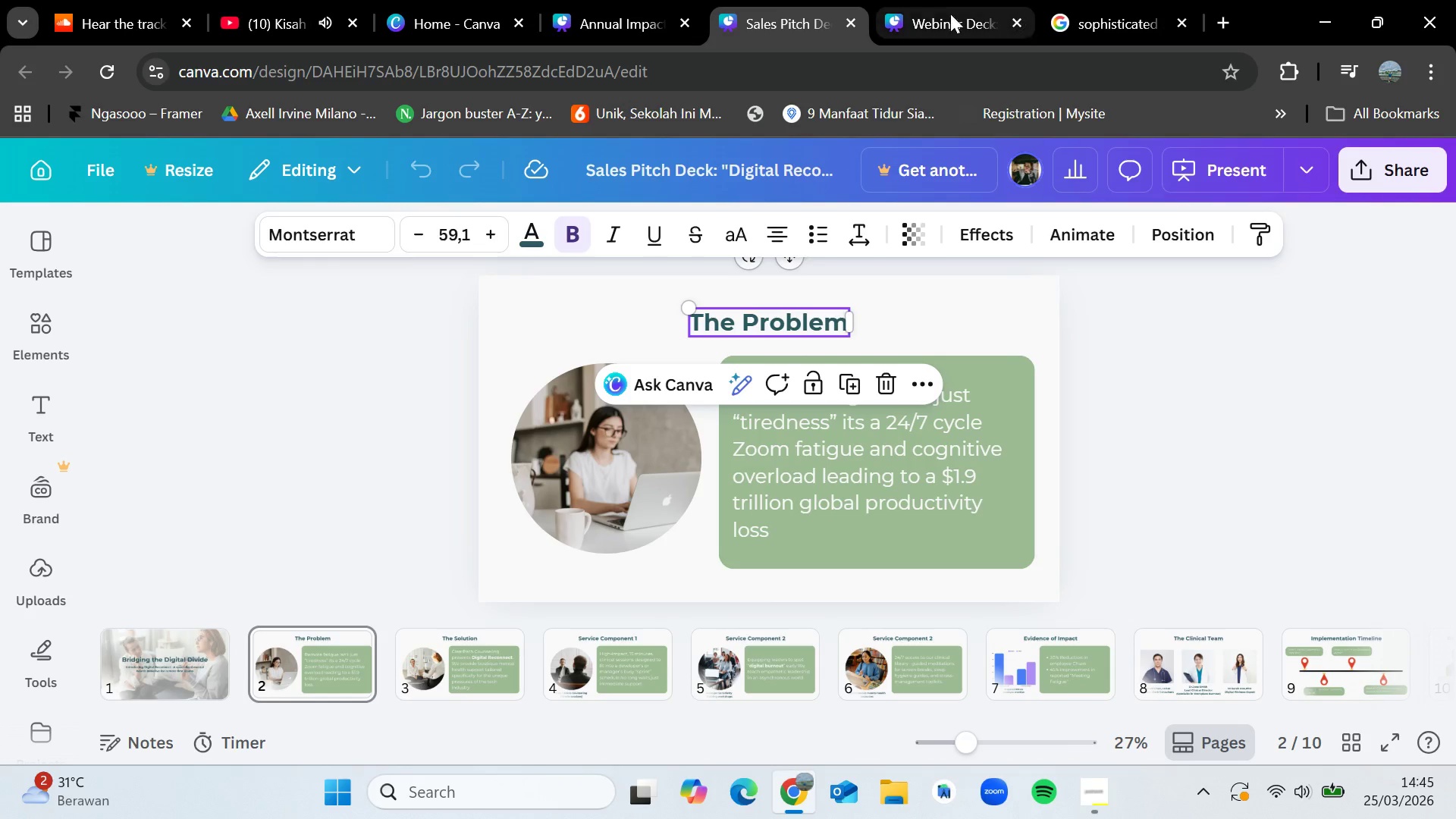 
left_click([944, 11])
 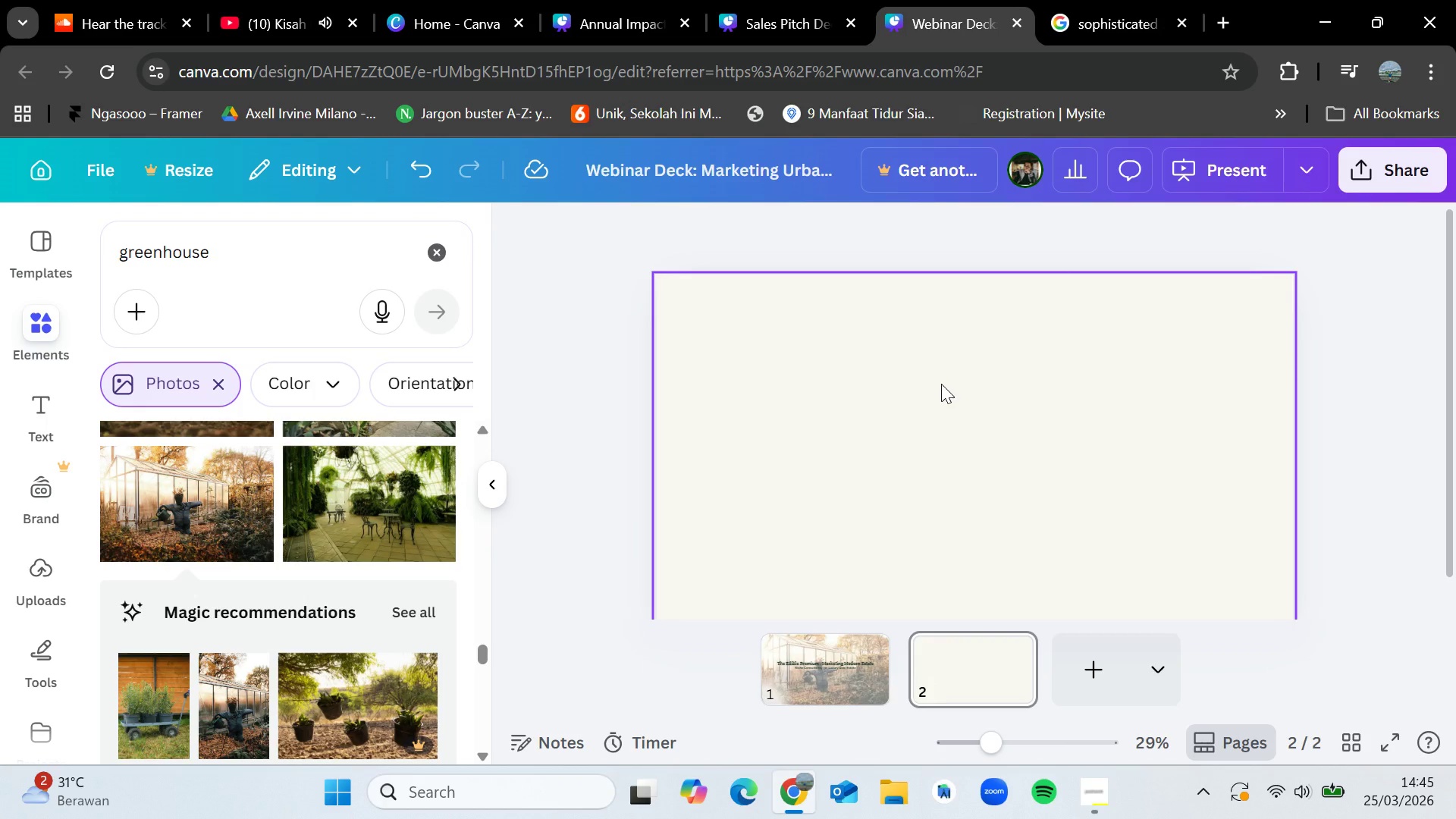 
key(Control+V)
 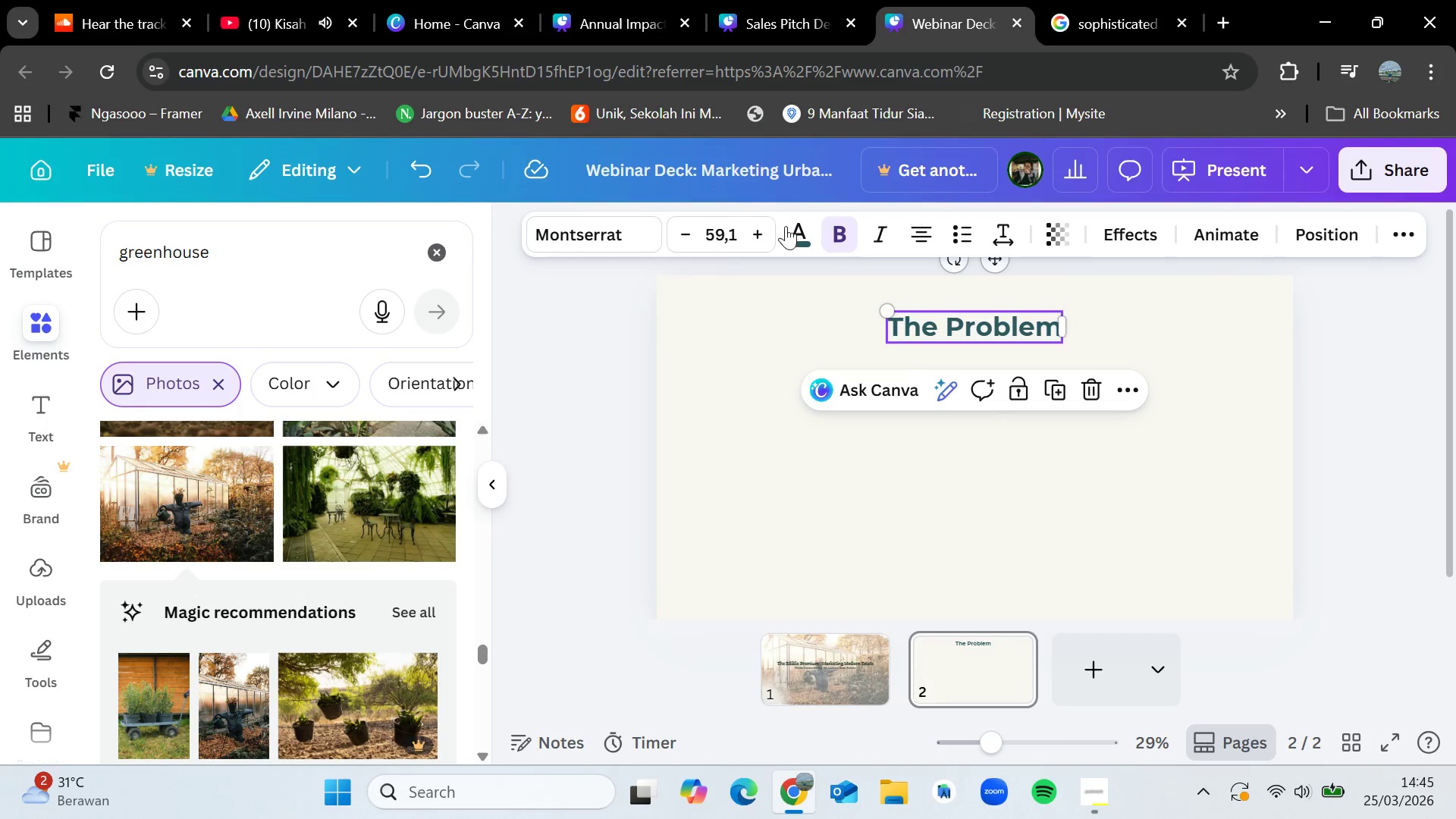 
left_click([803, 237])
 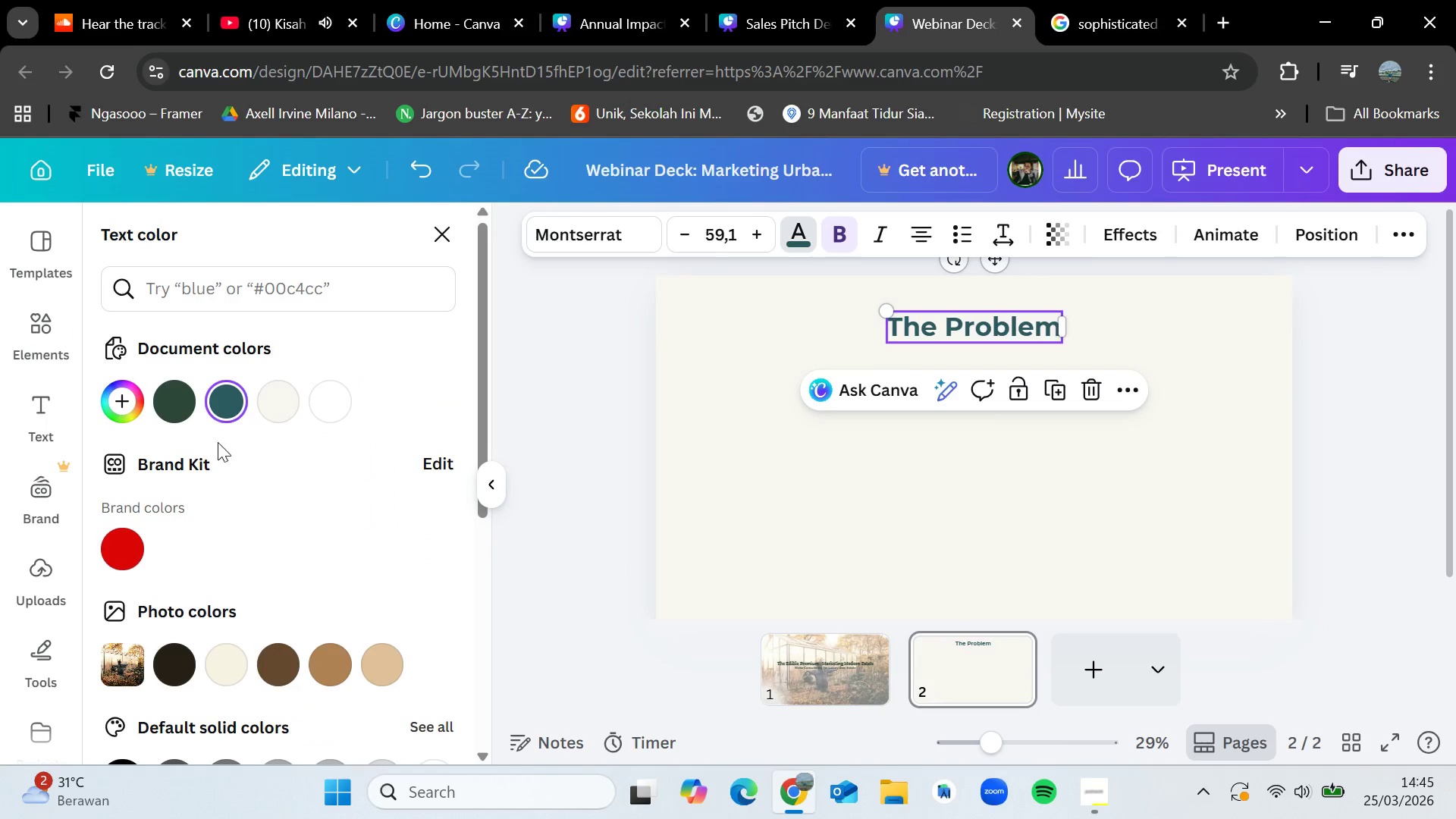 
left_click([174, 404])
 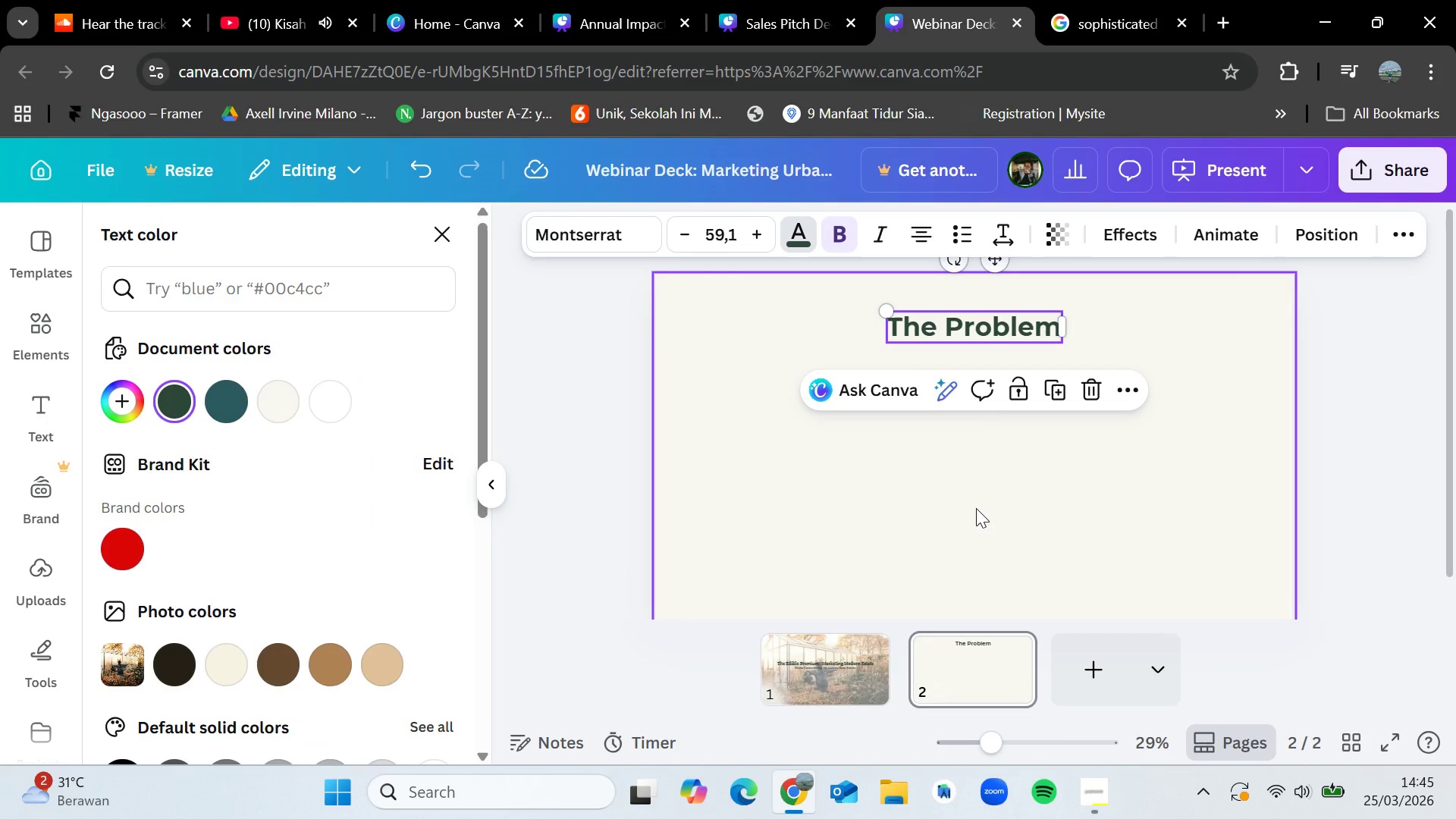 
left_click([976, 508])
 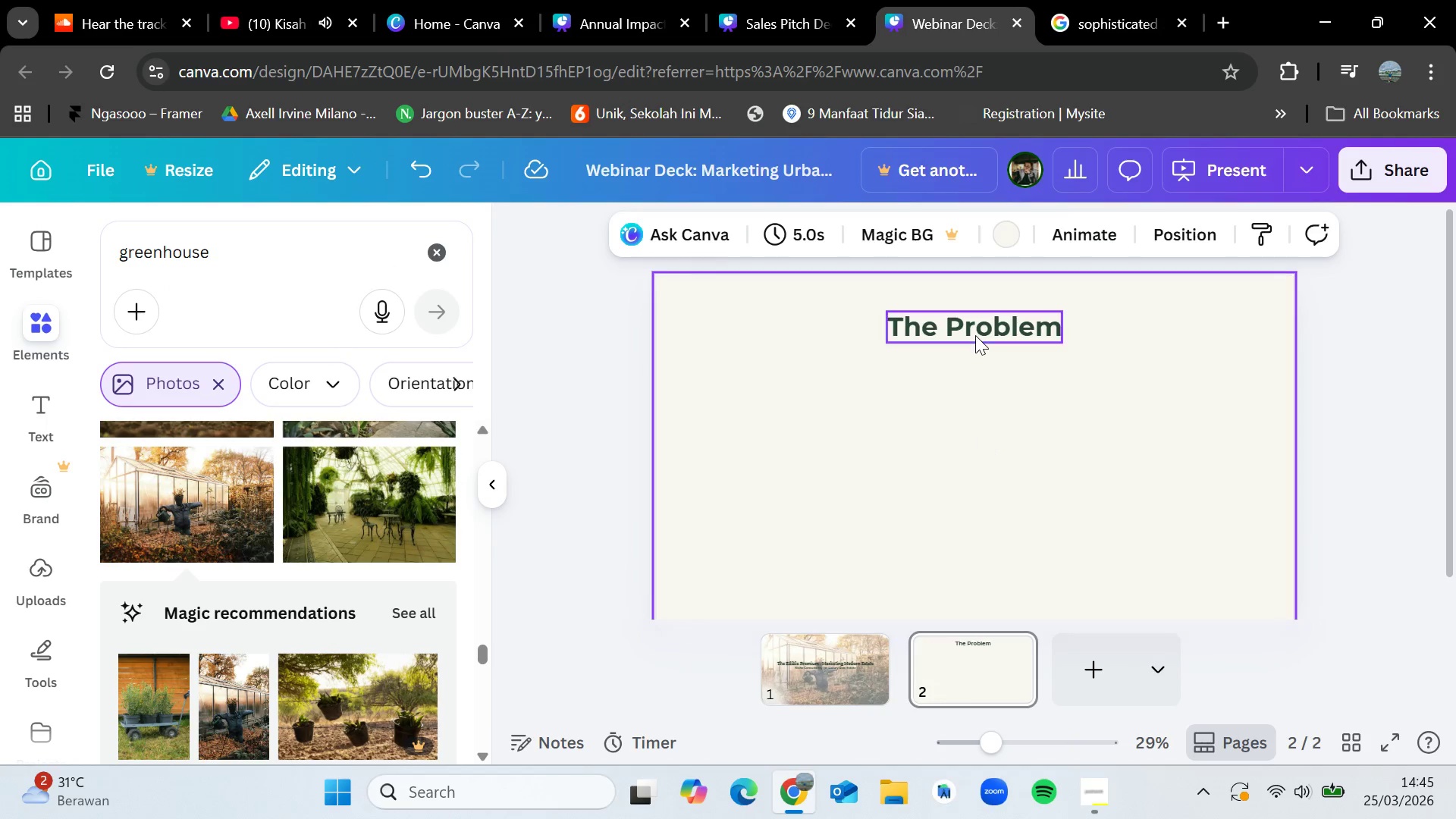 
left_click([975, 335])
 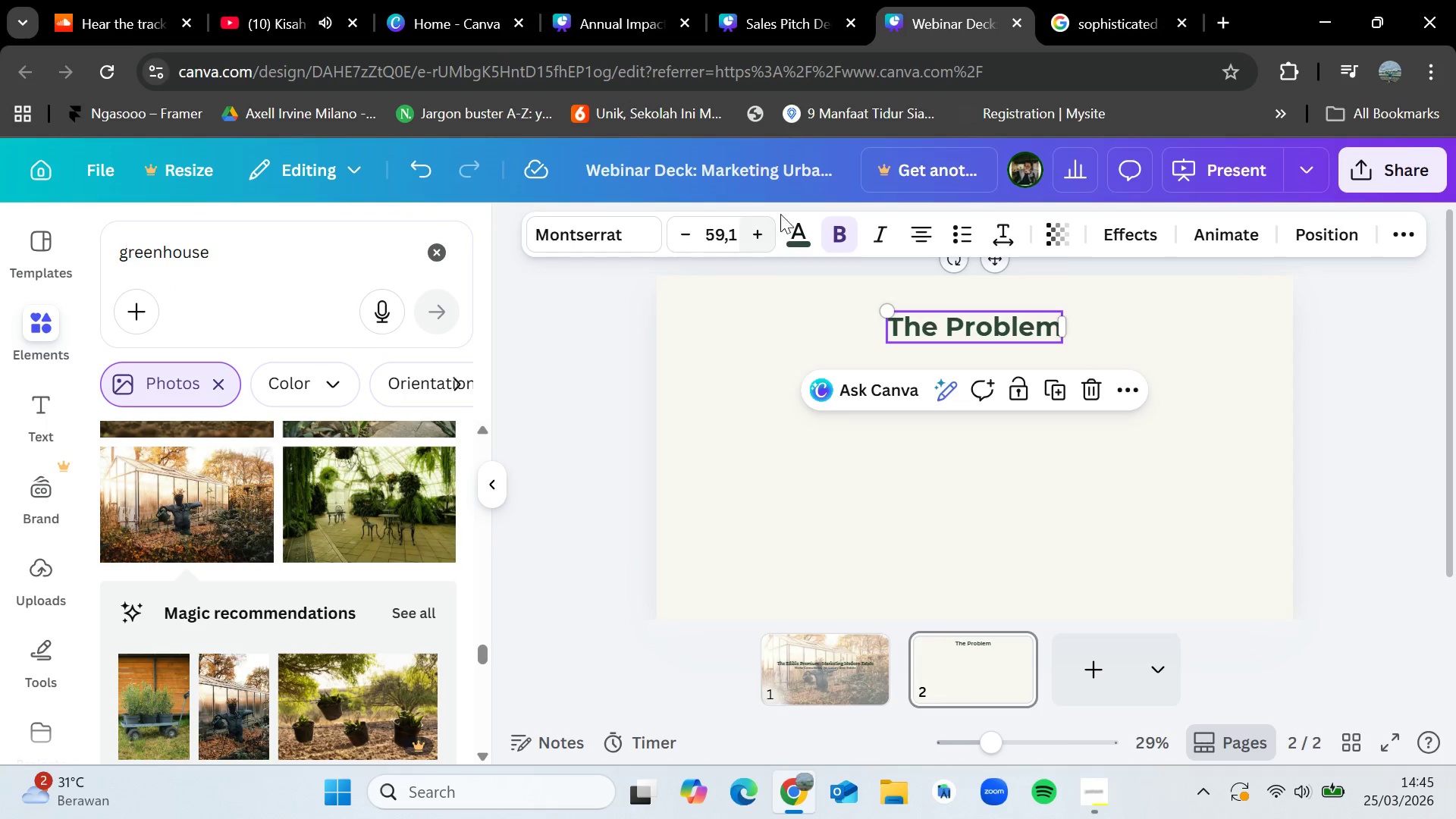 
left_click([795, 231])
 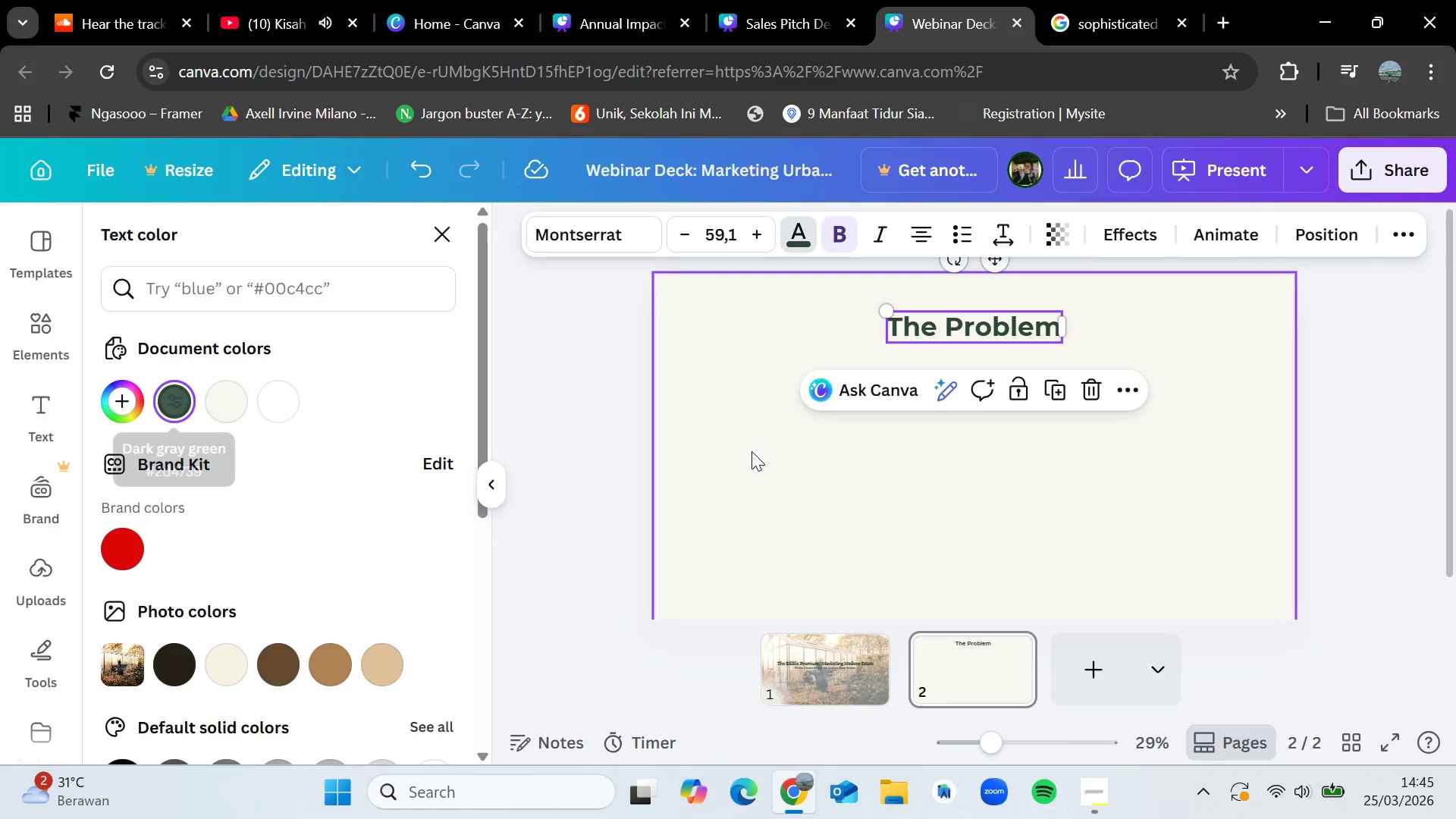 
left_click([1018, 517])
 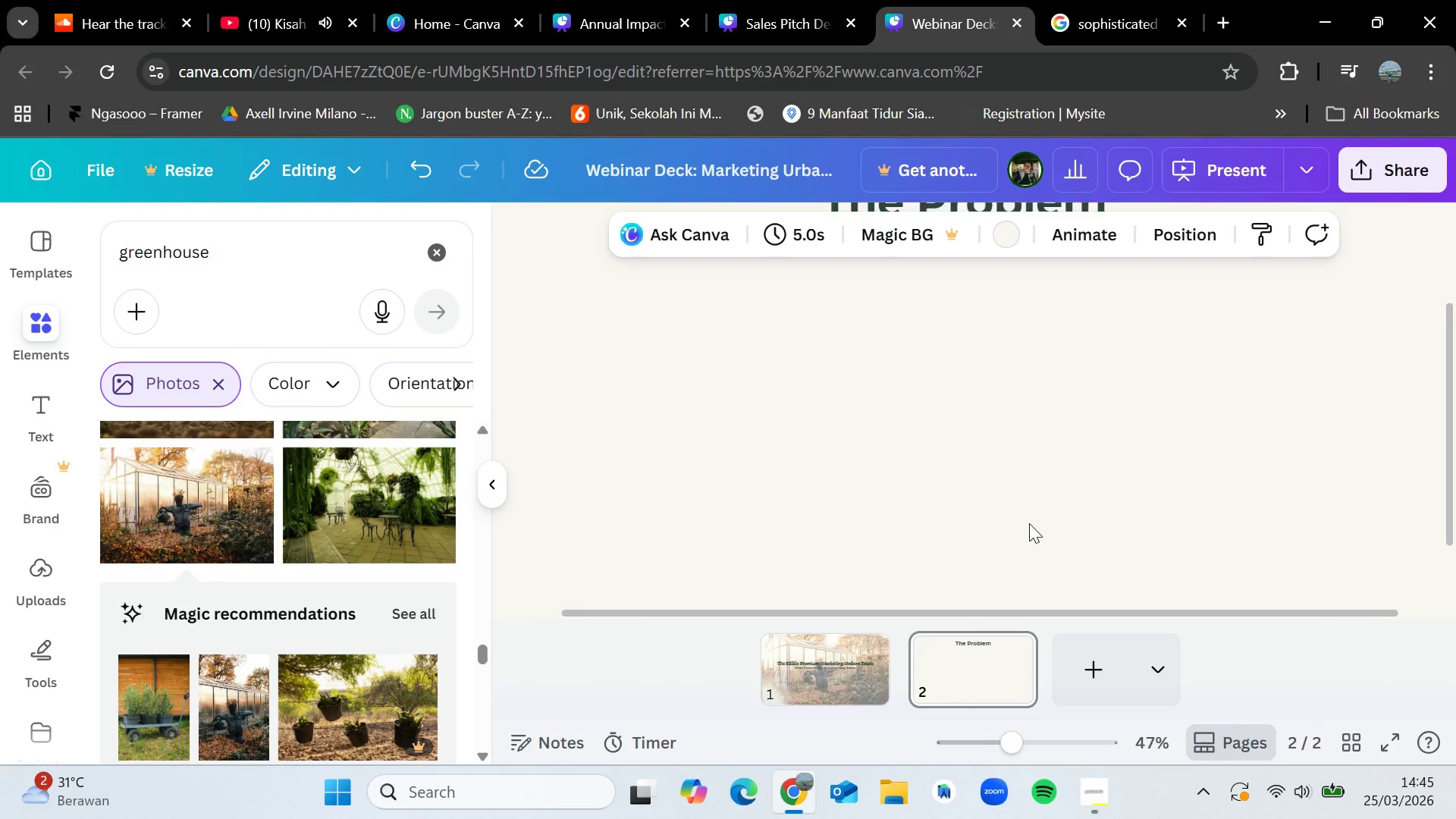 
scroll: coordinate [1037, 475], scroll_direction: up, amount: 1.0
 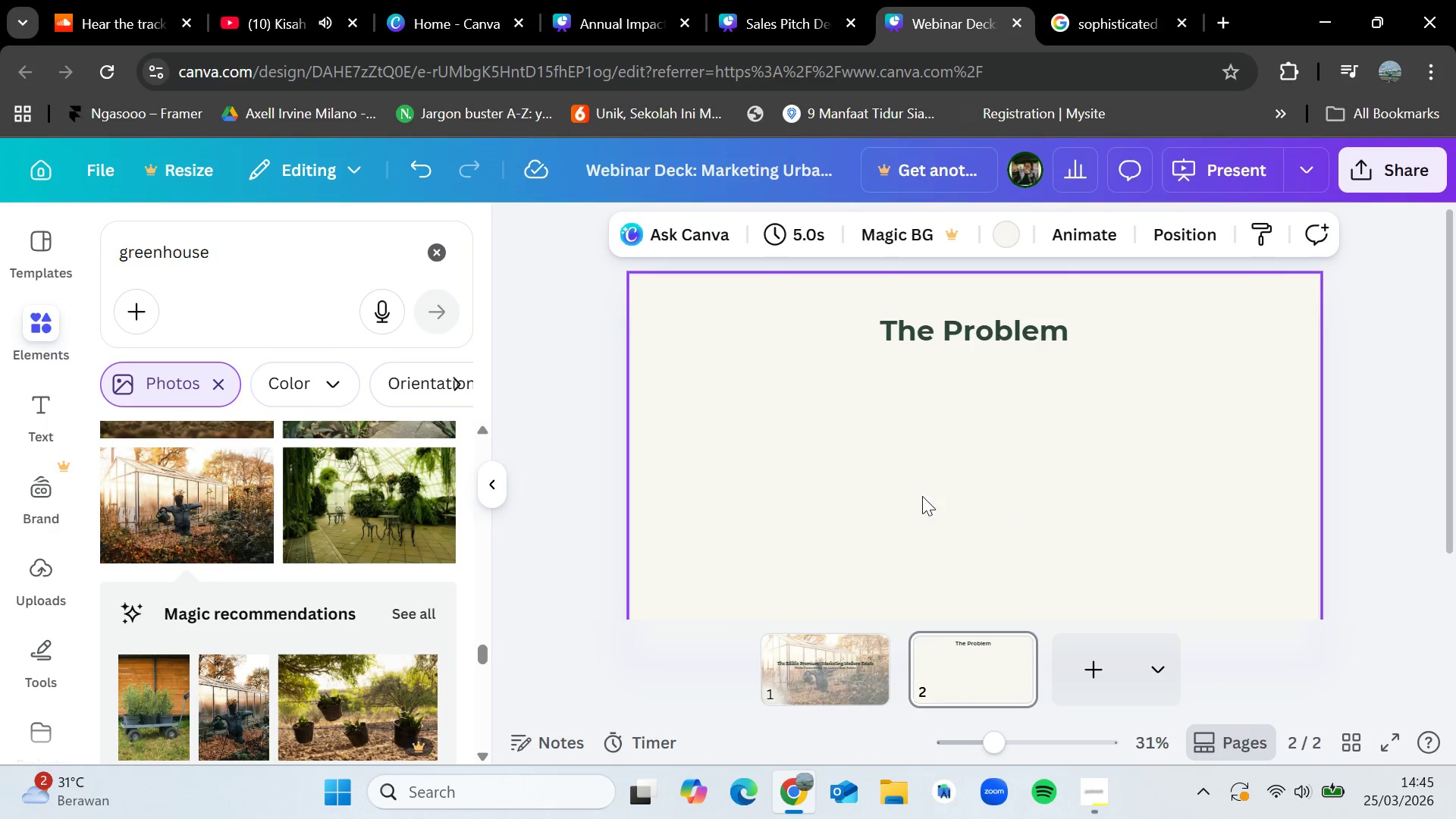 
left_click([918, 345])
 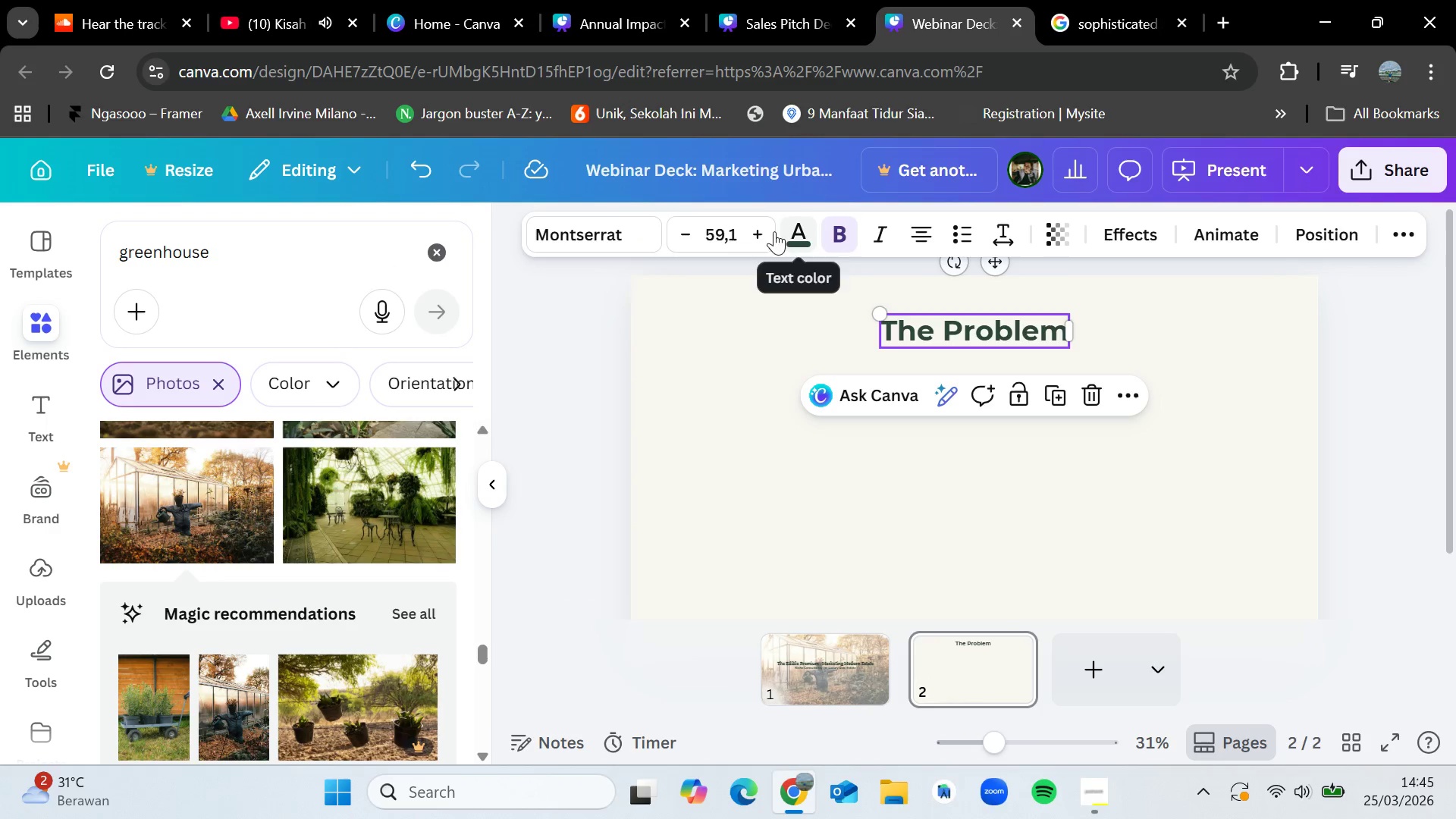 
left_click([601, 237])
 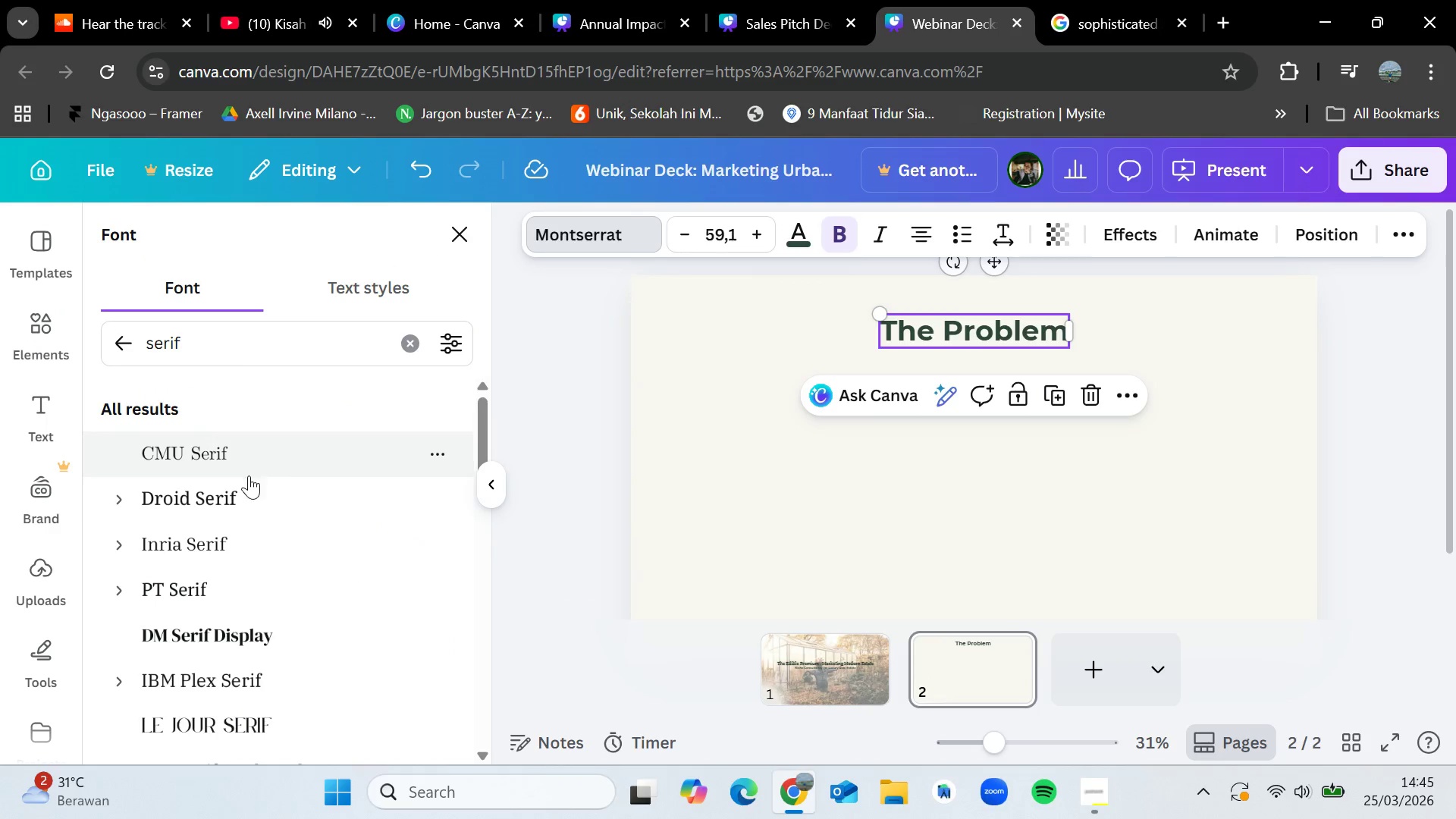 
left_click([243, 490])
 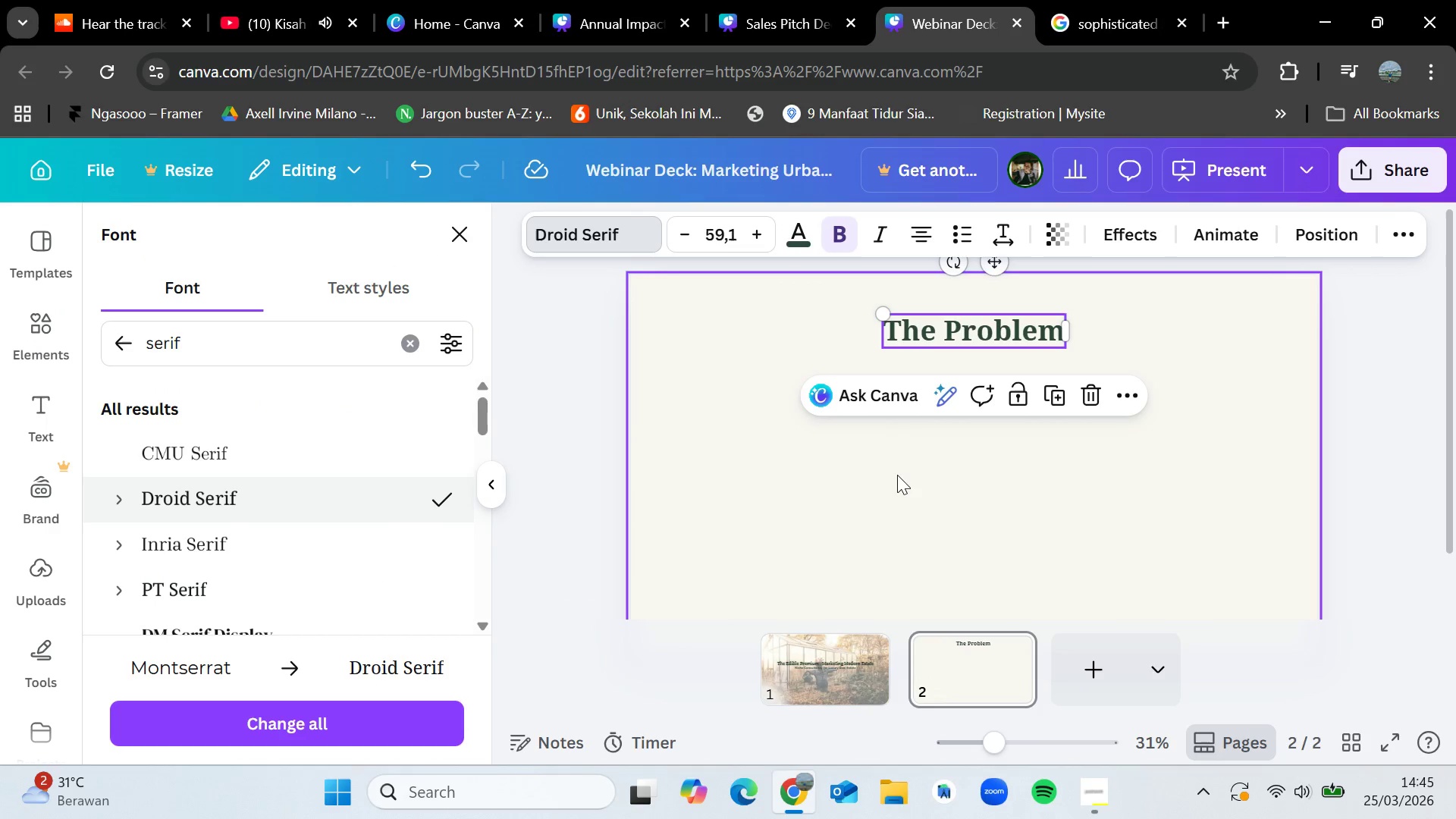 
left_click([911, 497])
 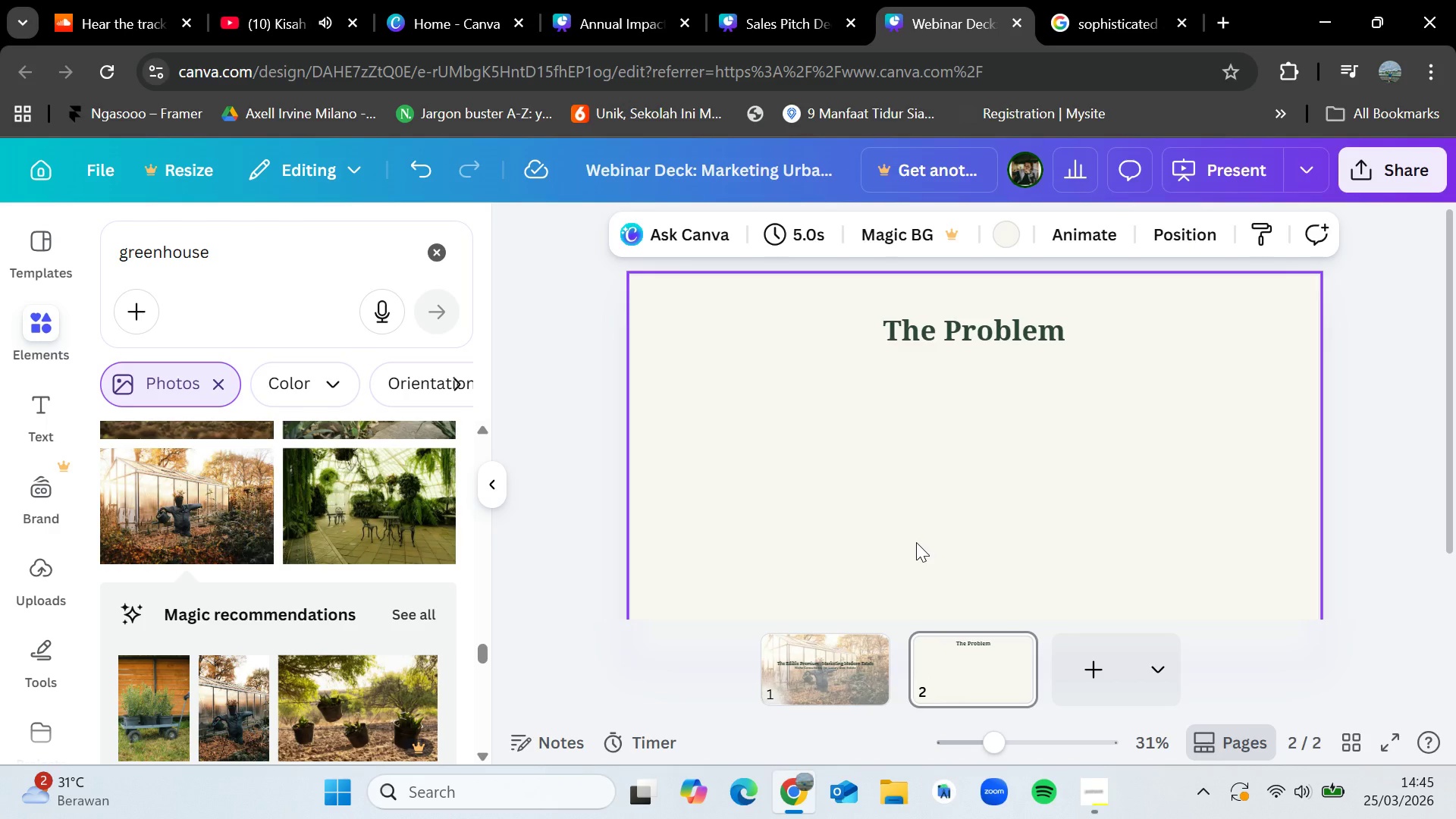 
wait(12.83)
 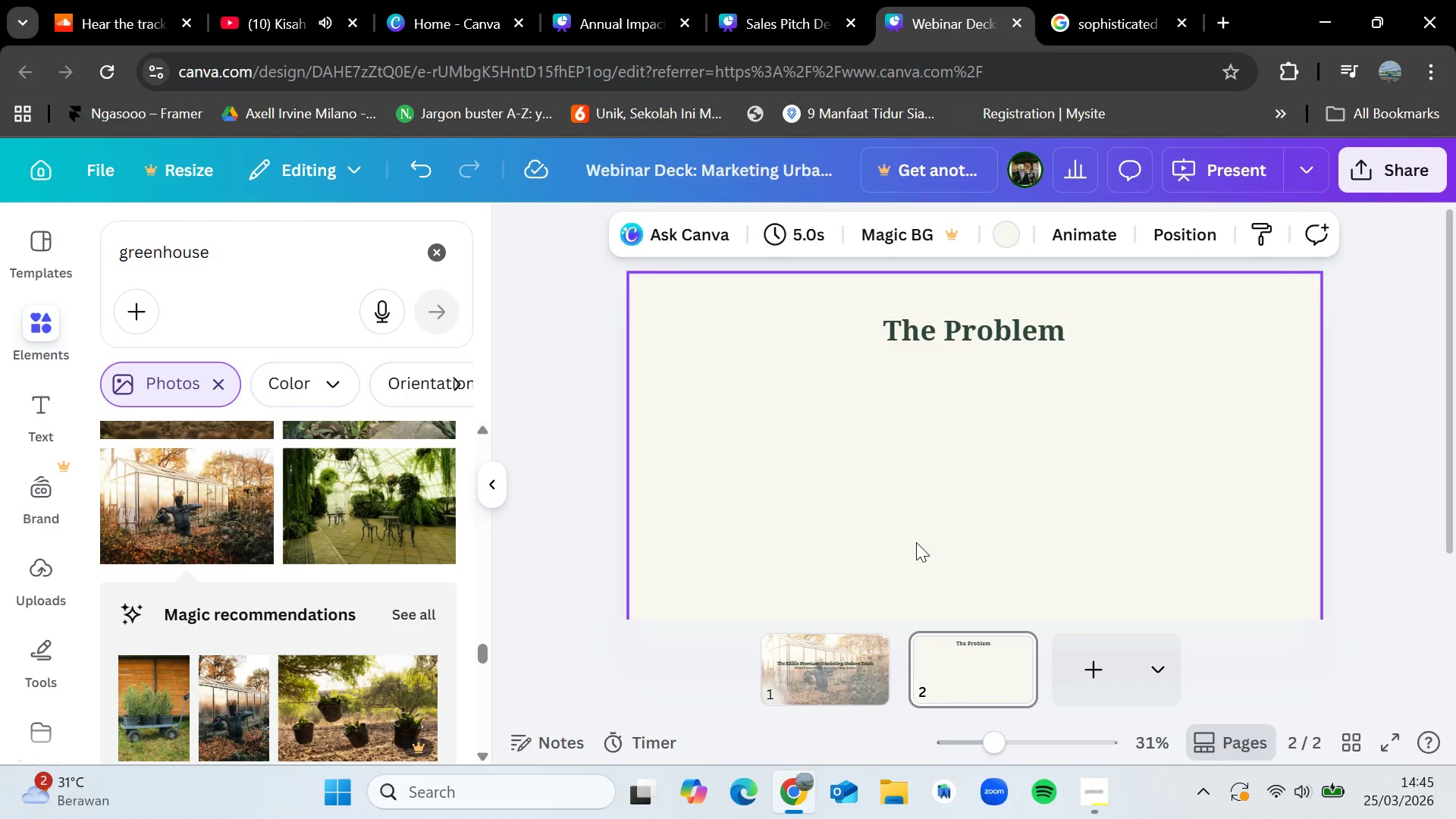 
left_click([973, 338])
 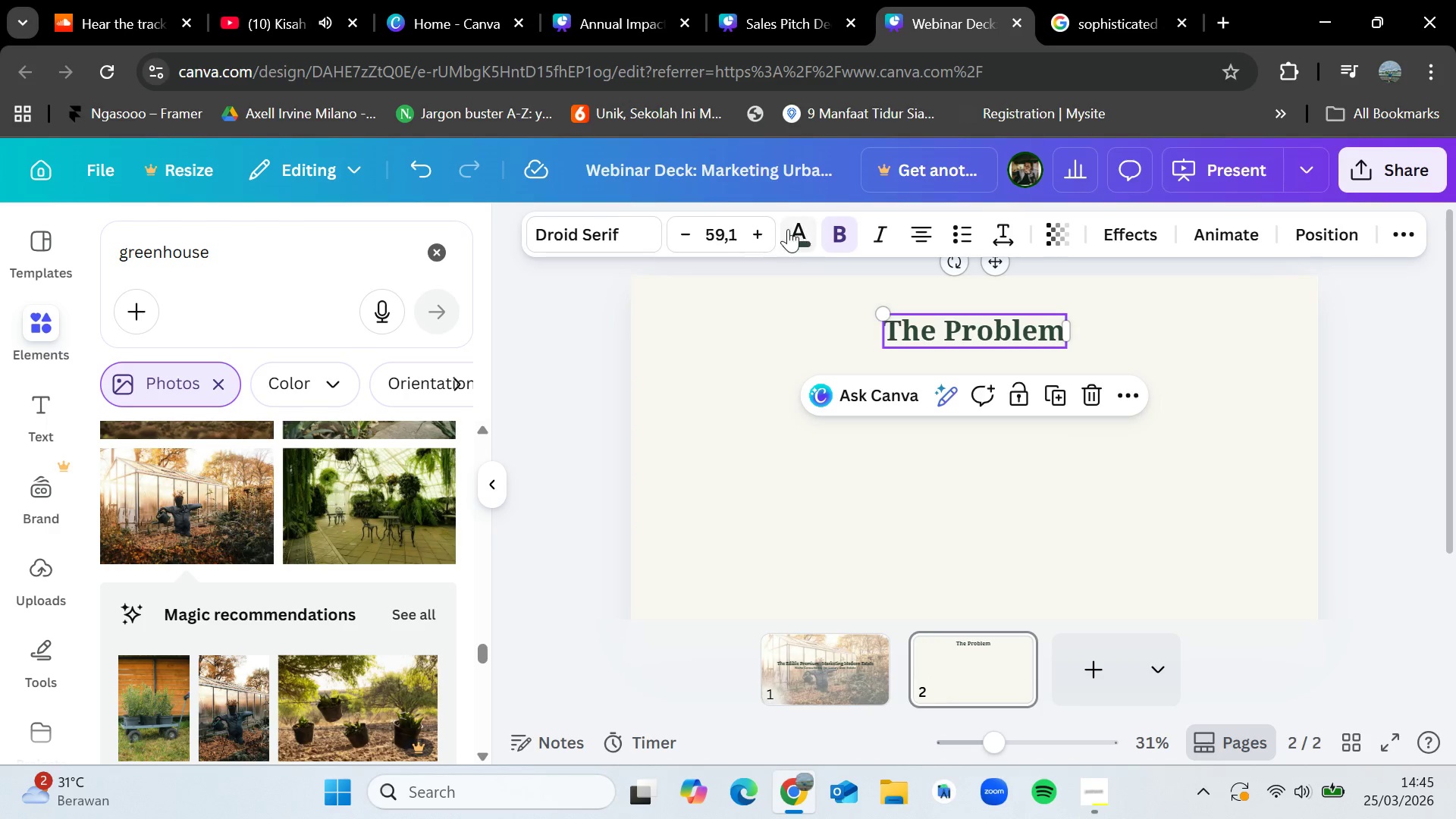 
left_click([788, 229])
 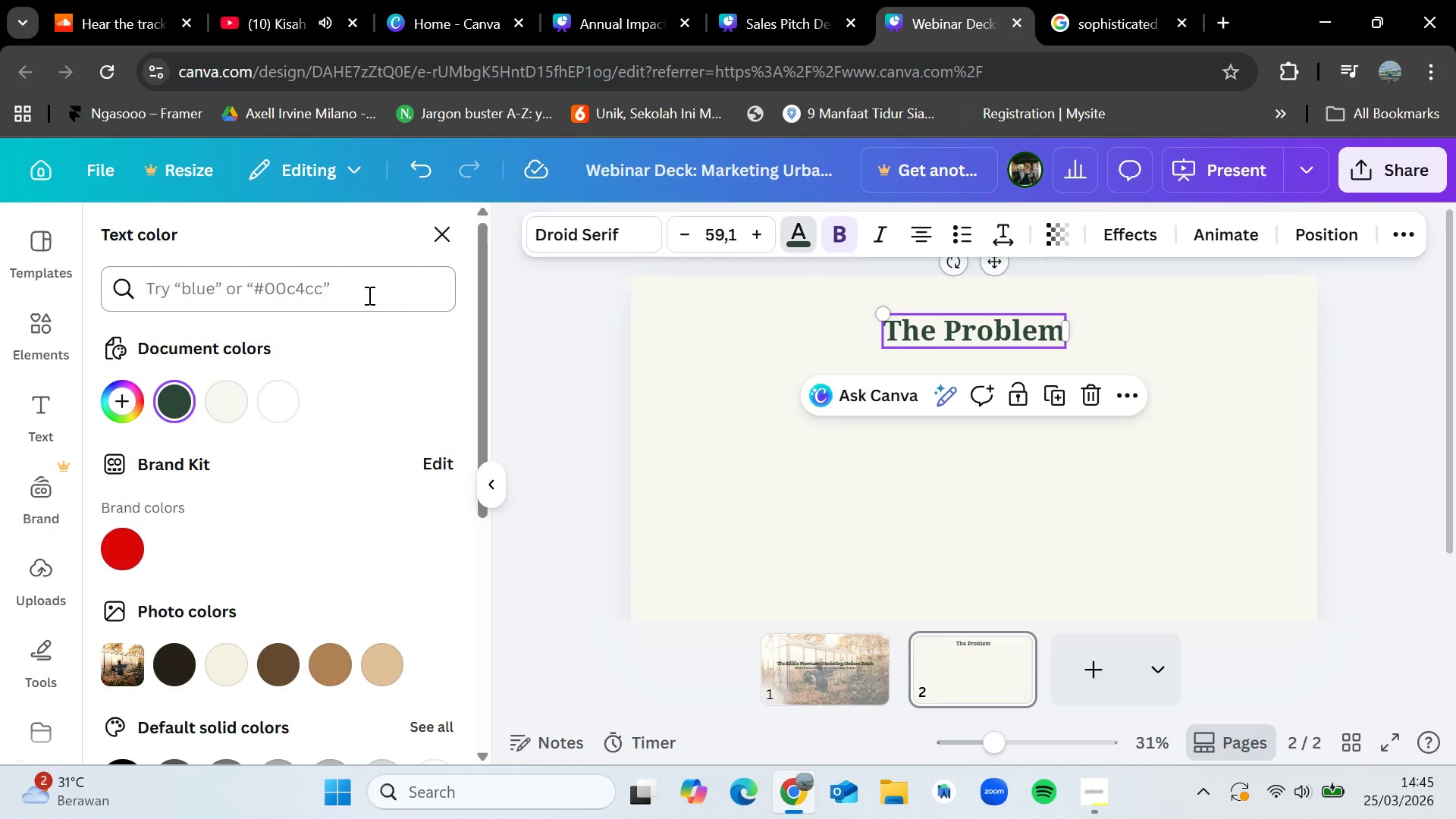 
left_click([359, 287])
 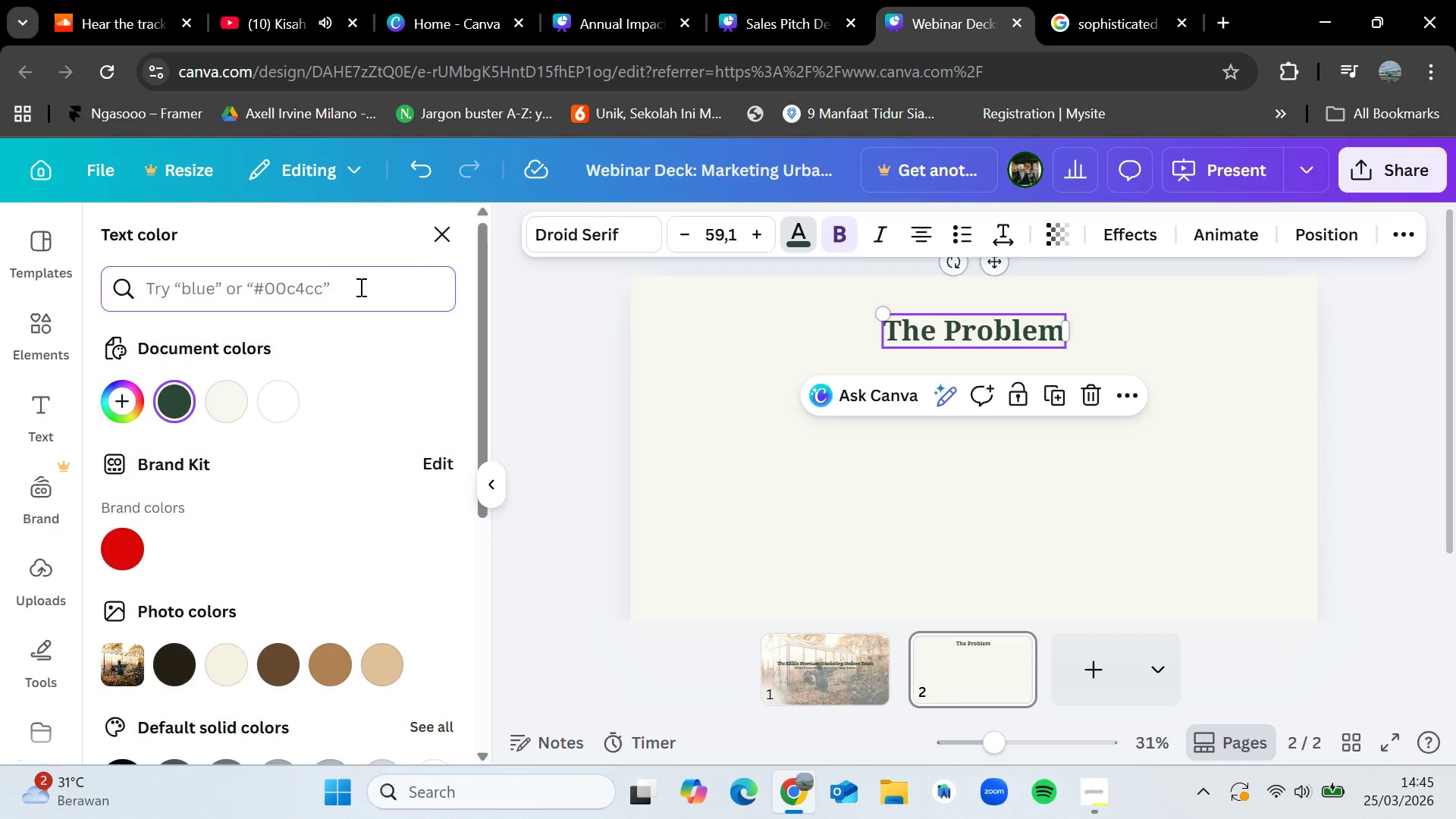 
type(2d4739)
 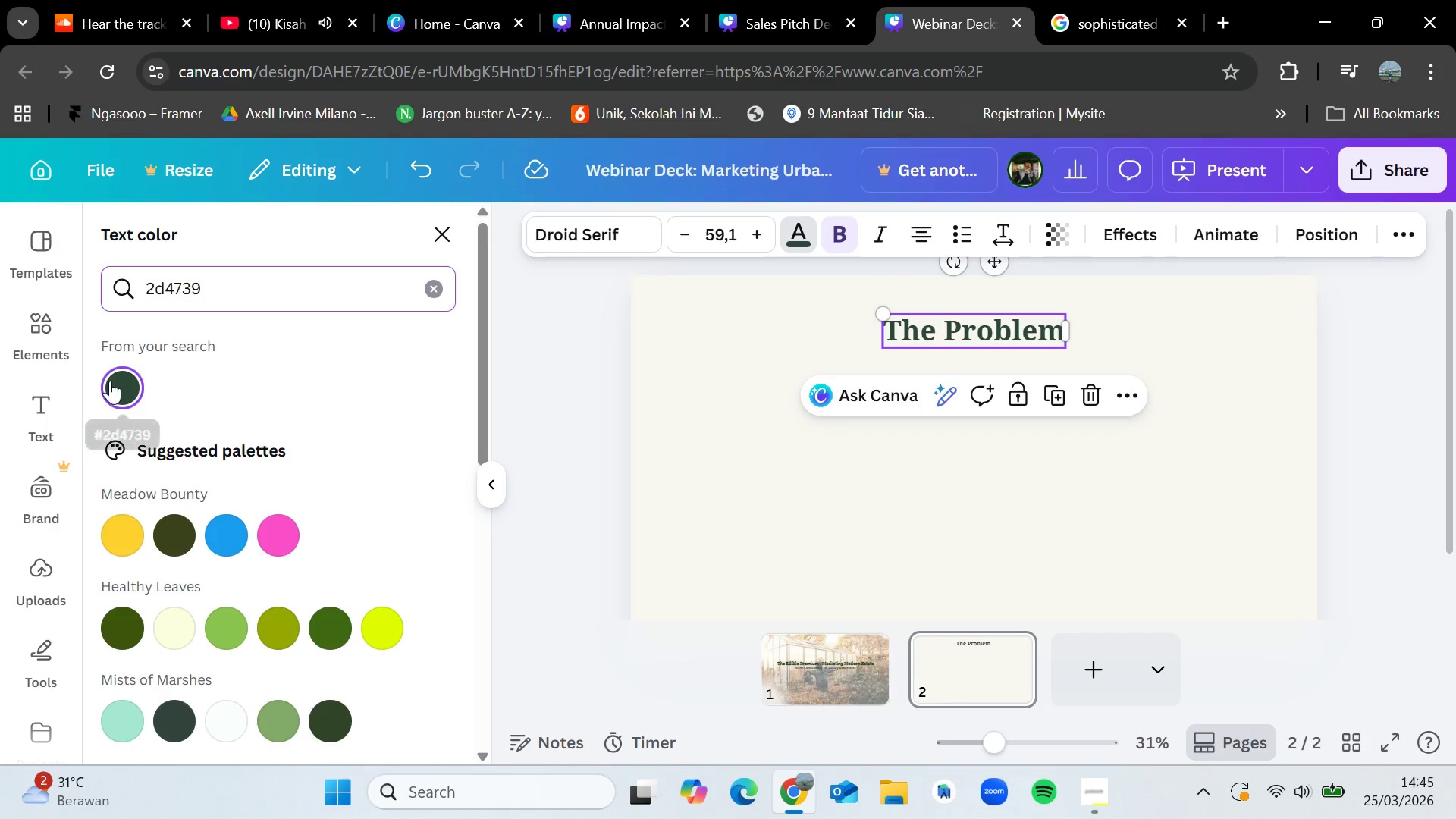 
left_click([110, 381])
 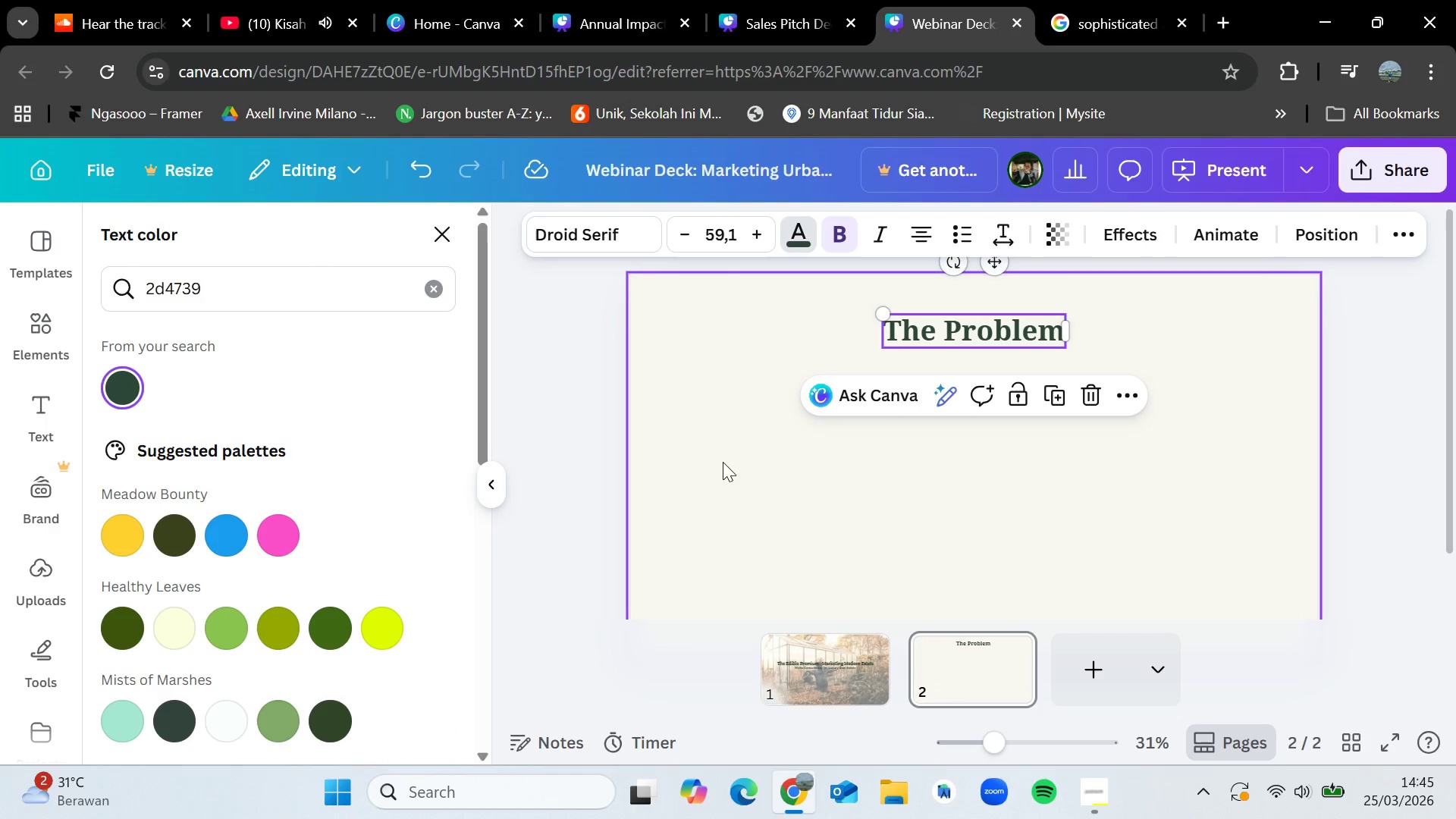 
left_click([756, 466])
 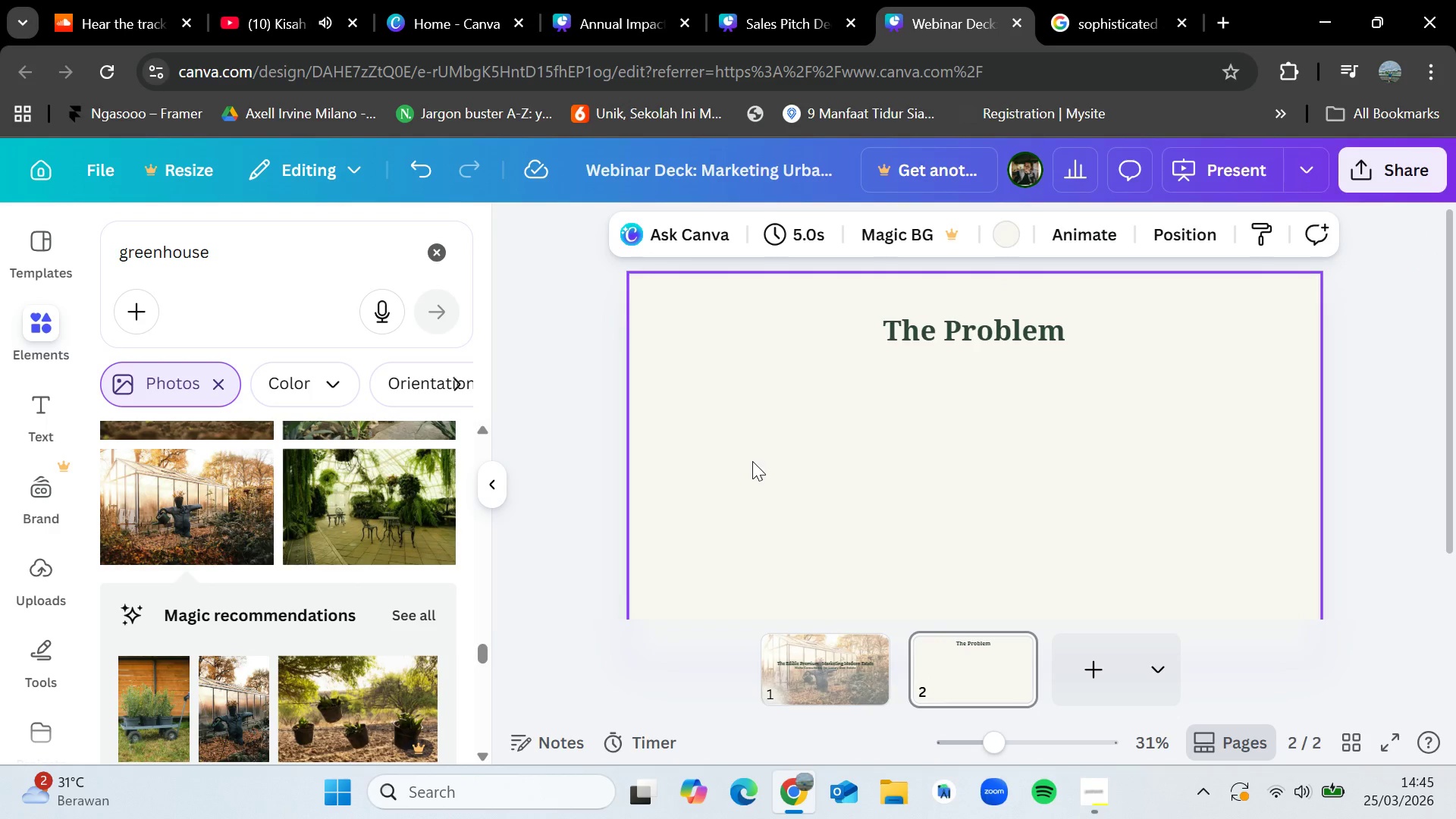 
double_click([968, 344])
 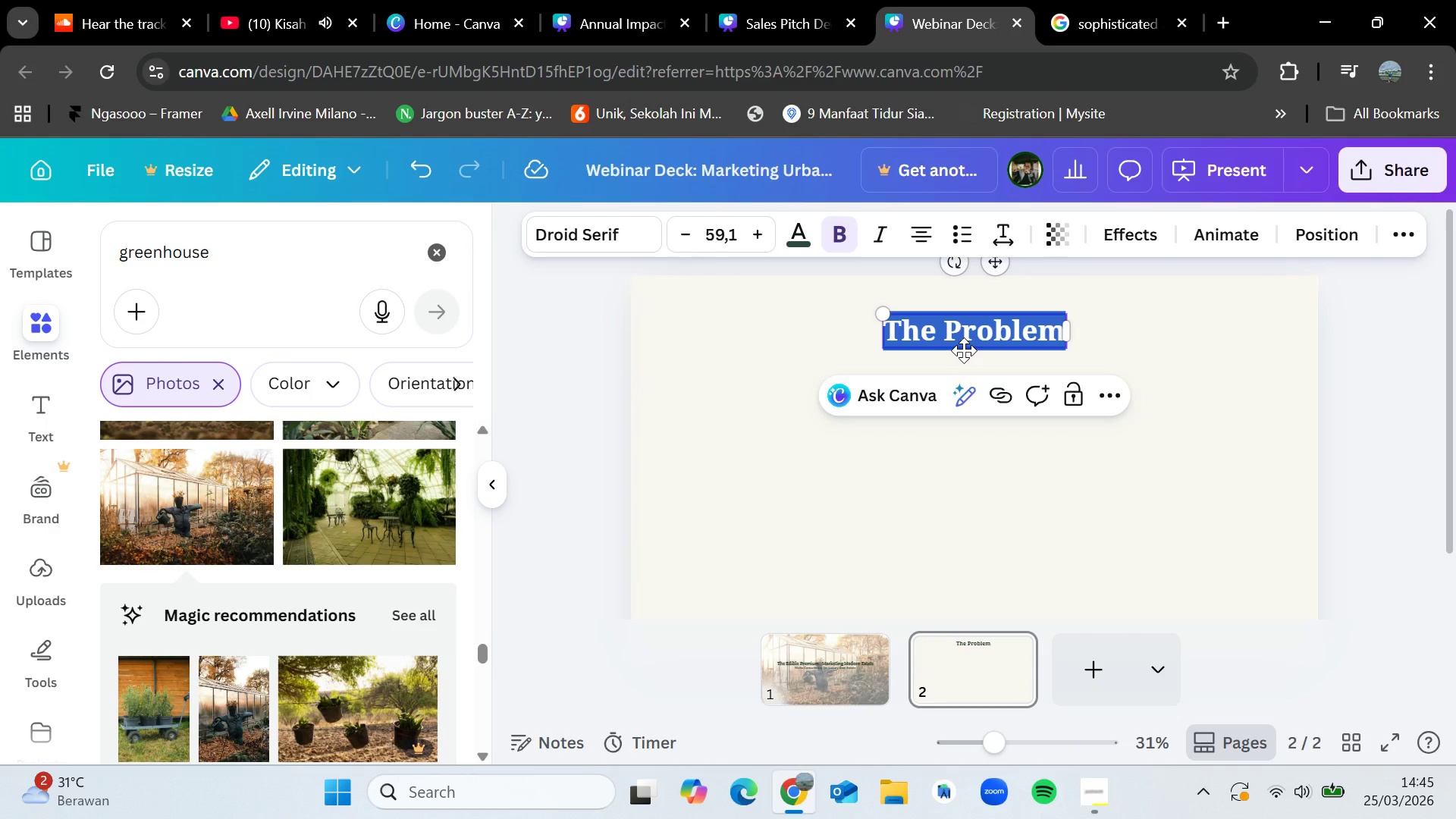 
key(Backspace)
type(The d)
key(Backspace)
type(Shift)
 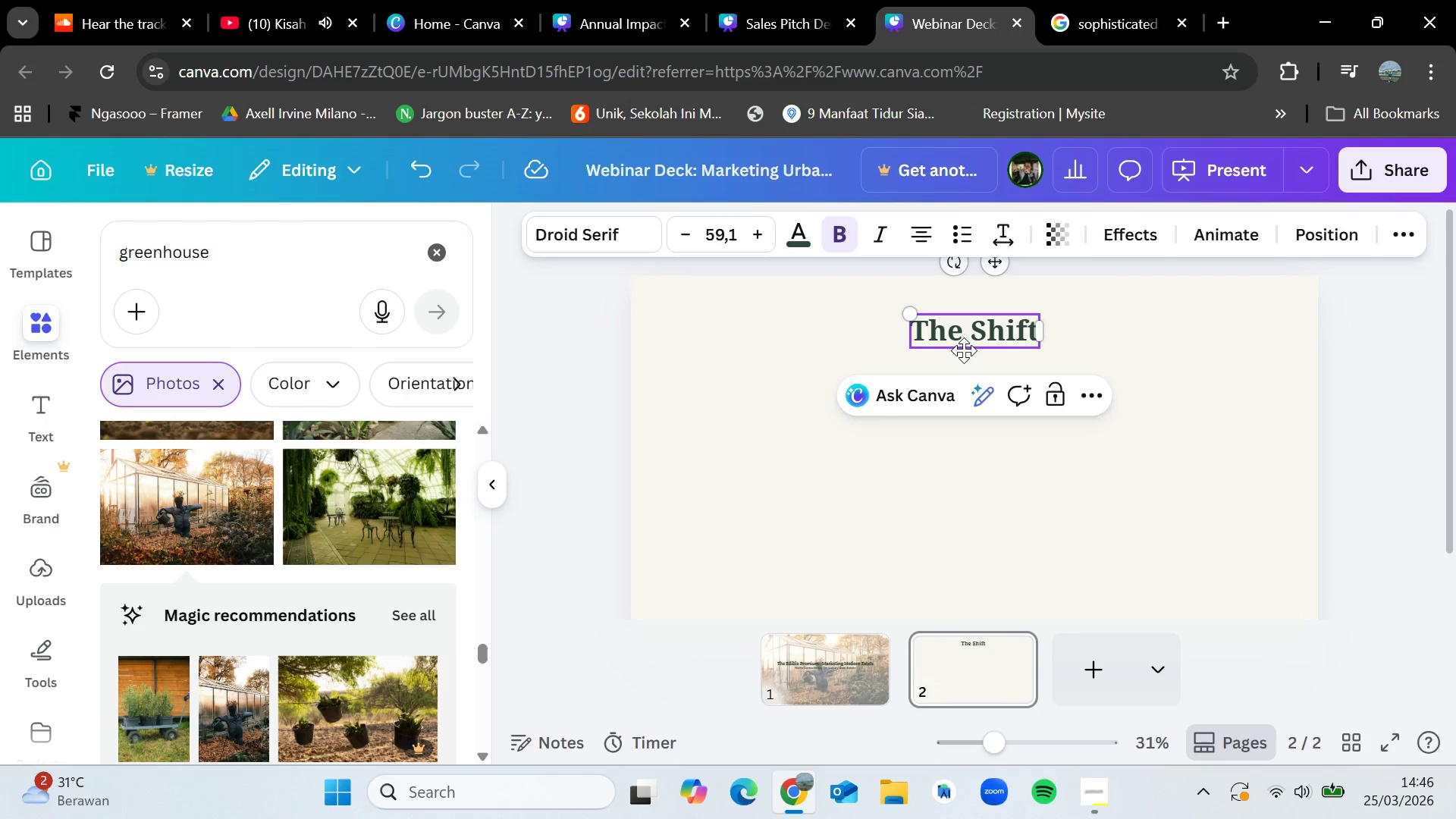 
wait(14.22)
 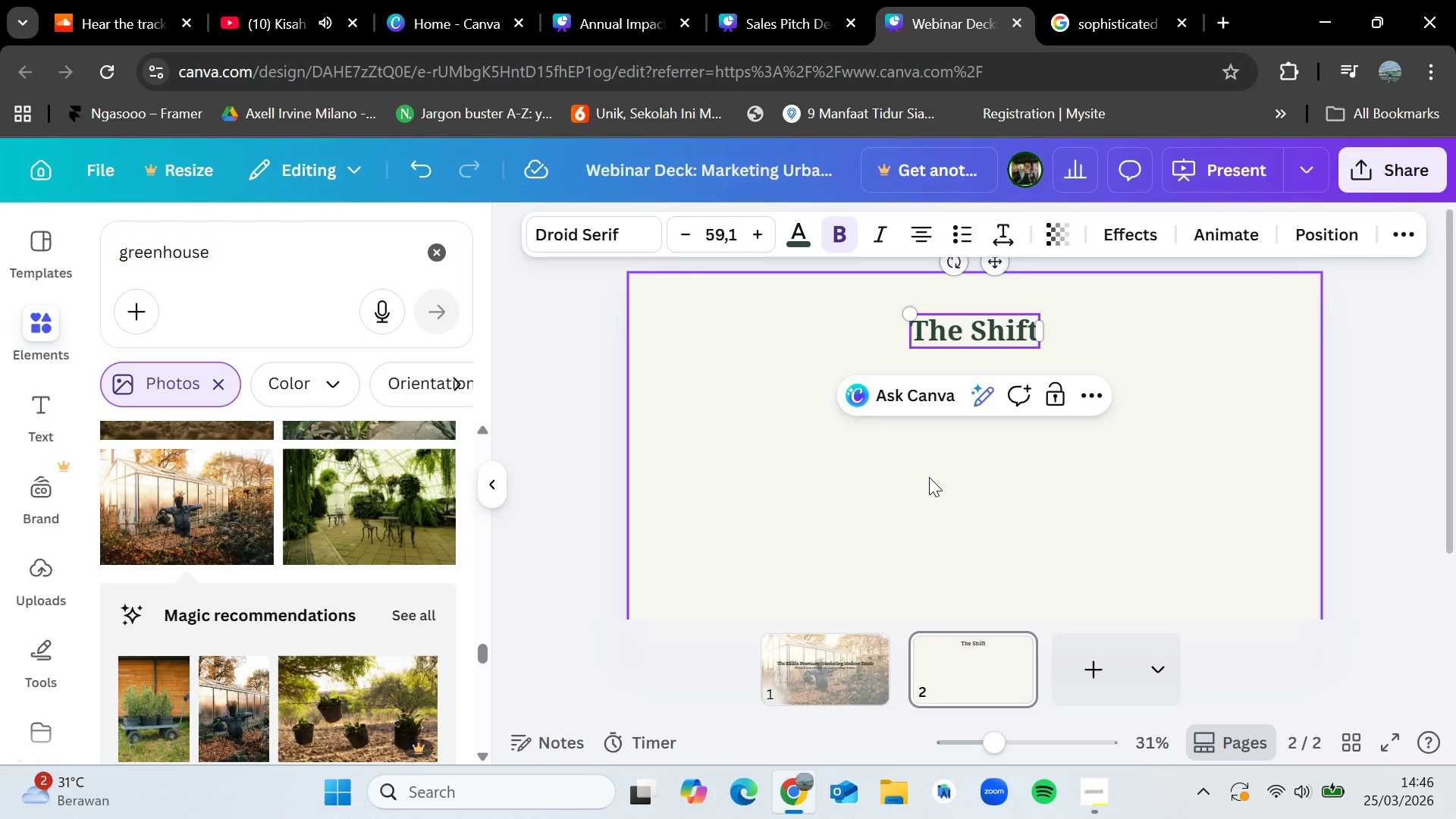 
scroll: coordinate [328, 596], scroll_direction: down, amount: 5.0
 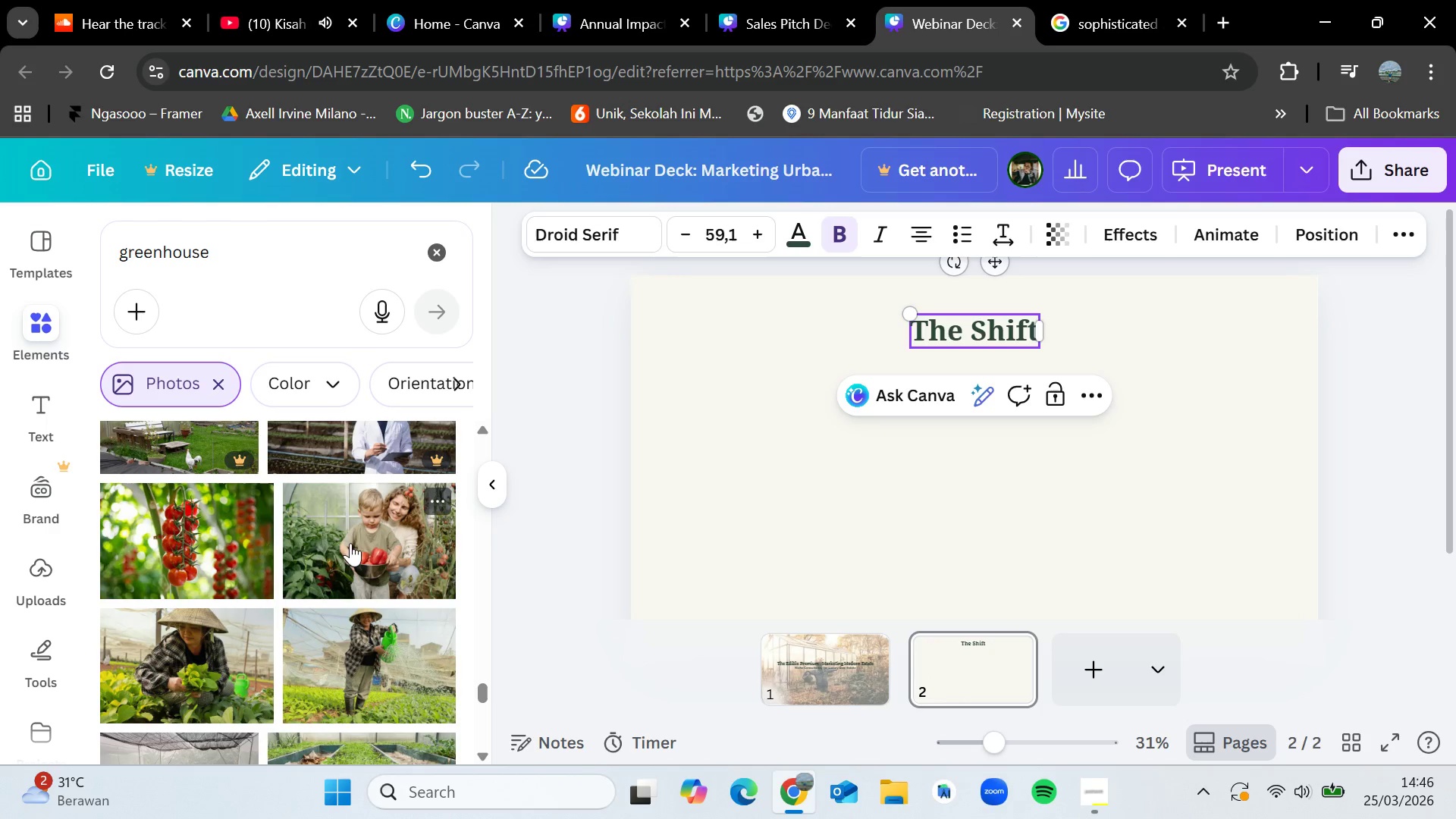 
left_click([828, 0])
 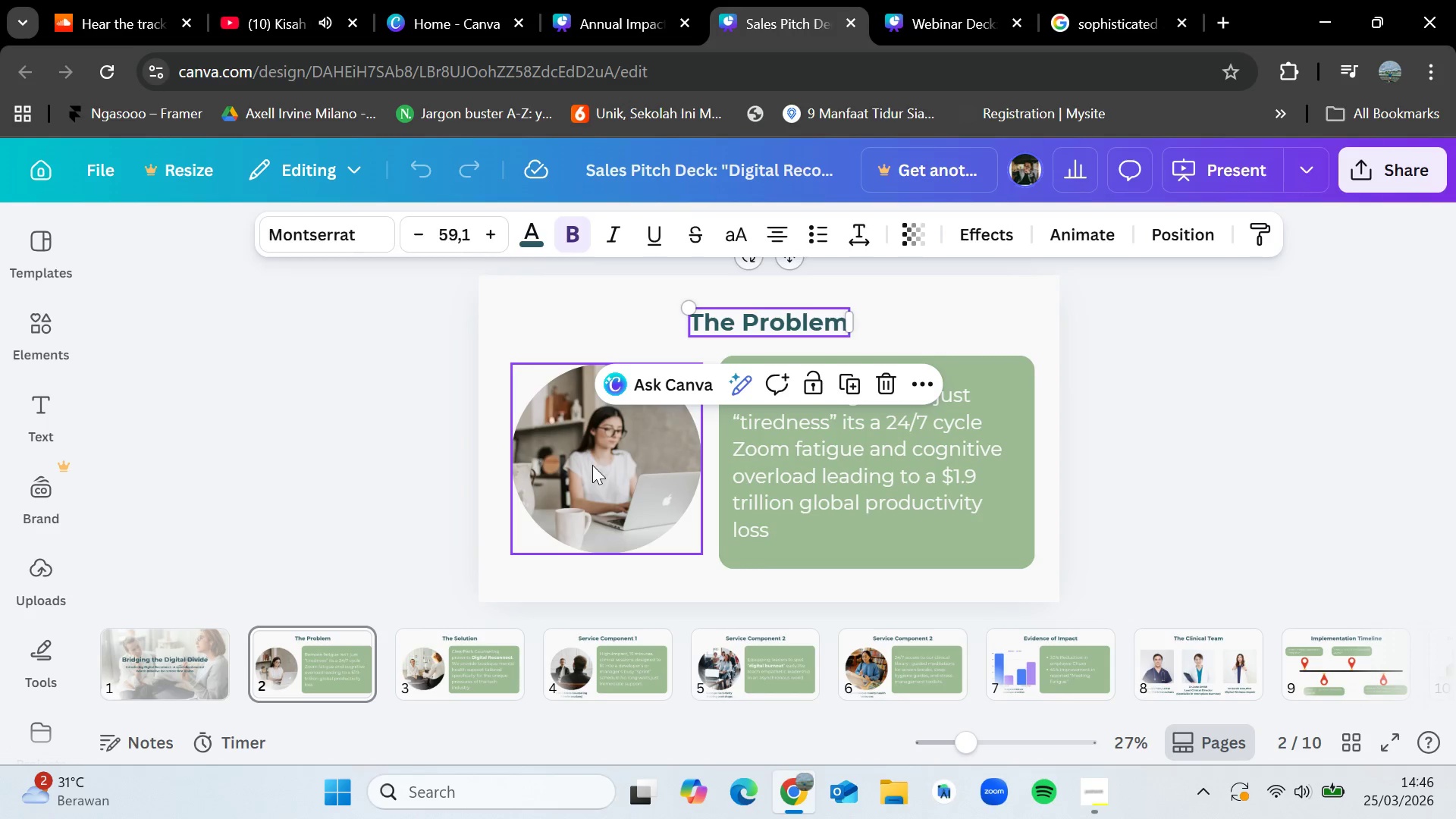 
left_click([589, 465])
 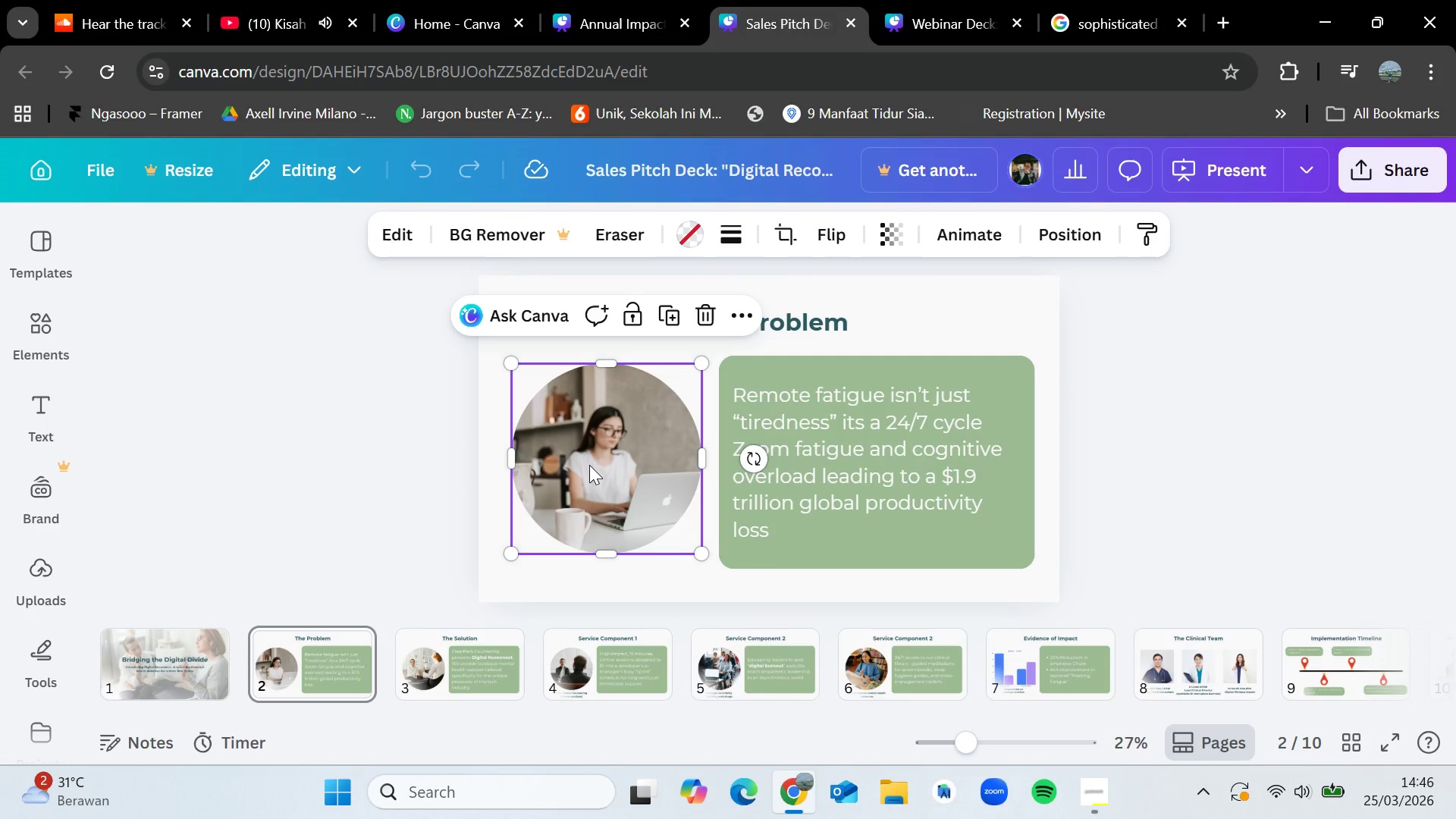 
key(Control+C)
 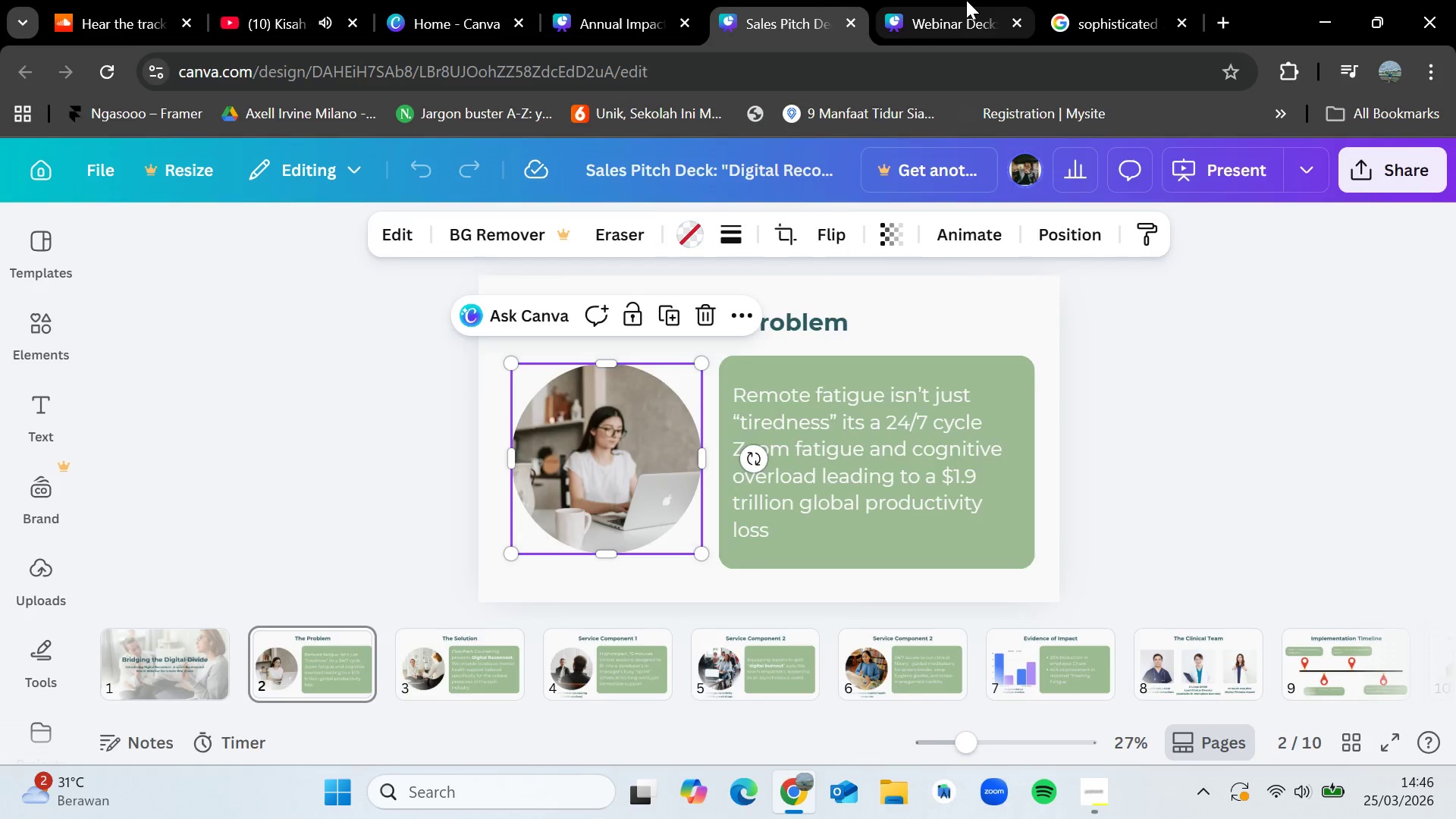 
left_click([966, 0])
 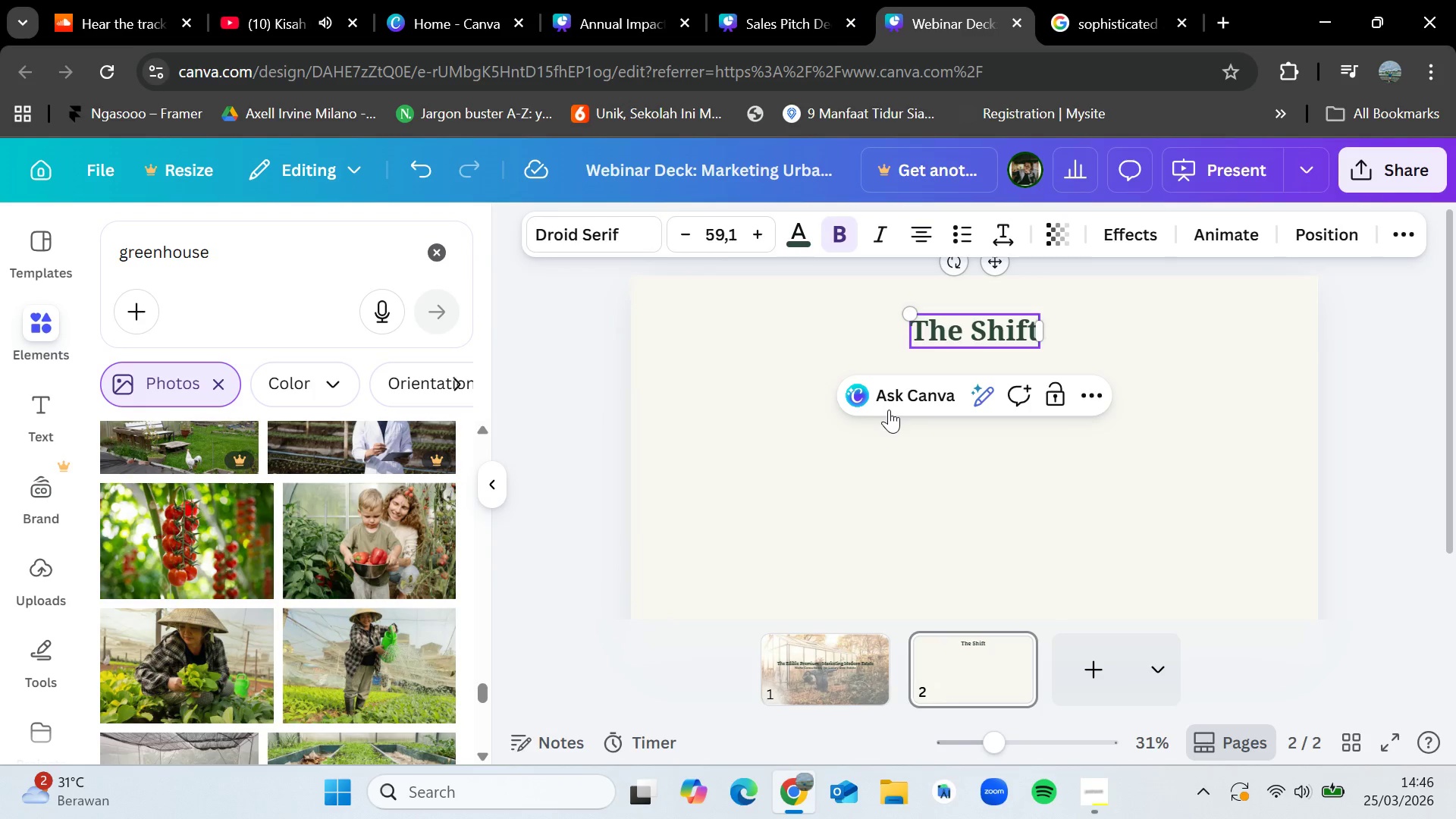 
key(Control+V)
 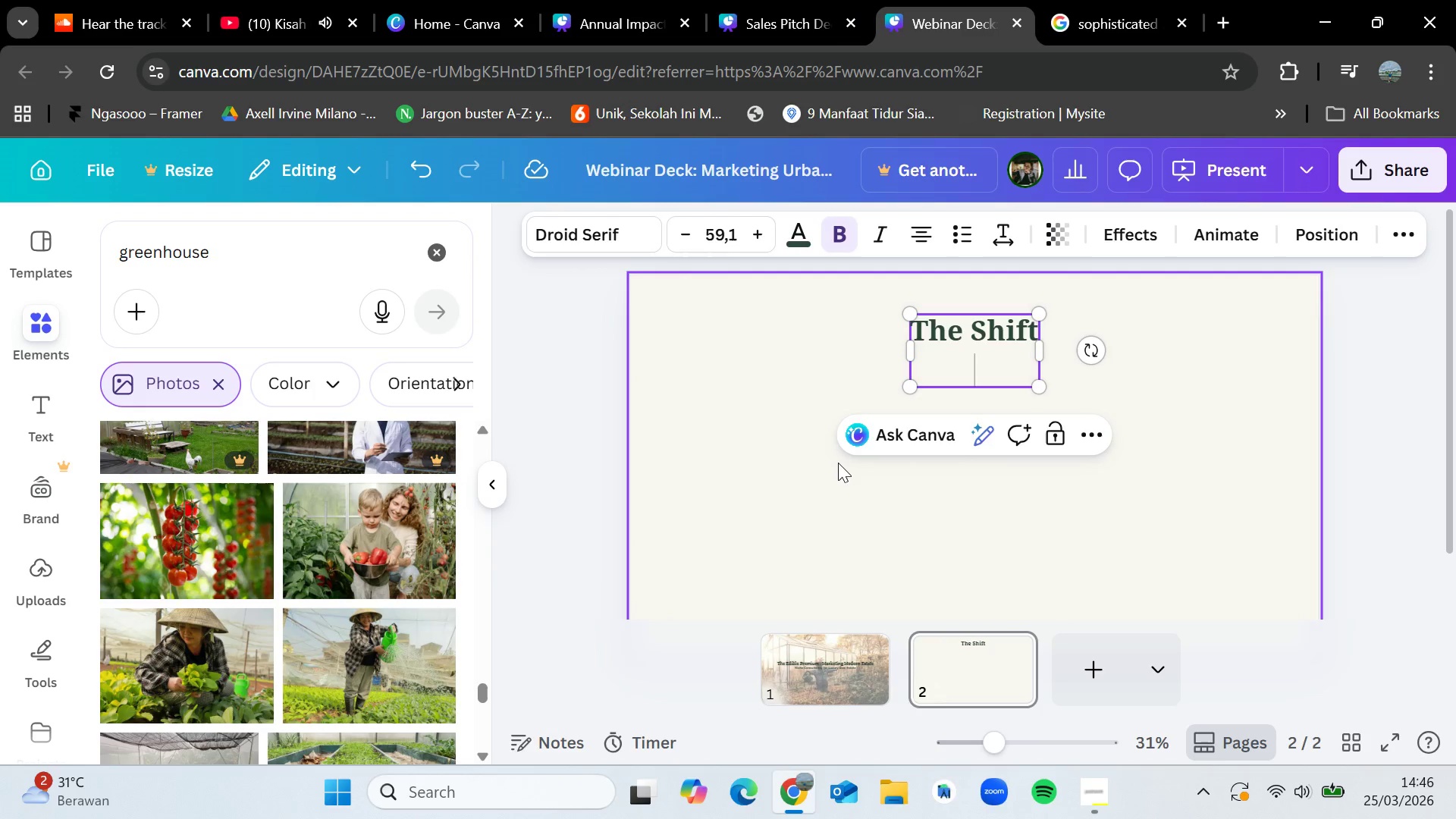 
key(Control+Z)
 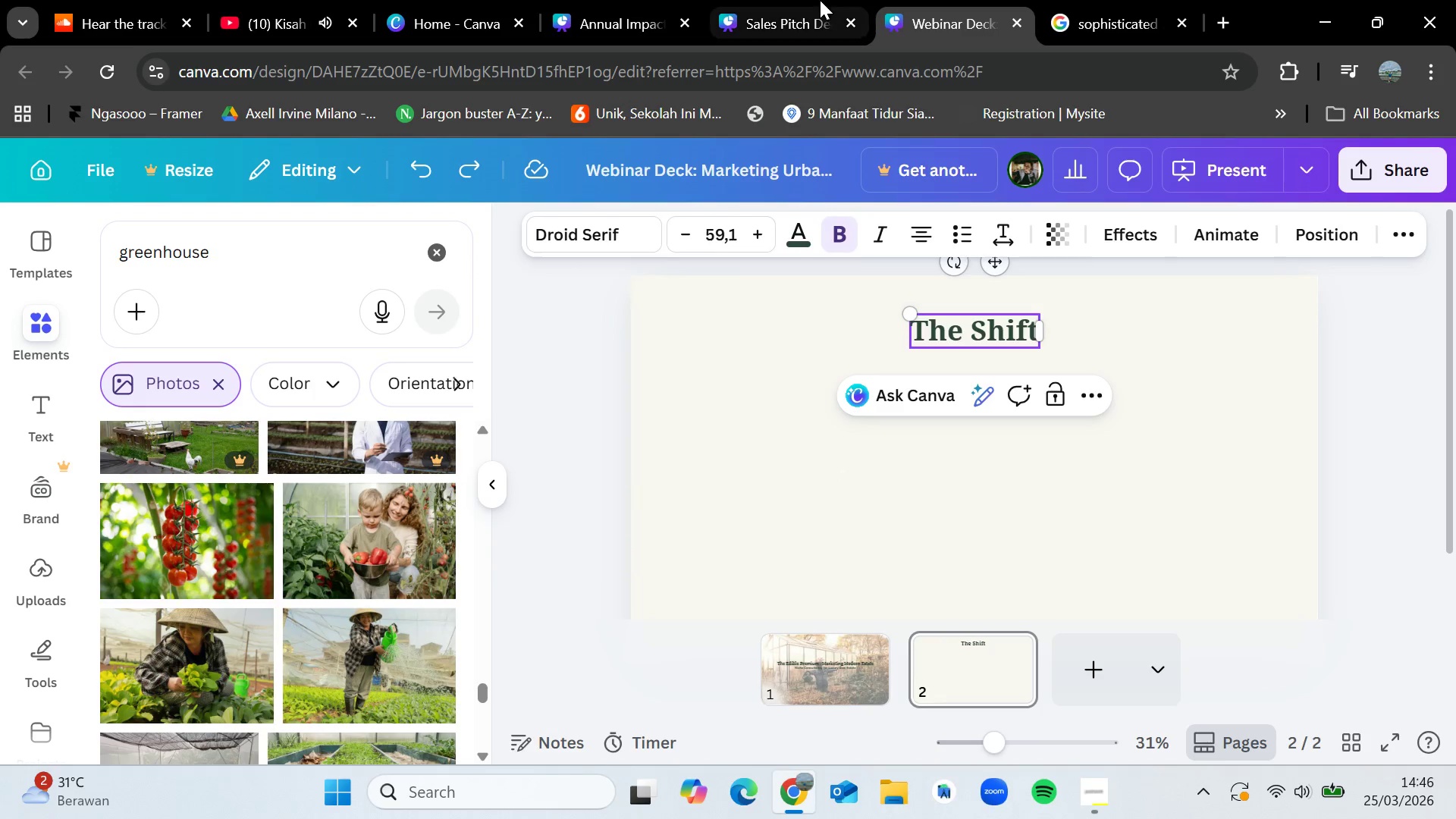 
left_click([820, 0])
 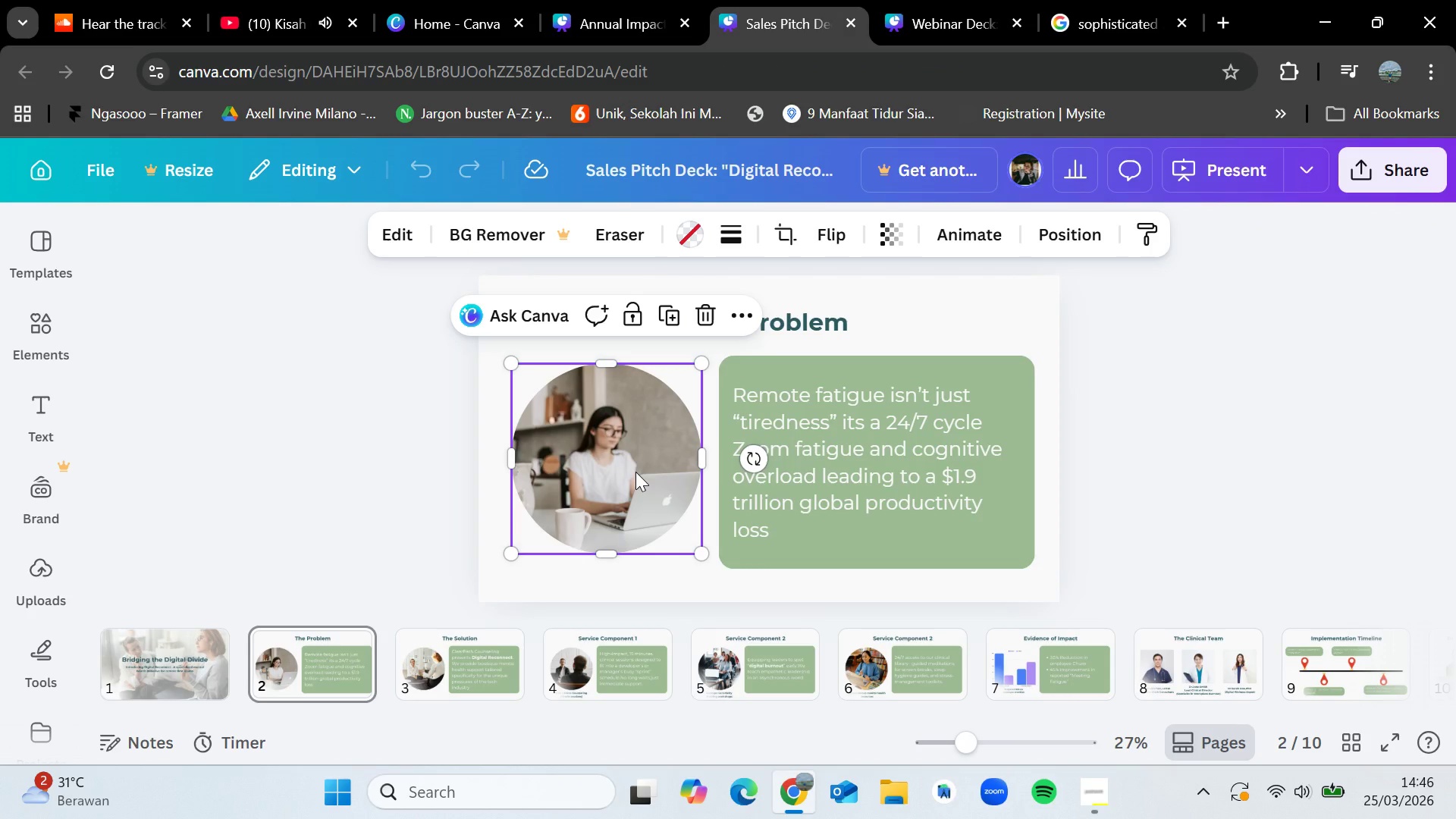 
key(Control+C)
 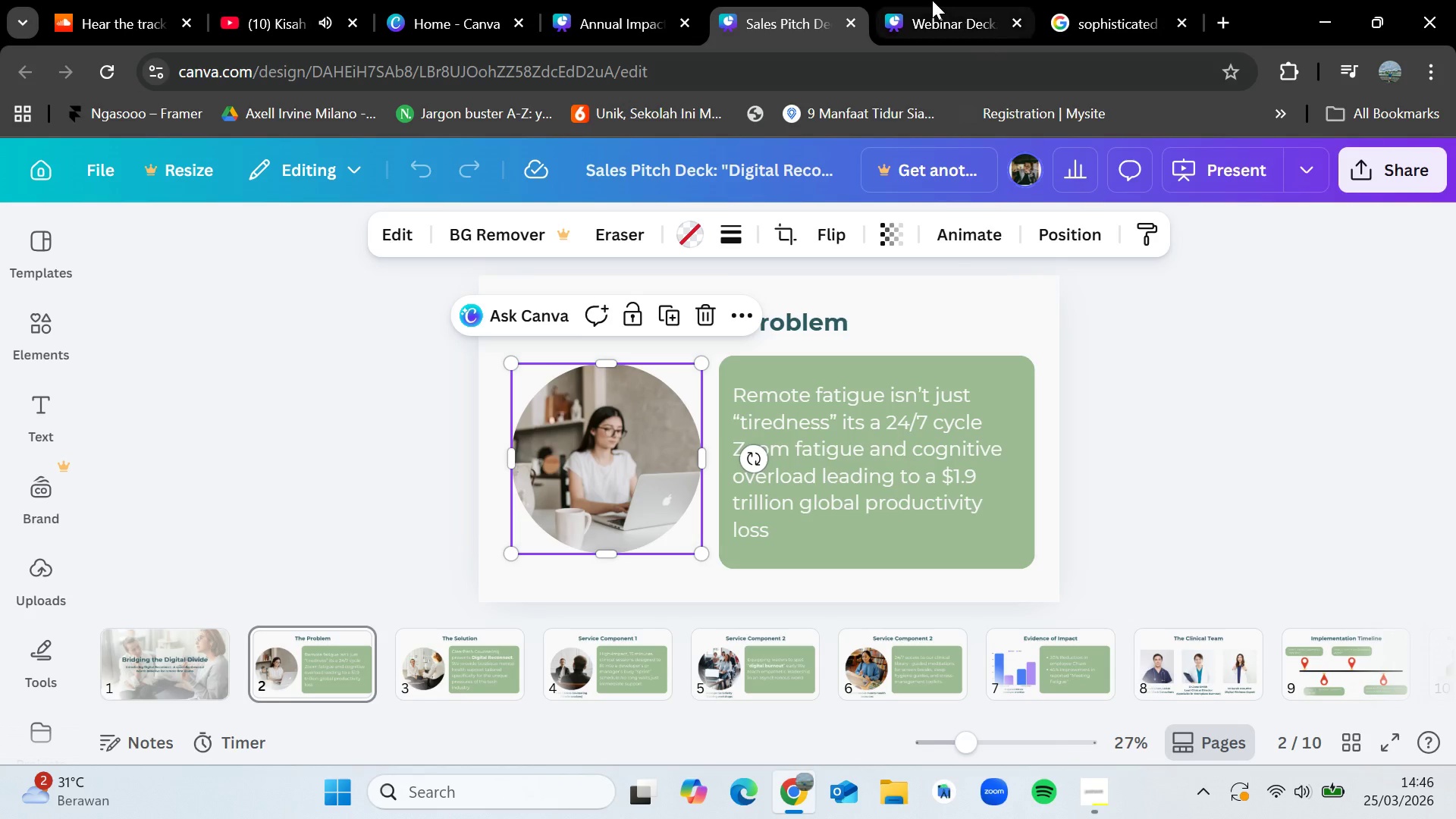 
left_click([930, 0])
 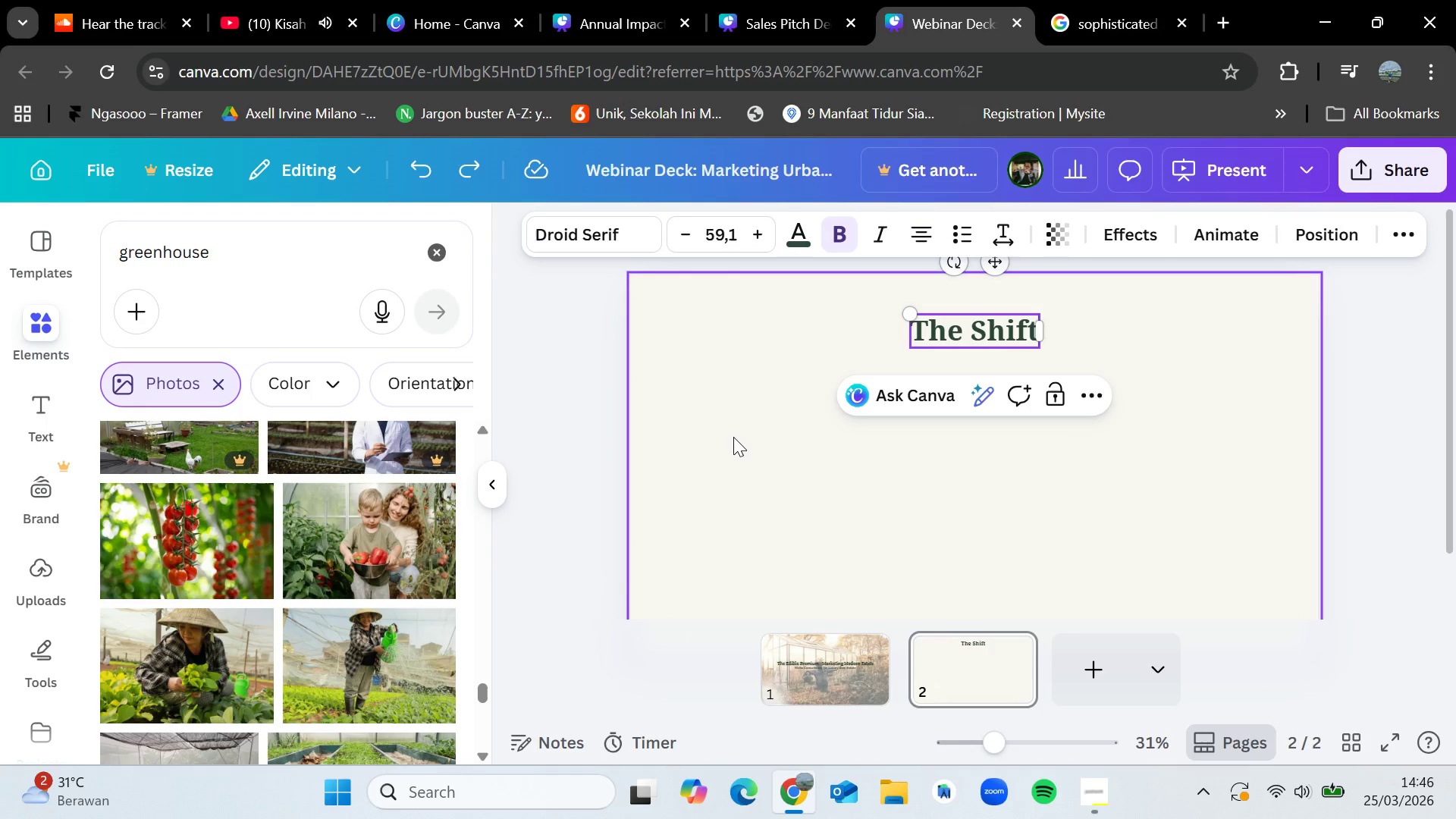 
key(Control+V)
 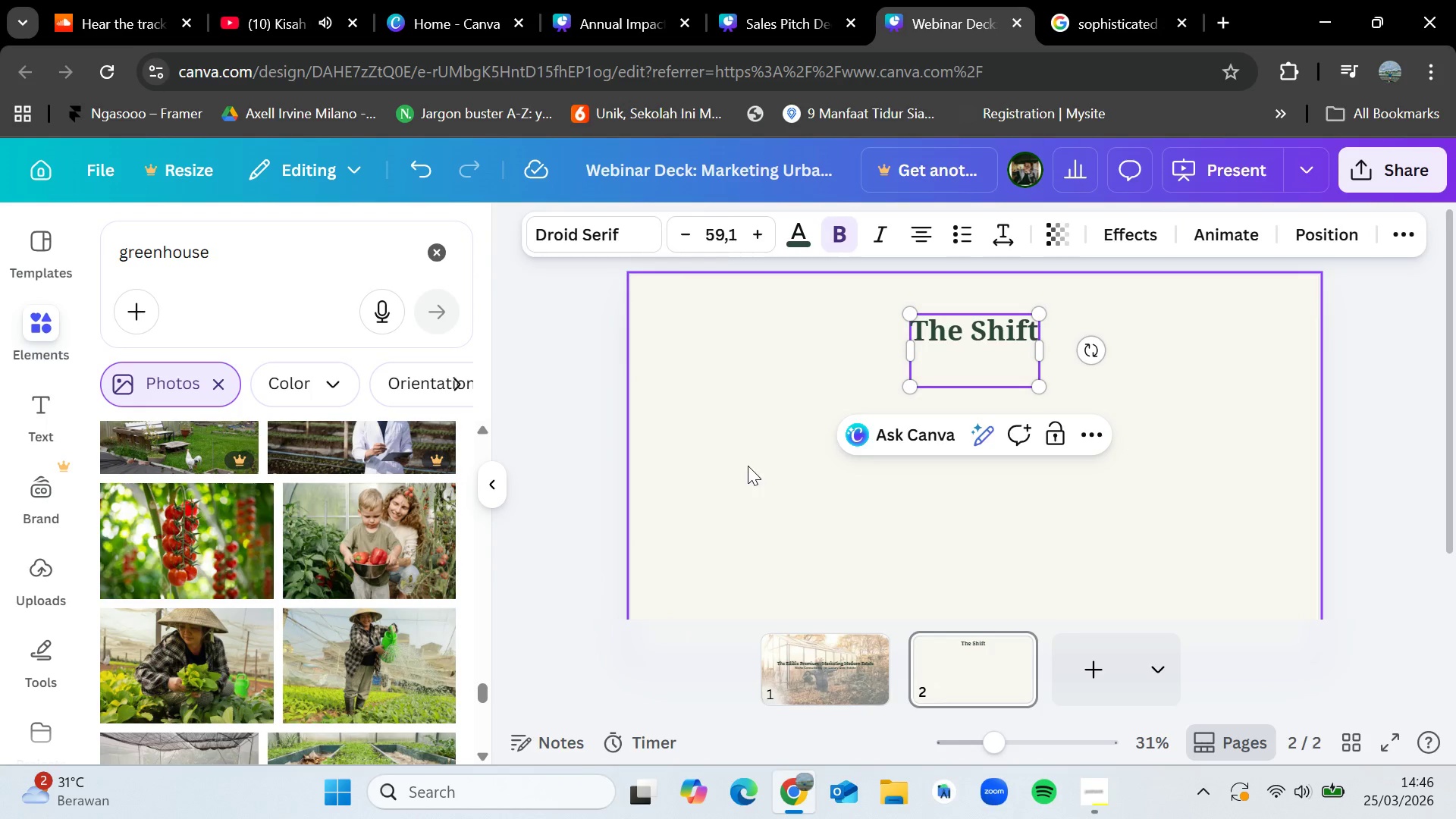 
key(Control+Z)
 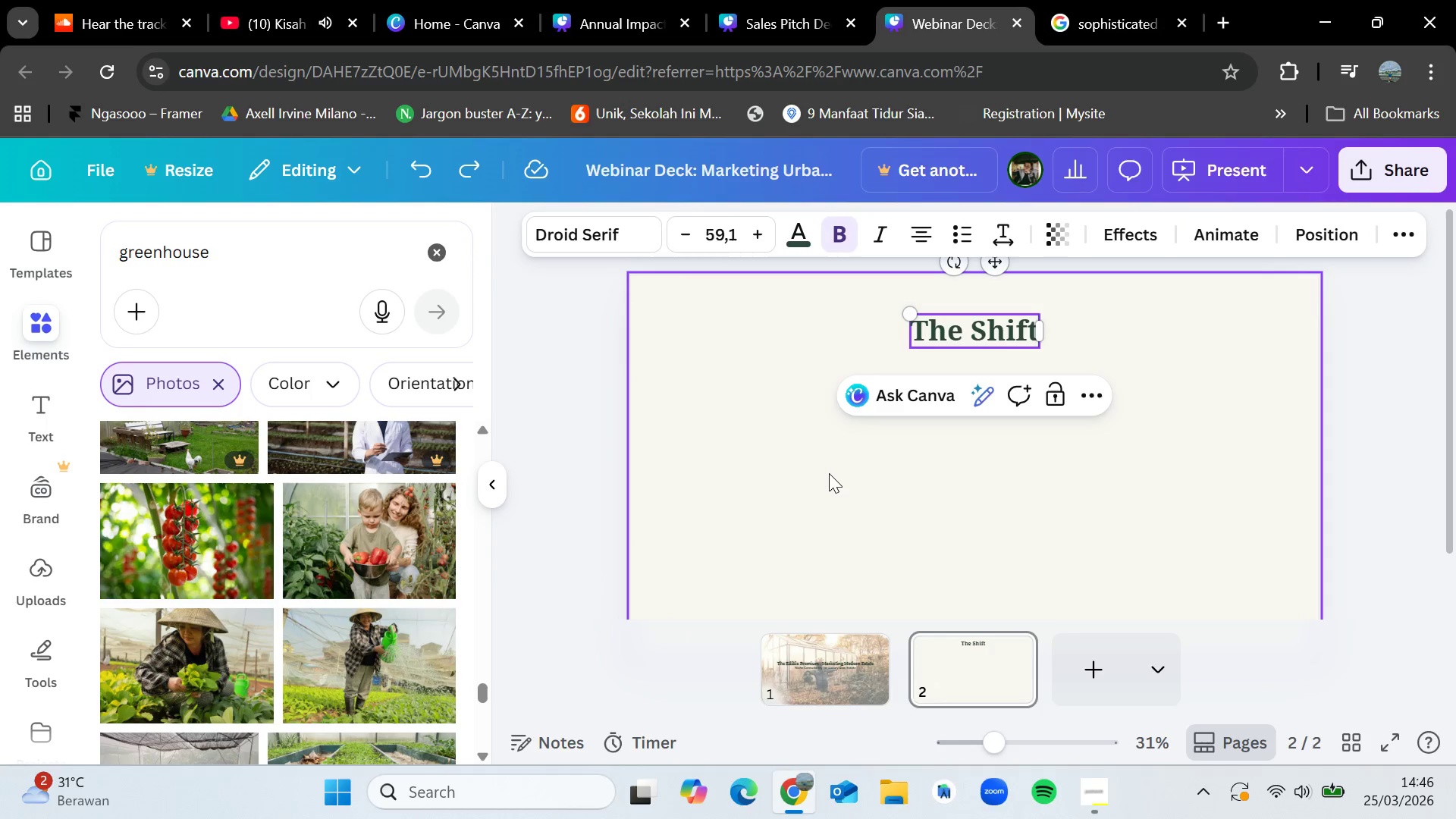 
left_click([829, 473])
 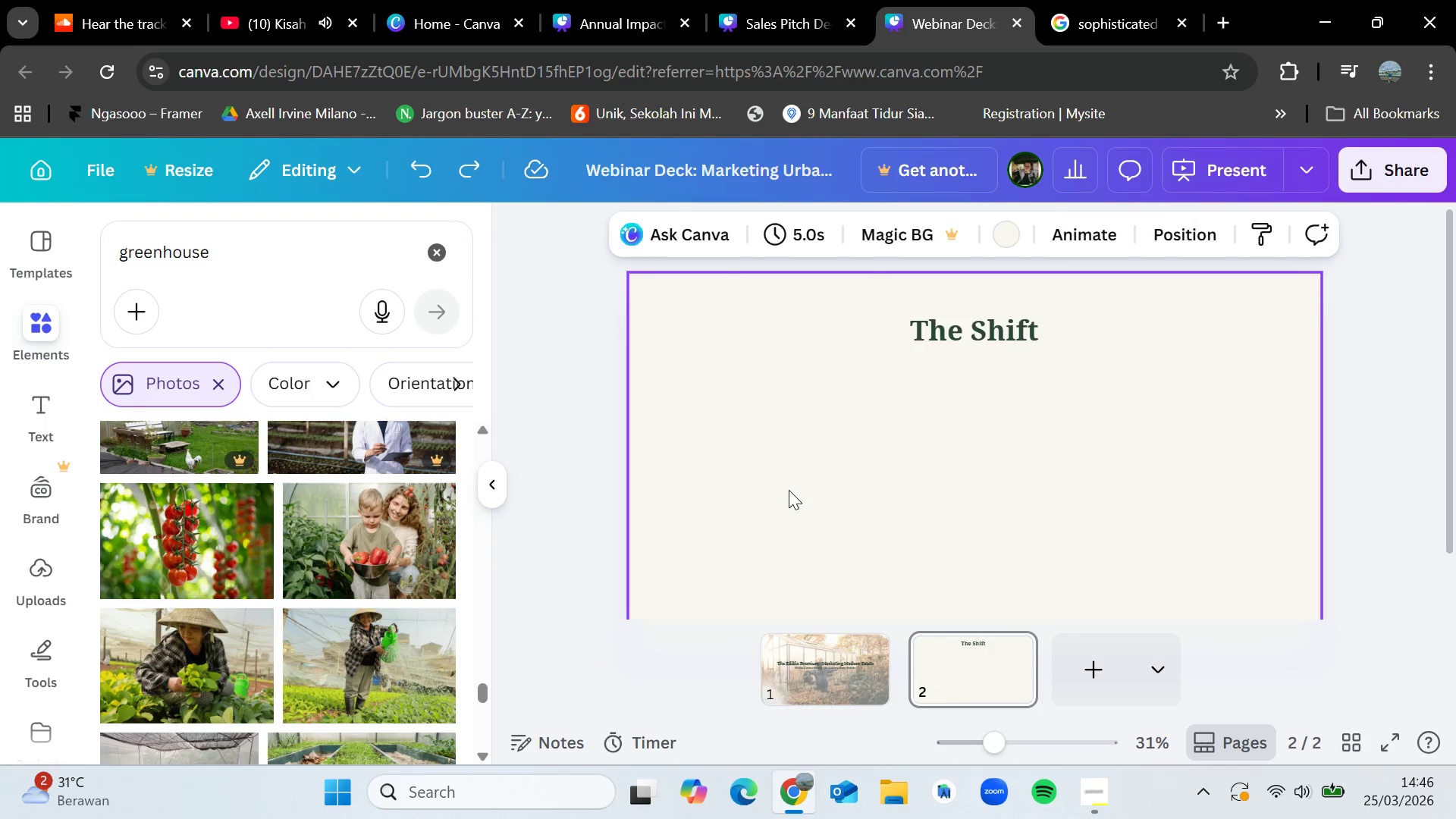 
key(Control+V)
 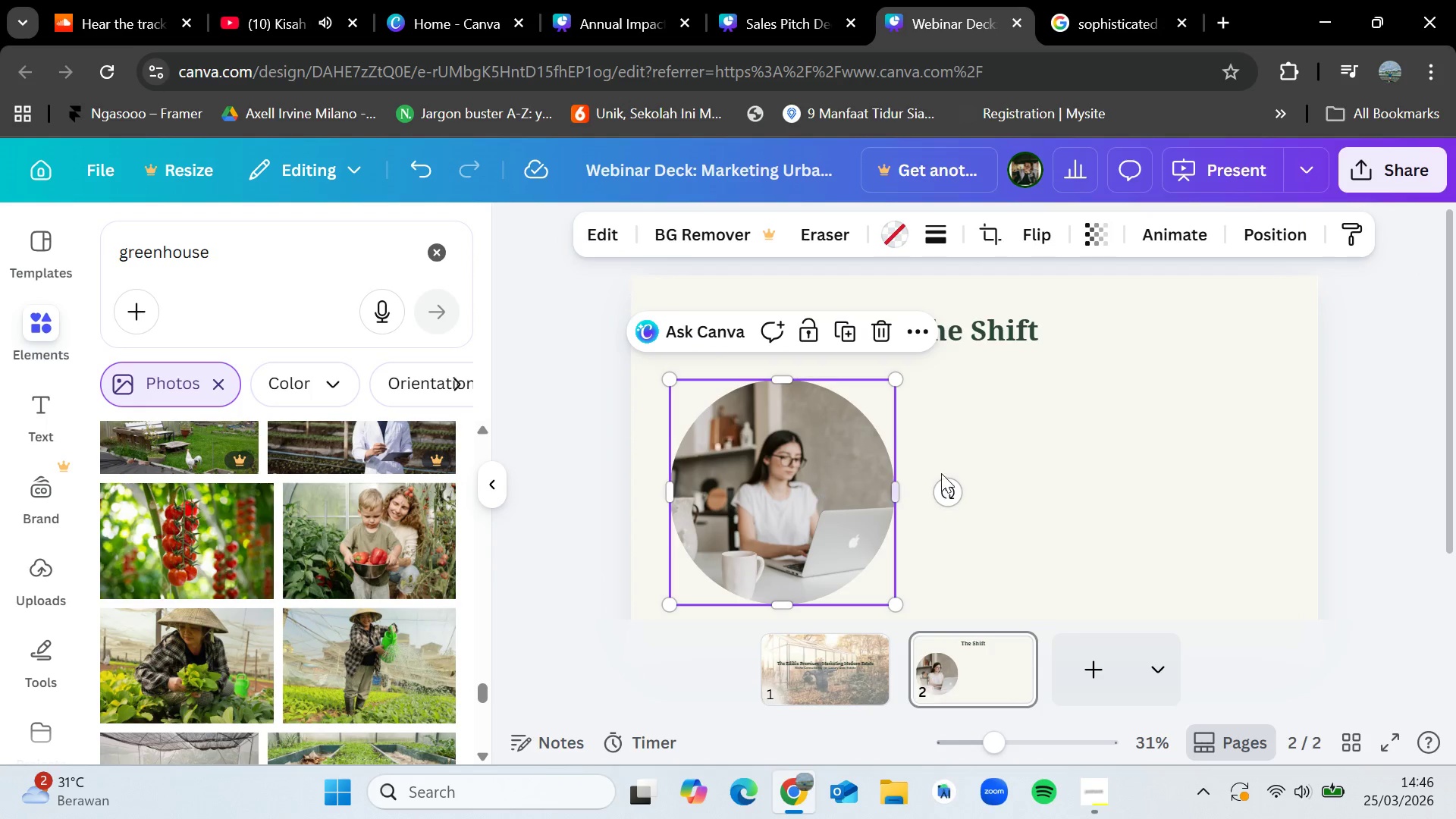 
left_click([1012, 473])
 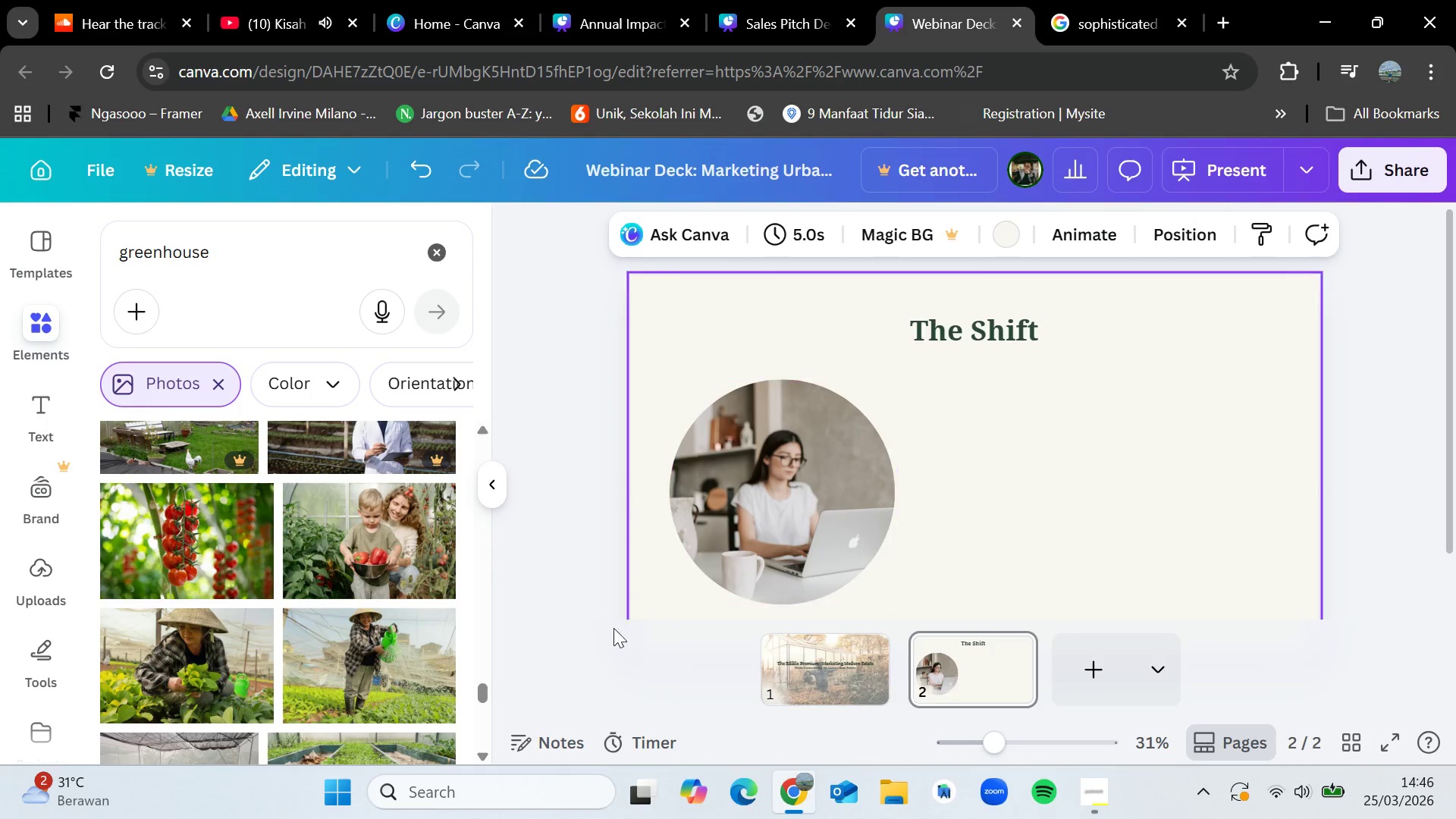 
left_click_drag(start_coordinate=[207, 657], to_coordinate=[184, 645])
 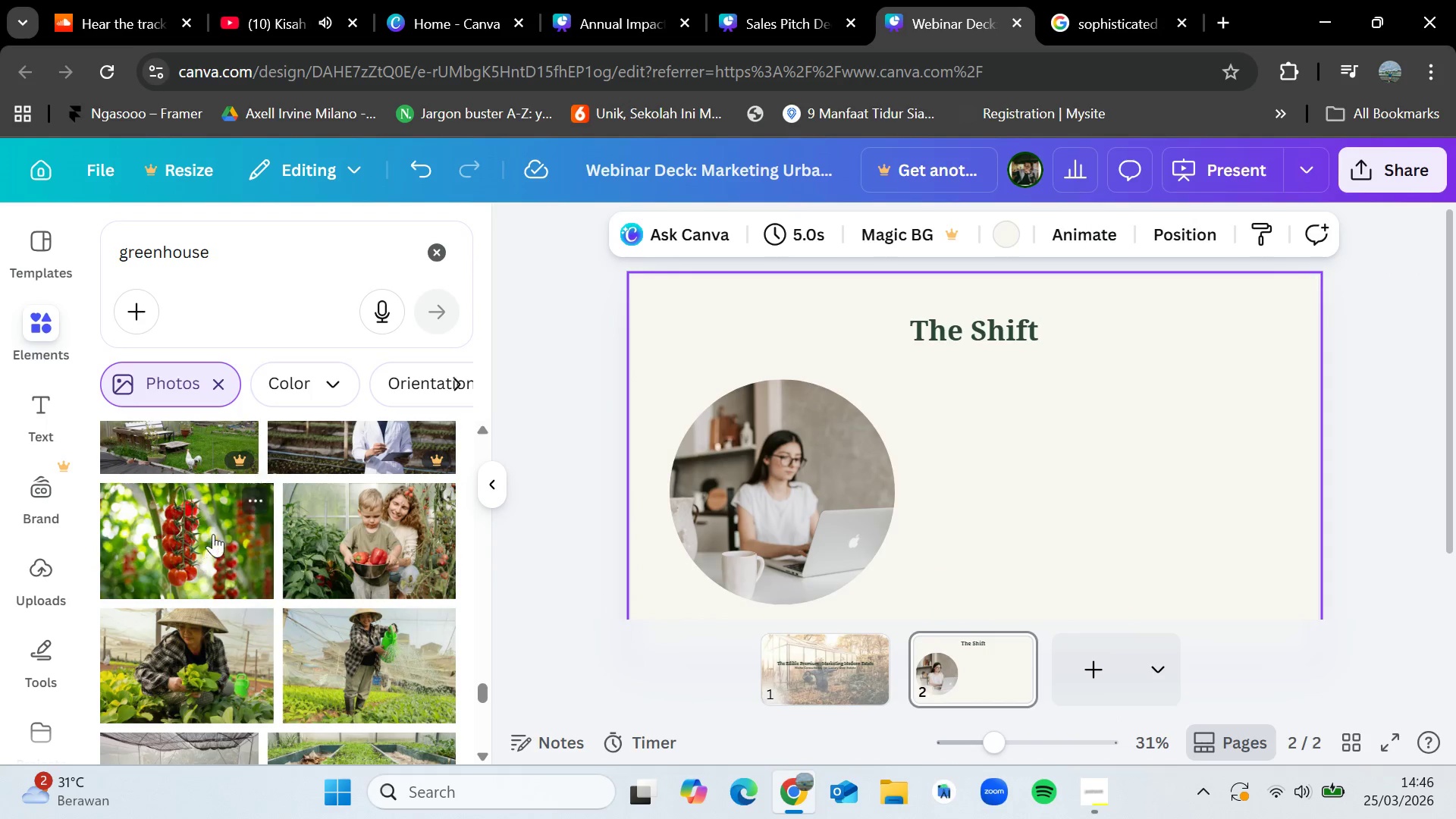 
left_click_drag(start_coordinate=[214, 526], to_coordinate=[773, 421])
 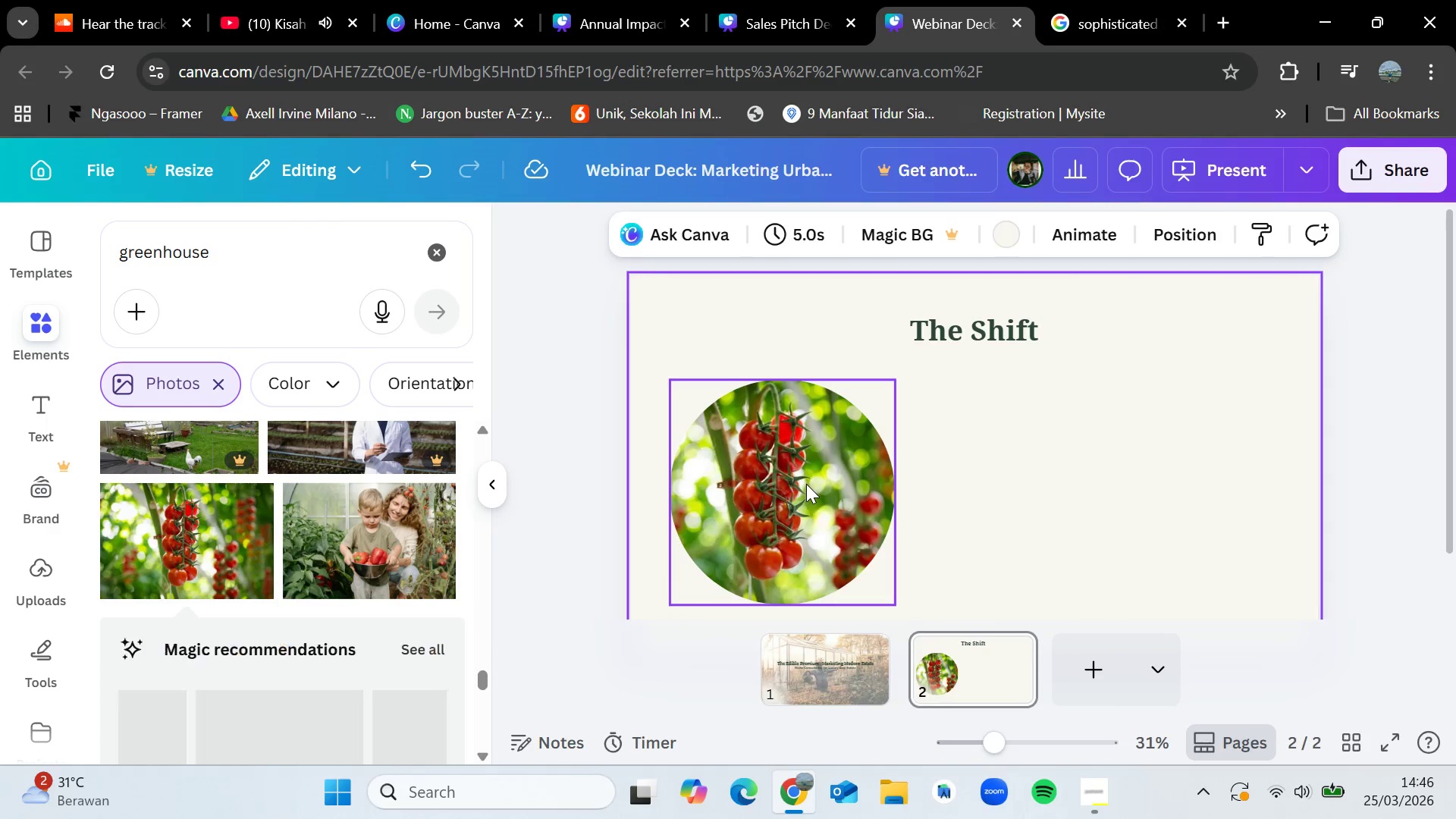 
double_click([806, 484])
 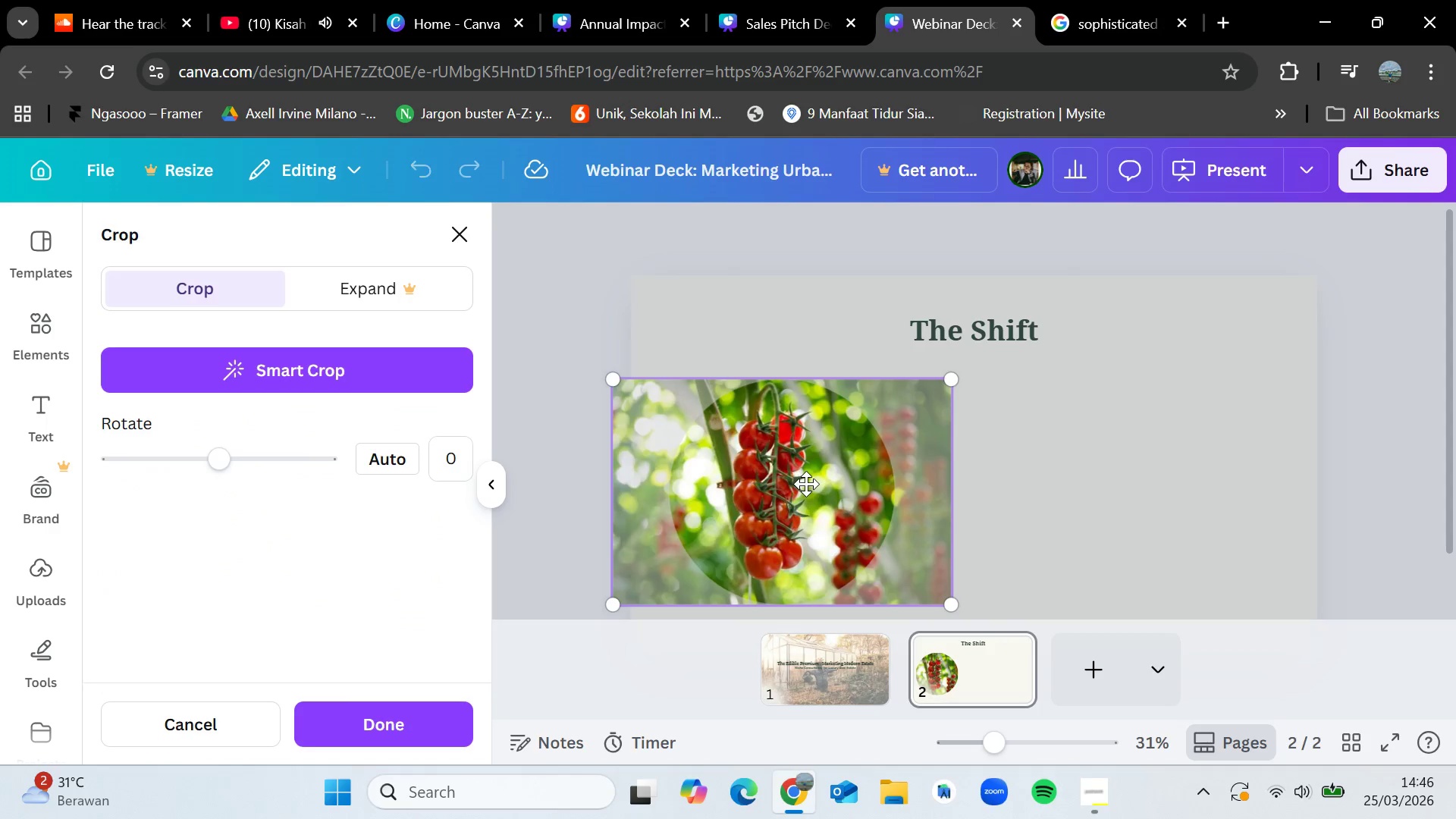 
left_click_drag(start_coordinate=[806, 484], to_coordinate=[817, 525])
 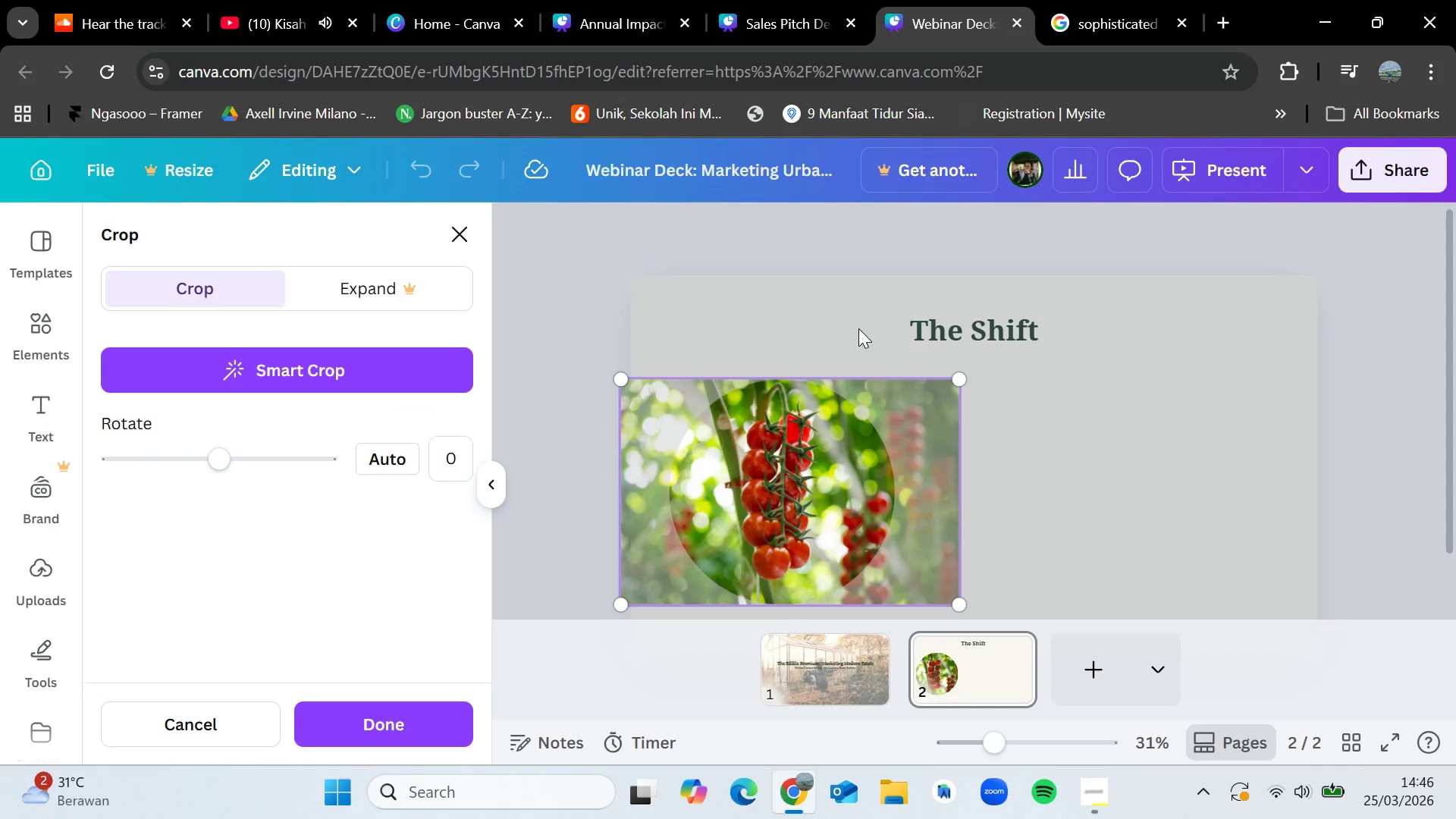 
left_click([859, 318])
 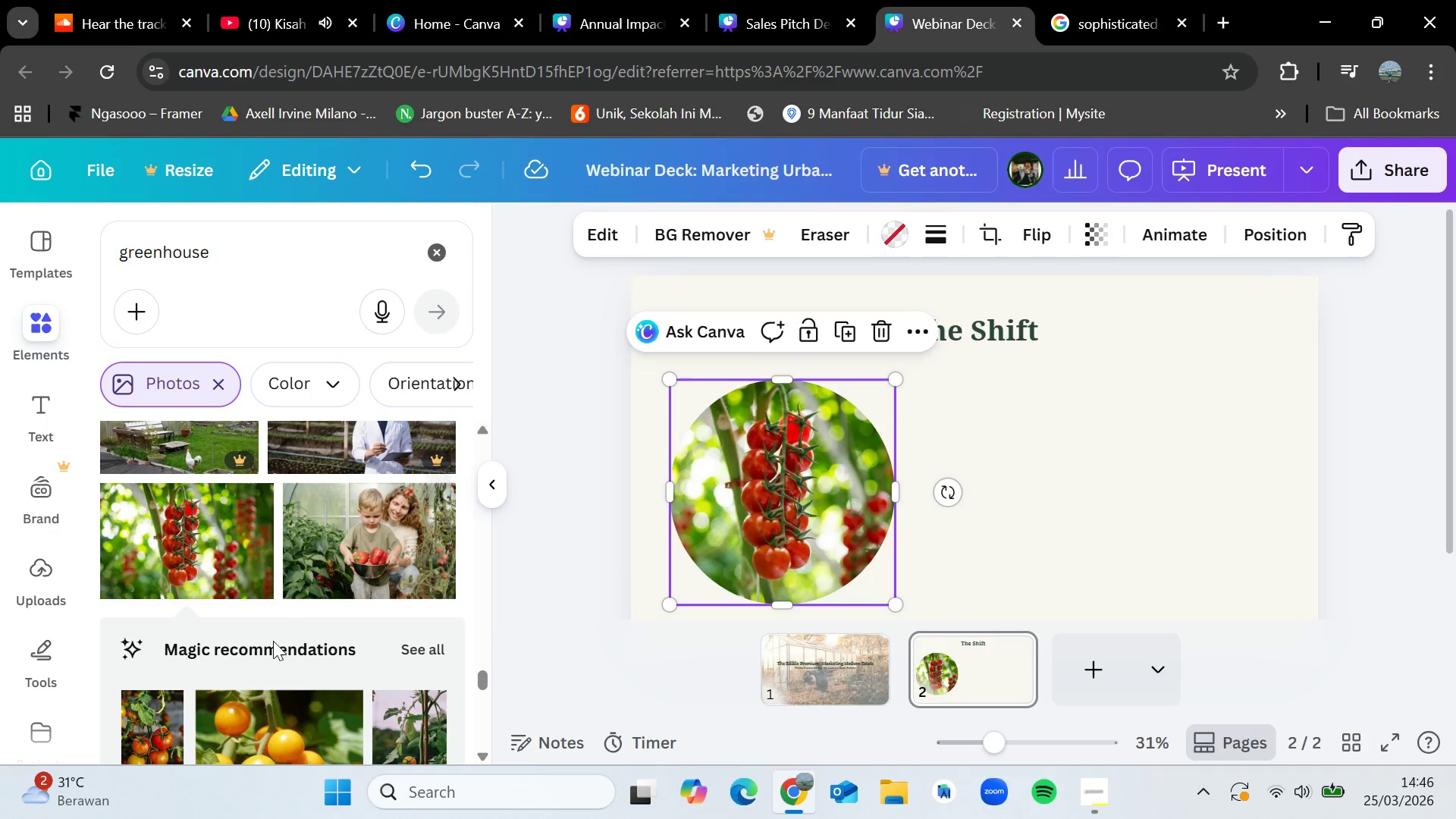 
scroll: coordinate [273, 648], scroll_direction: down, amount: 5.0
 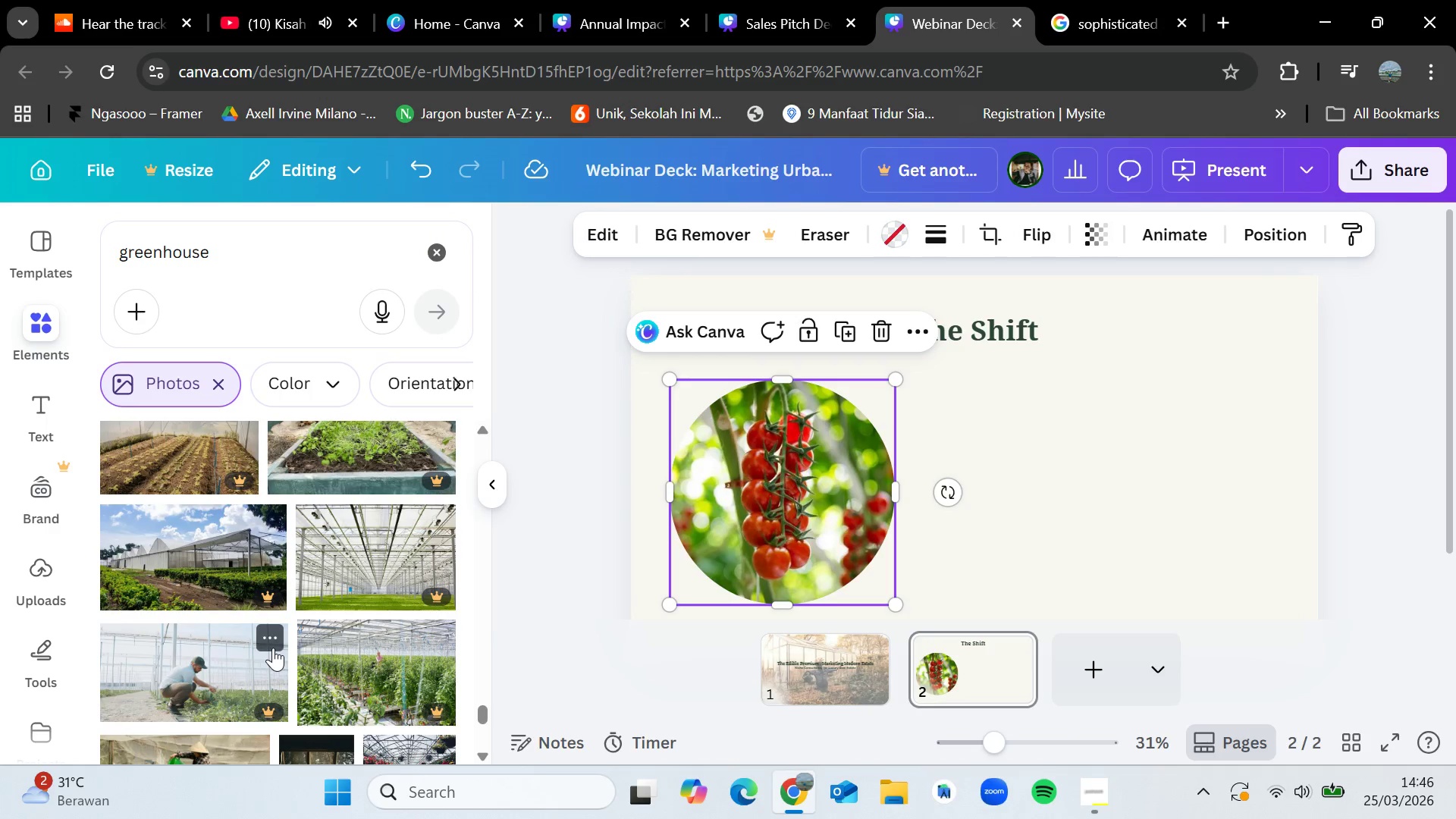 
scroll: coordinate [273, 648], scroll_direction: up, amount: 1.0
 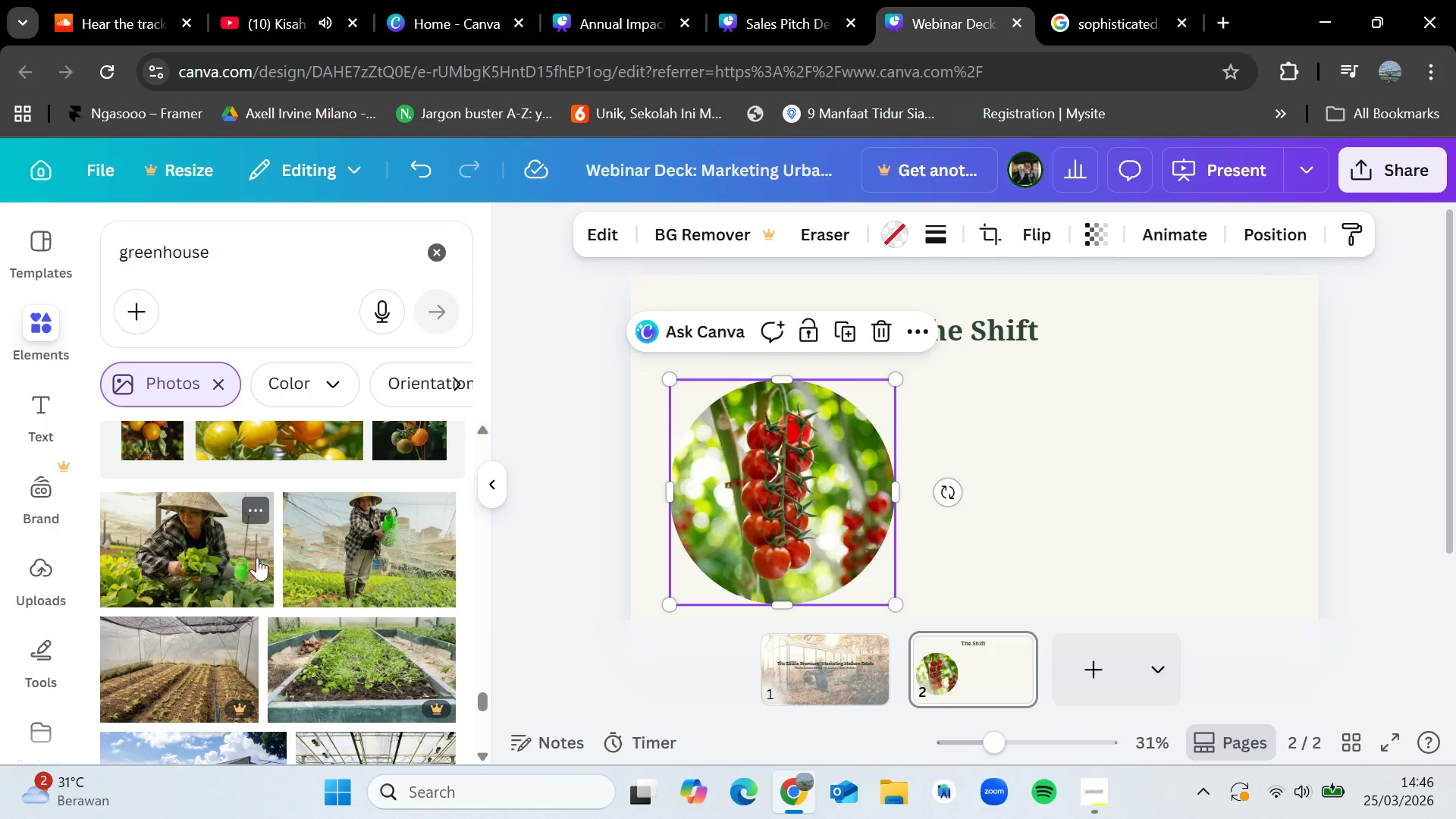 
left_click_drag(start_coordinate=[312, 546], to_coordinate=[353, 561])
 